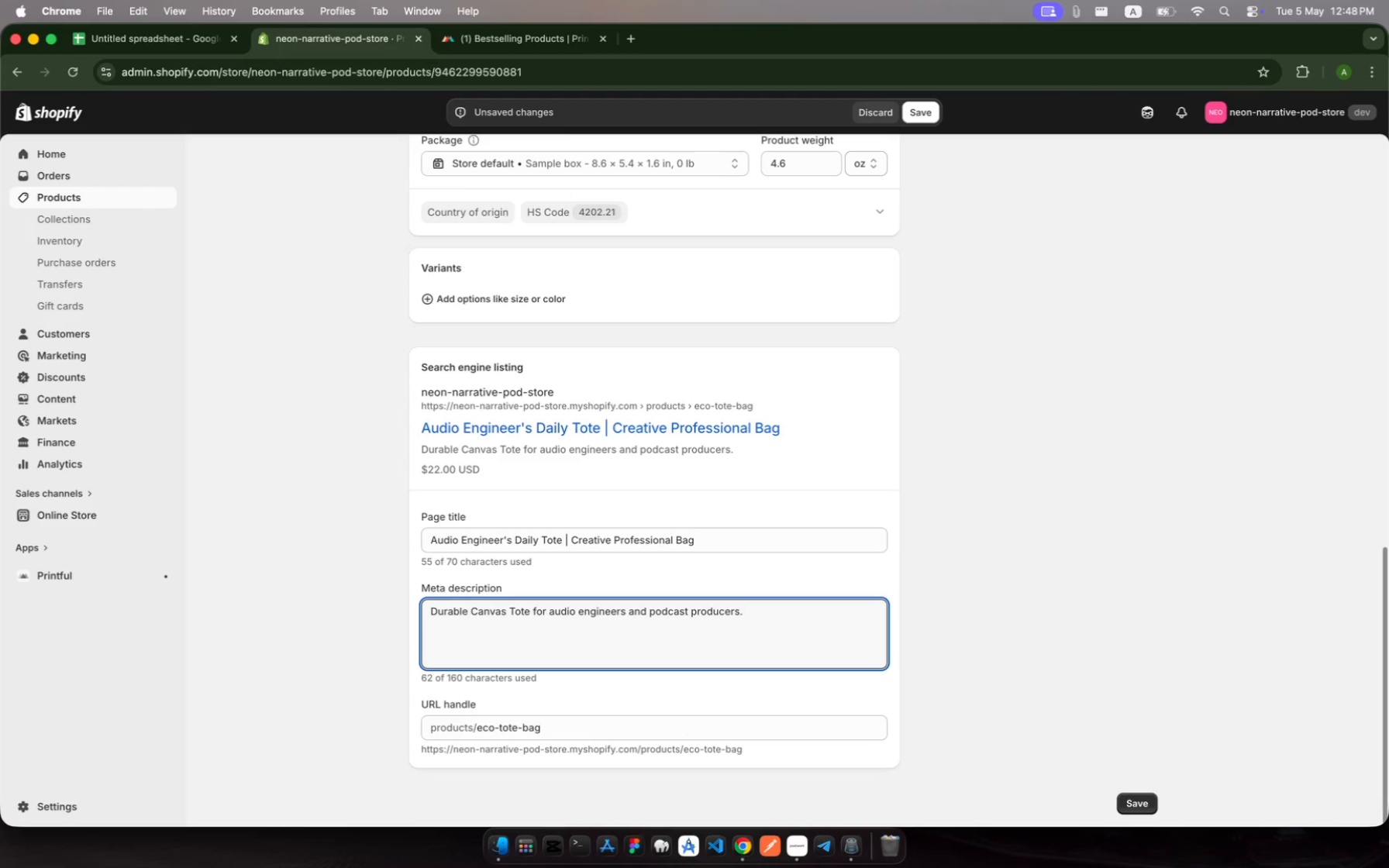 
type( Built for The Creative Professional )
 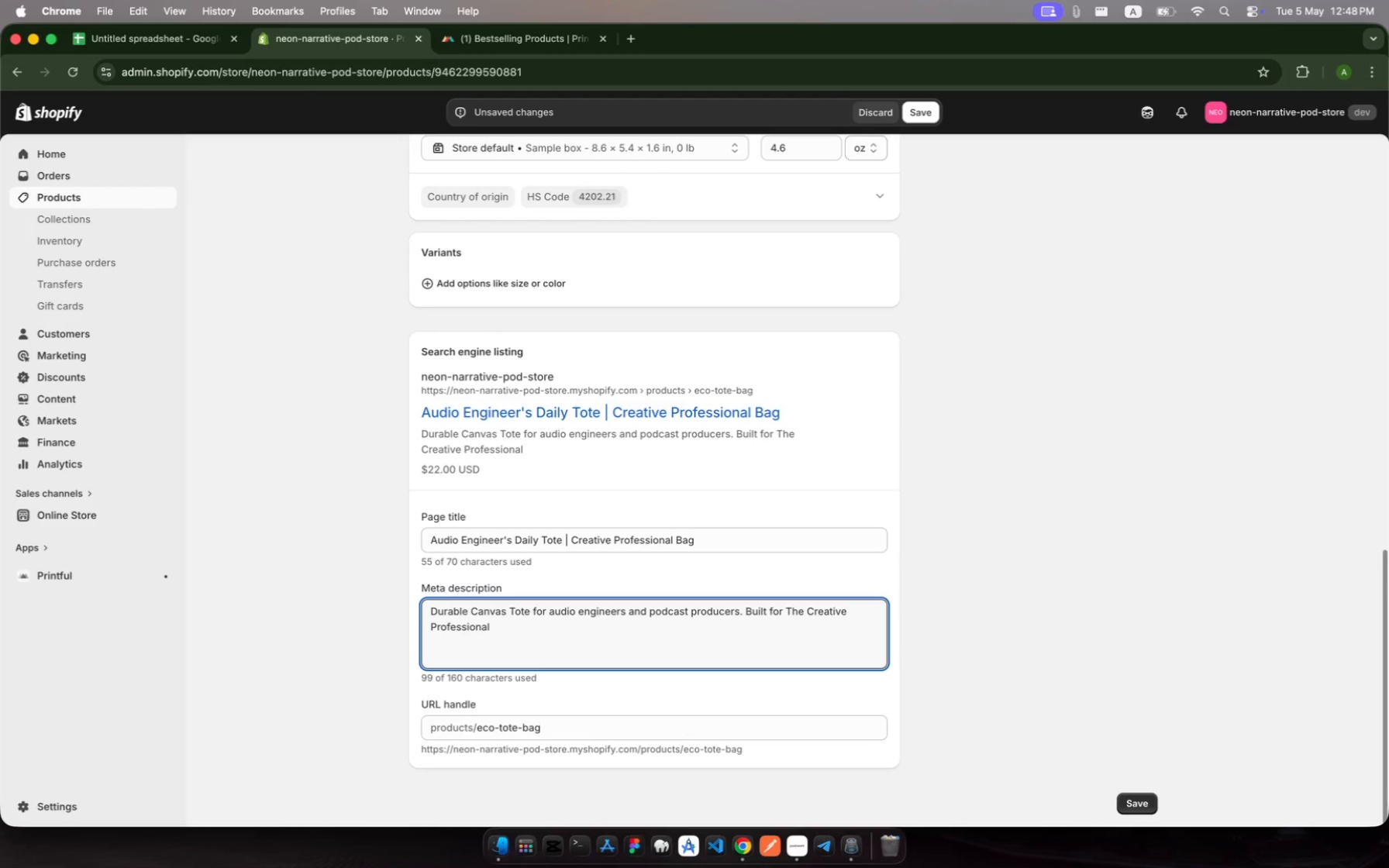 
wait(5.2)
 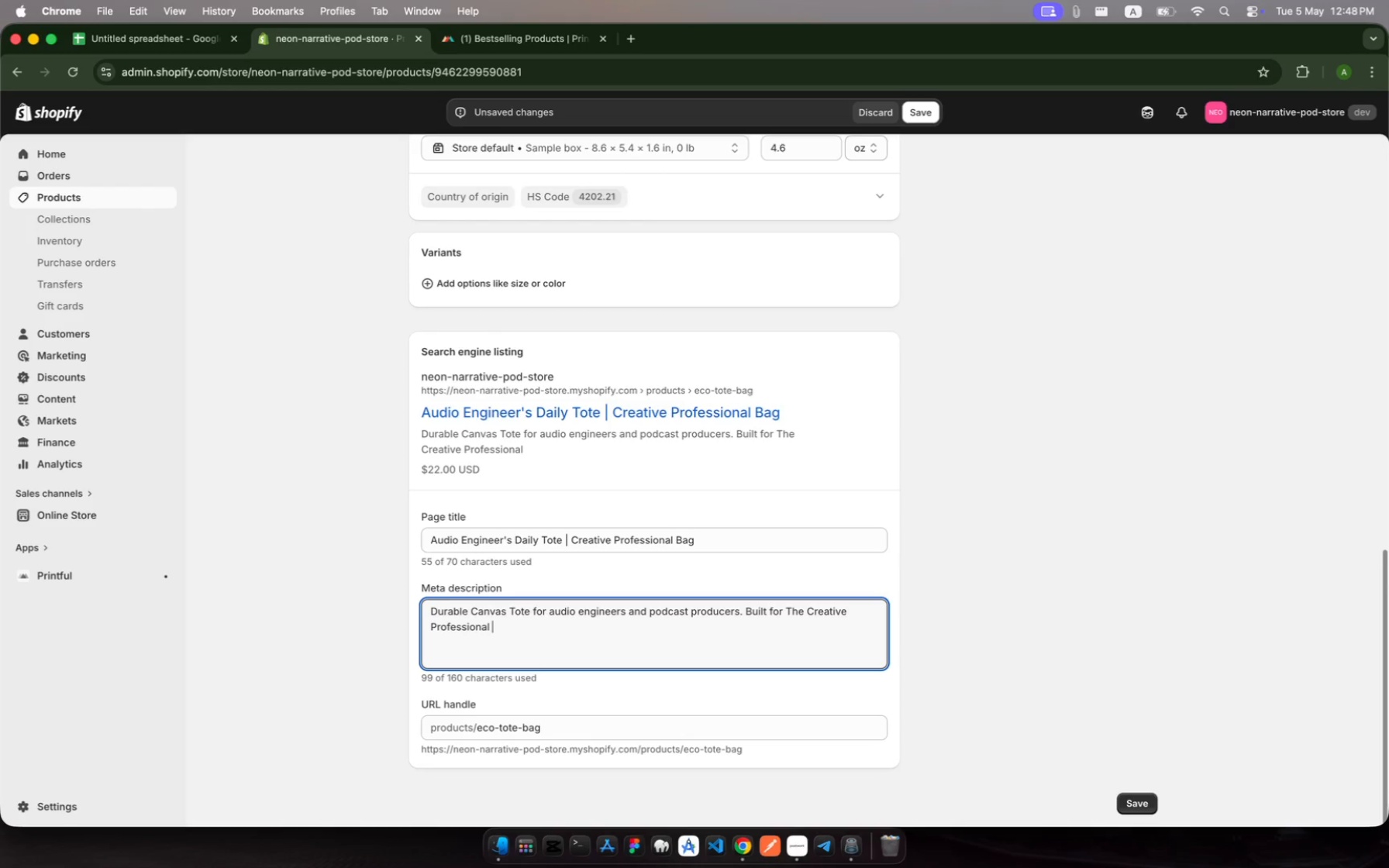 
type(on the Move.)
 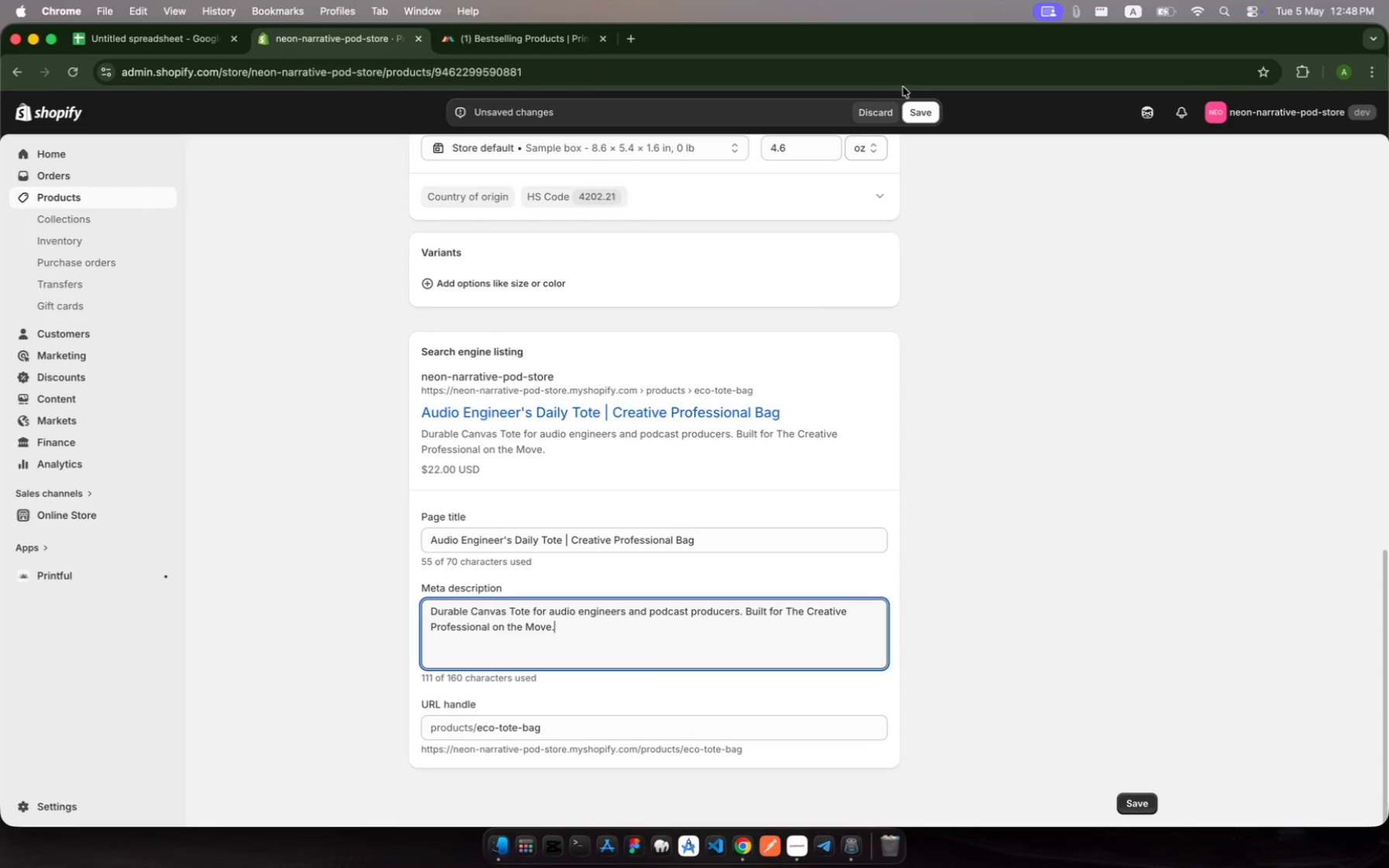 
left_click([919, 105])
 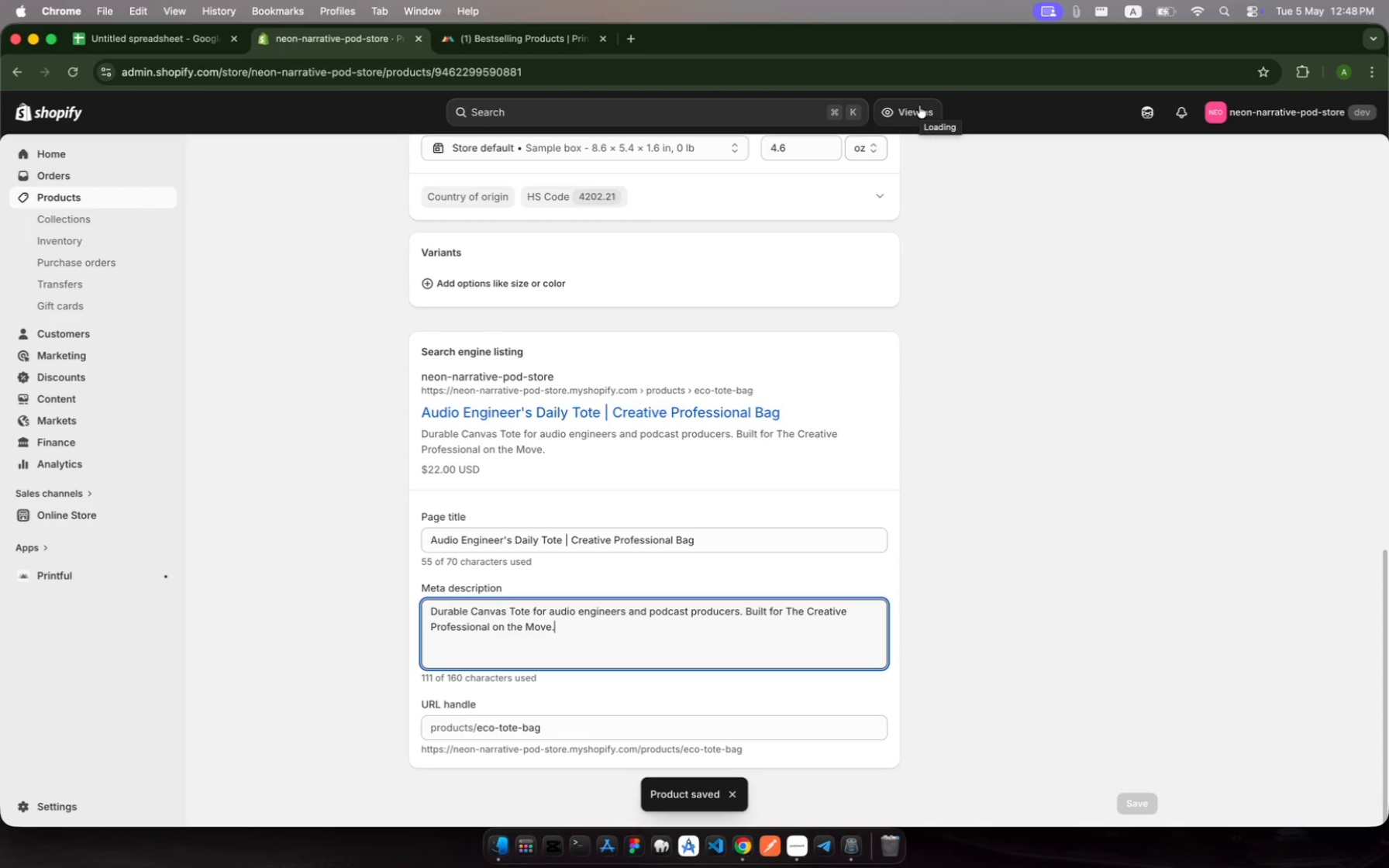 
wait(8.37)
 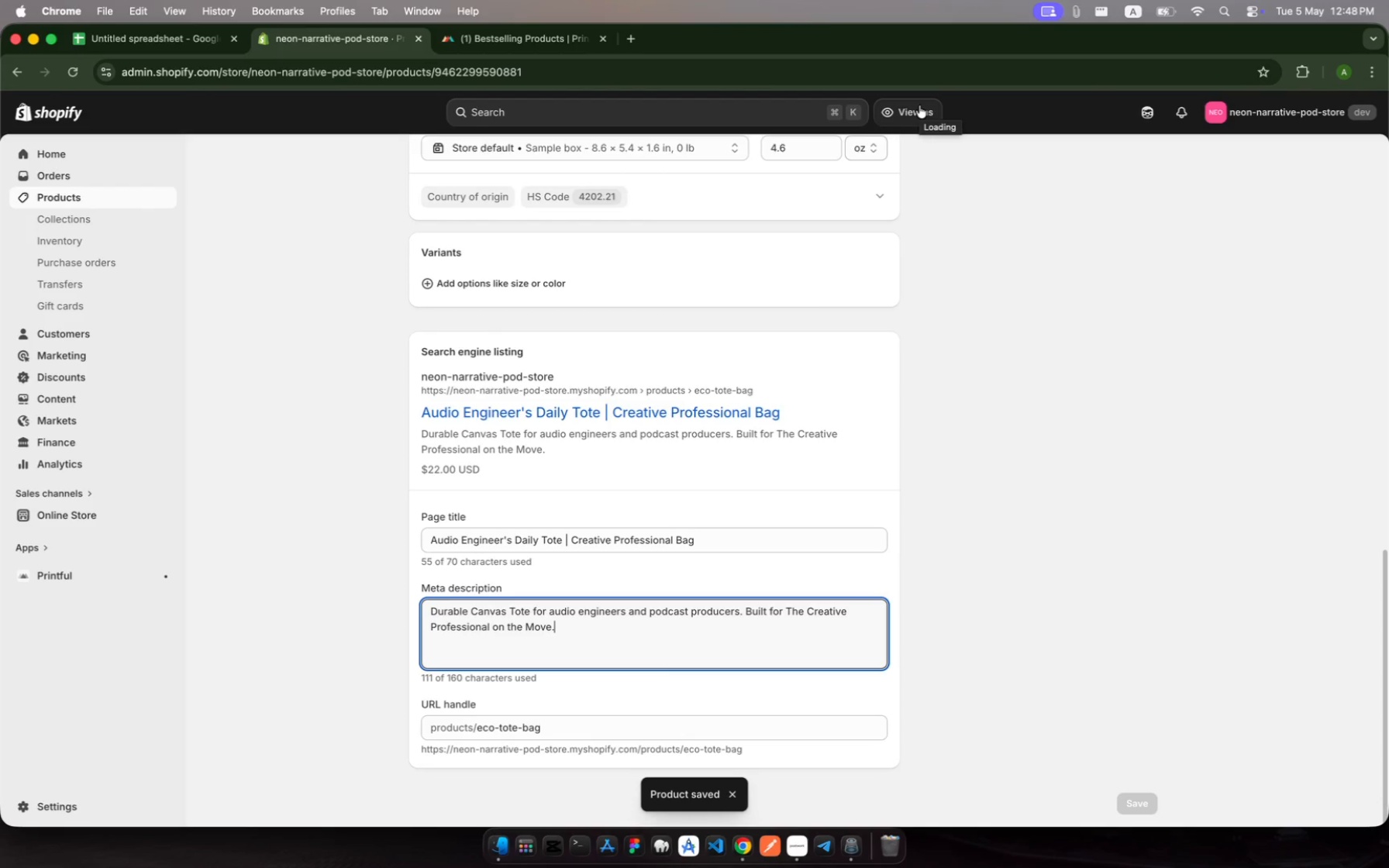 
left_click([78, 205])
 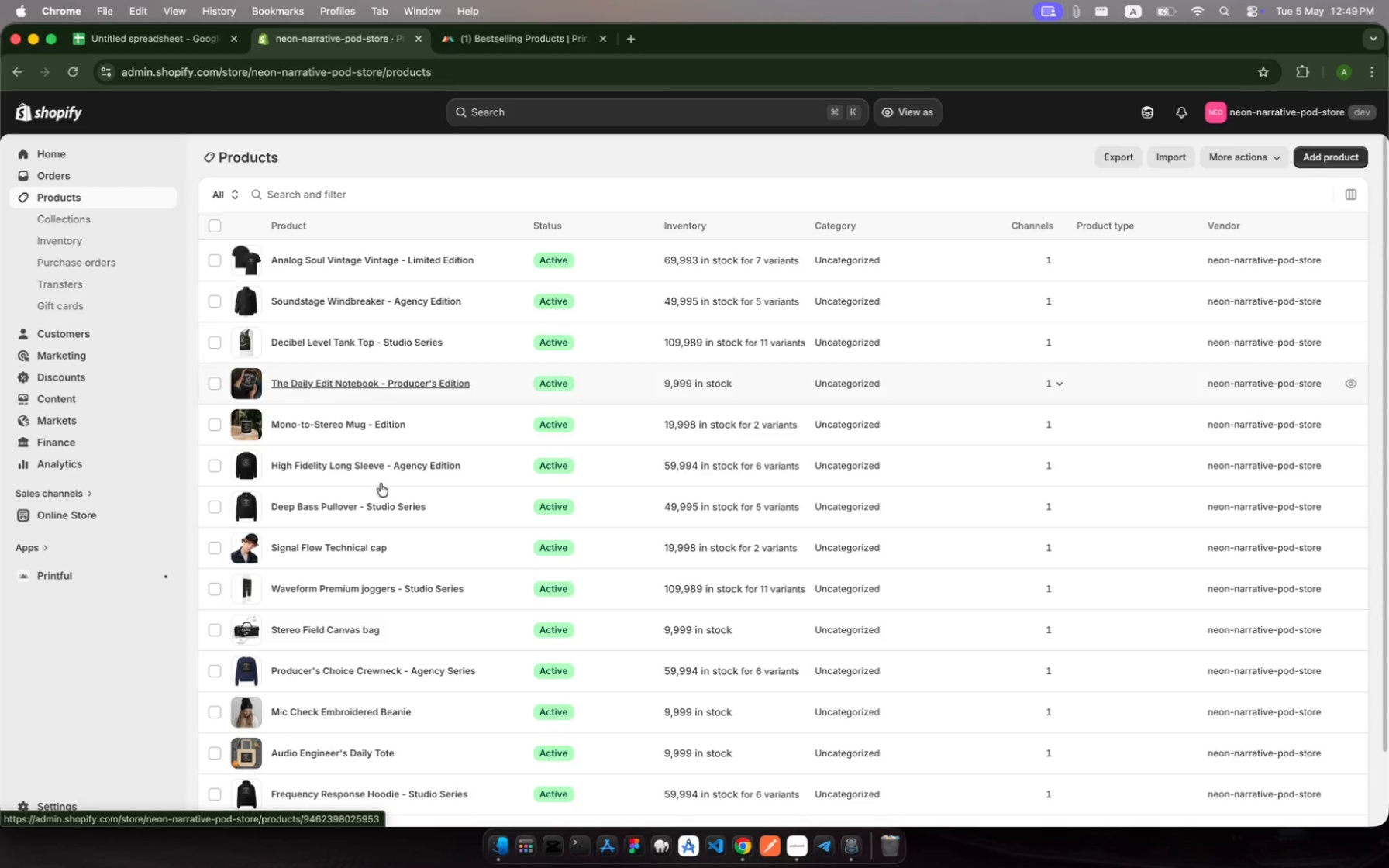 
scroll: coordinate [414, 561], scroll_direction: down, amount: 23.0
 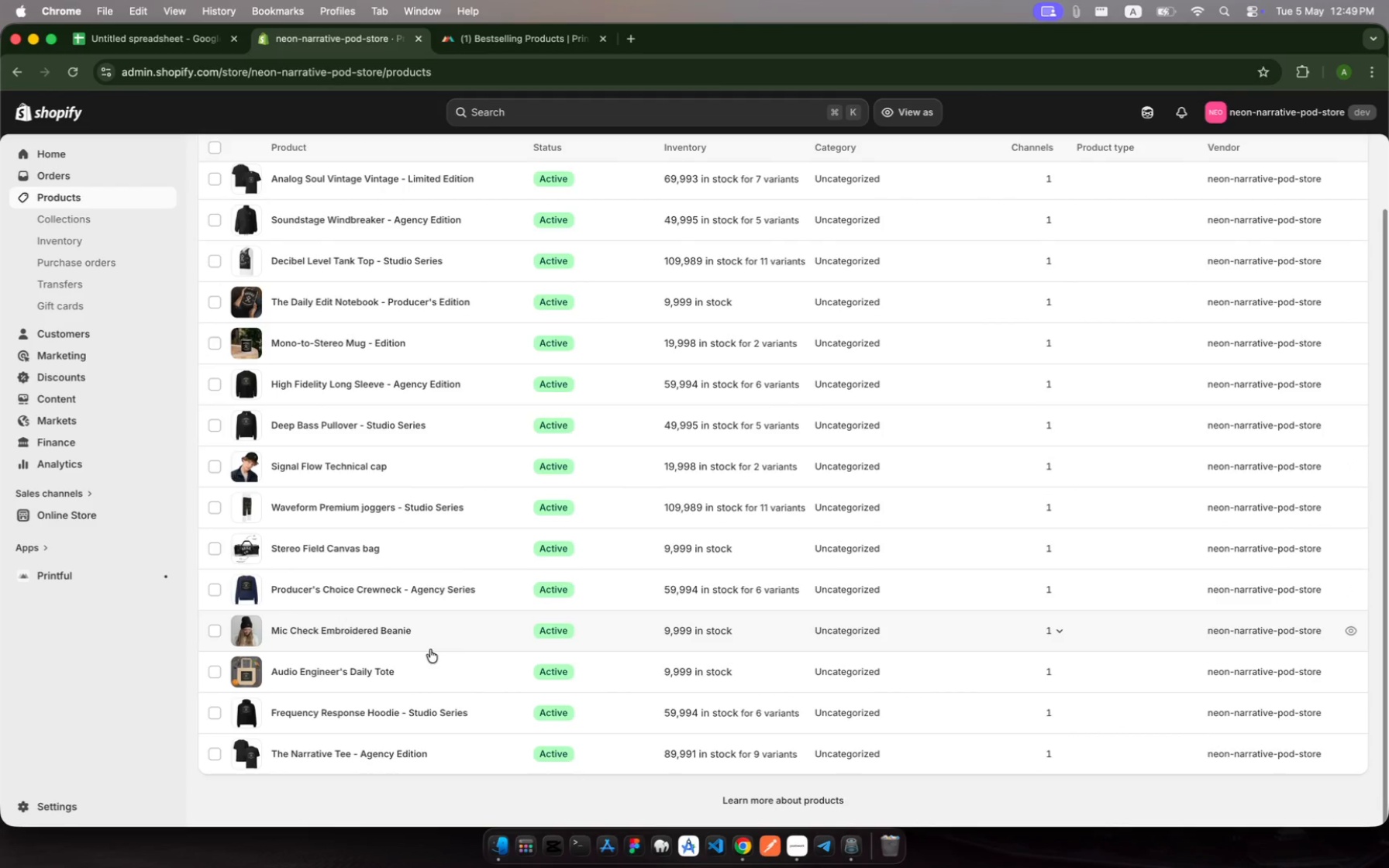 
left_click([457, 644])
 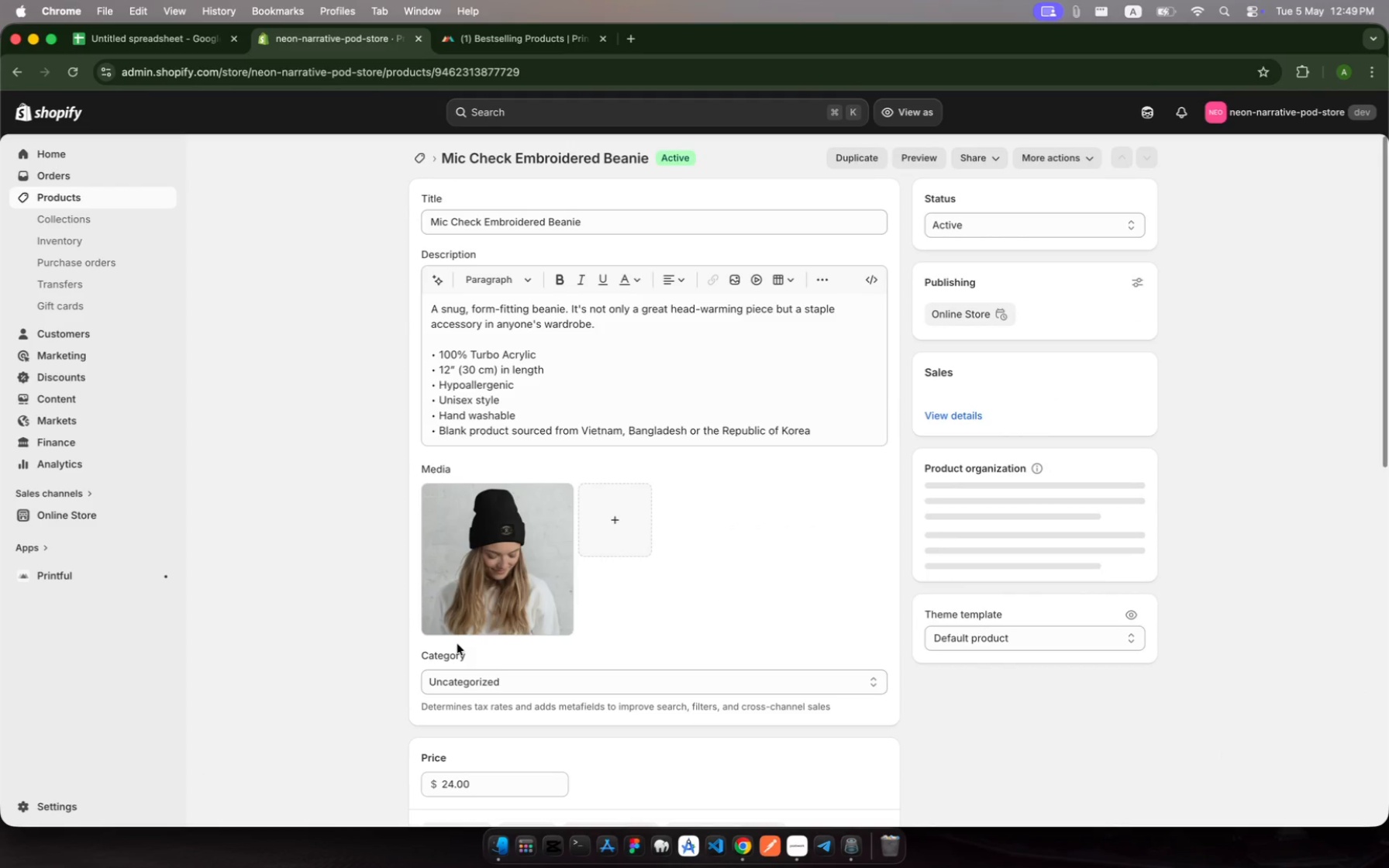 
scroll: coordinate [626, 670], scroll_direction: down, amount: 346.0
 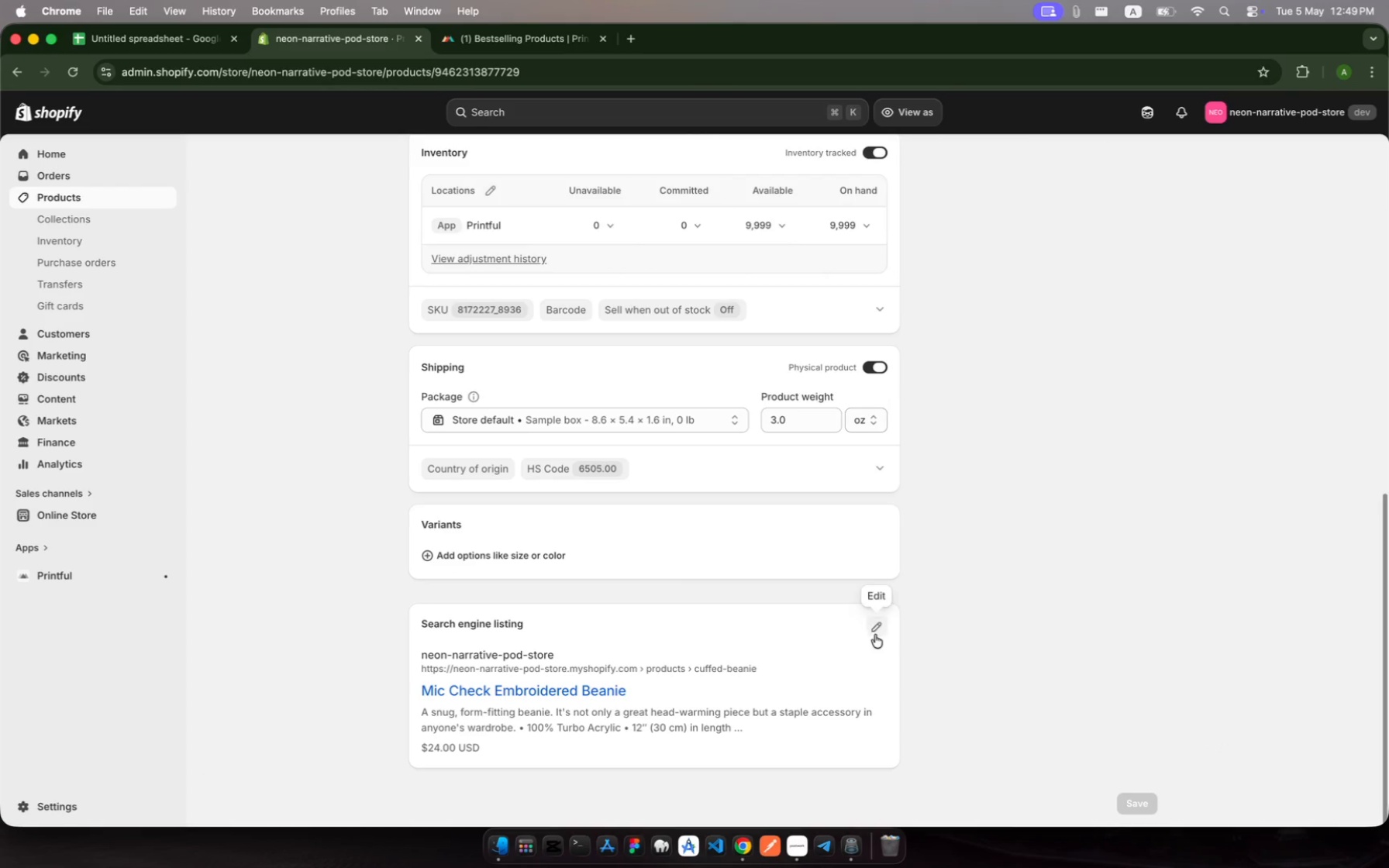 
left_click([877, 623])
 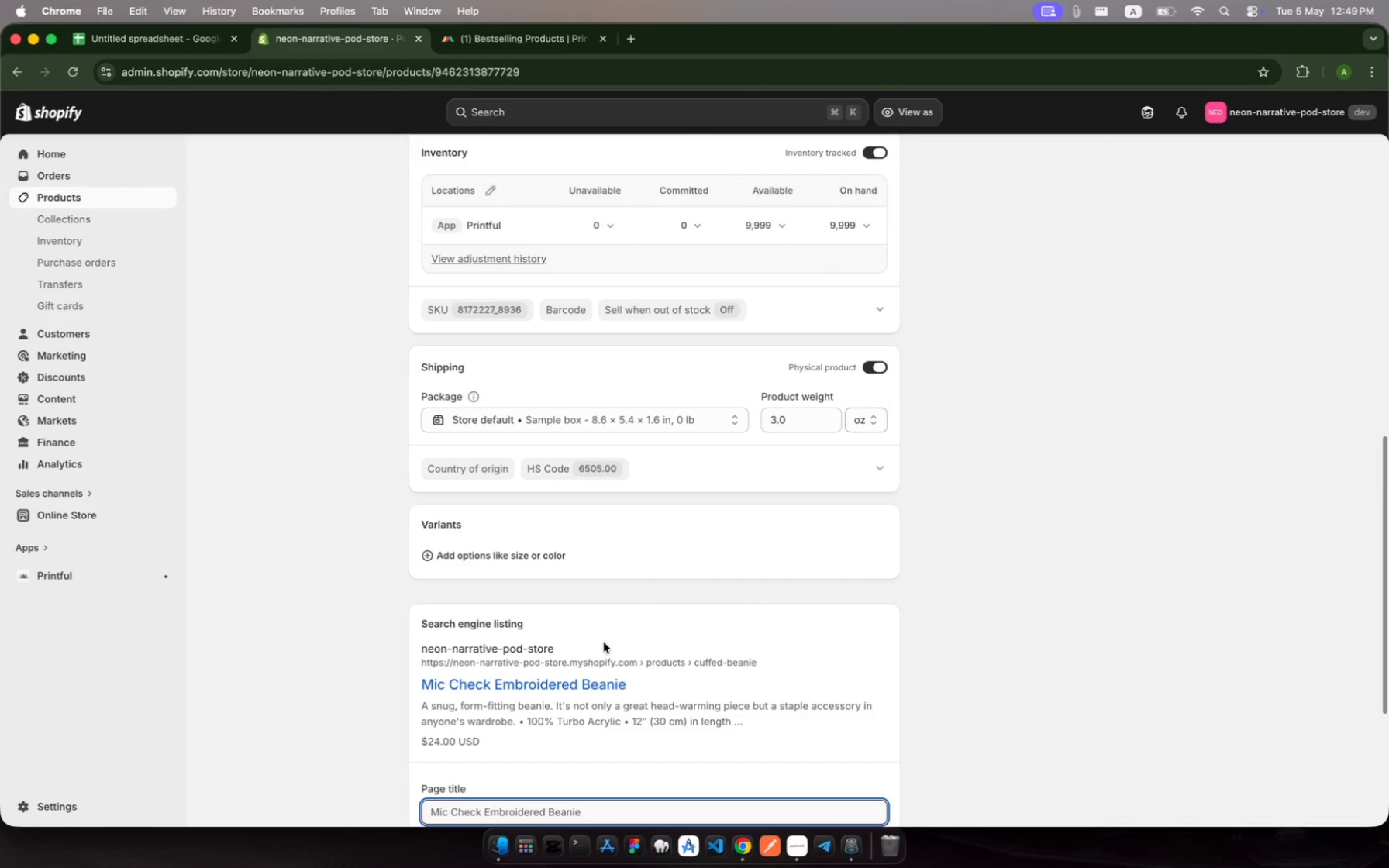 
scroll: coordinate [574, 698], scroll_direction: down, amount: 96.0
 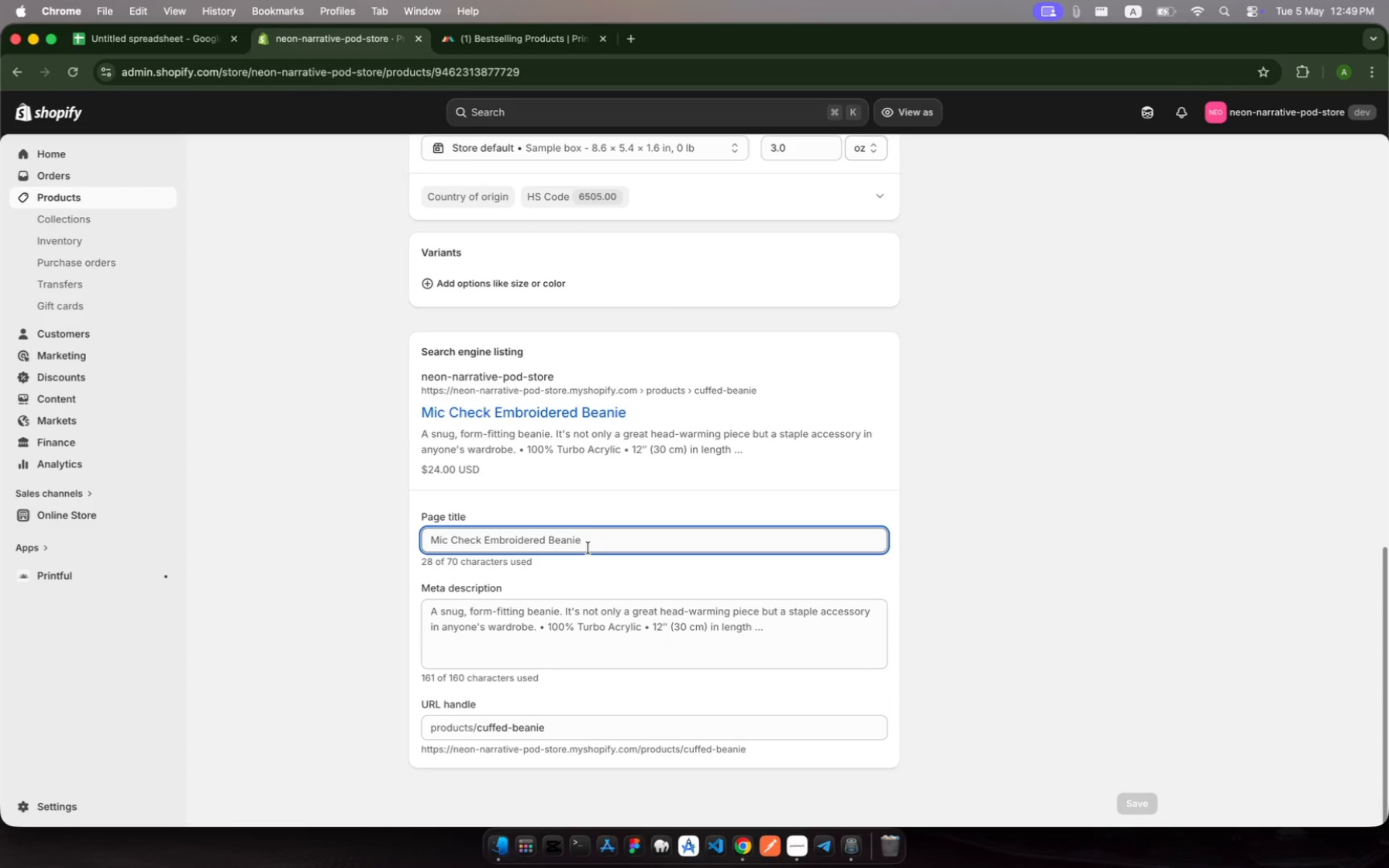 
left_click([588, 548])
 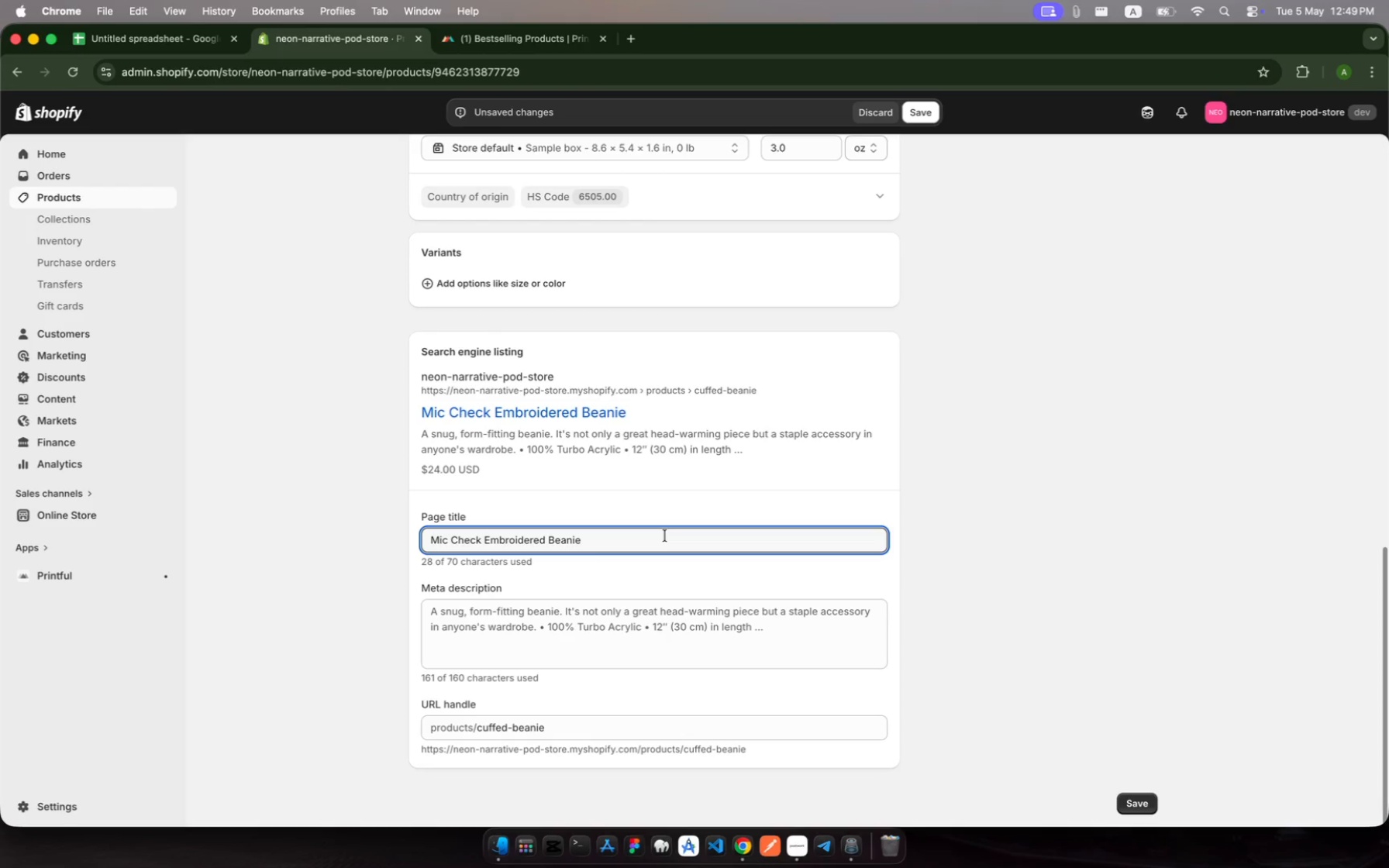 
key(Space)
 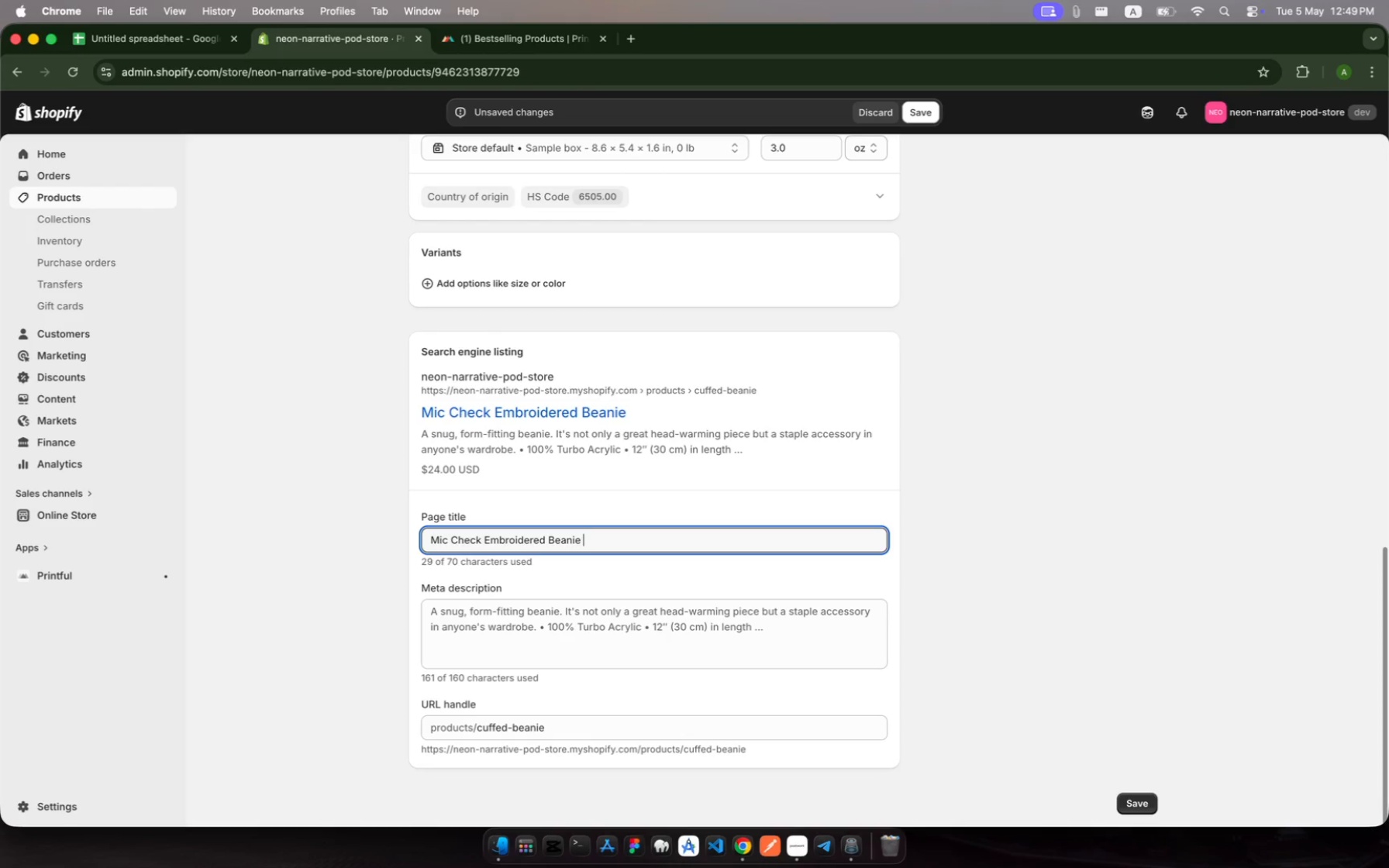 
key(Shift+Backslash)
 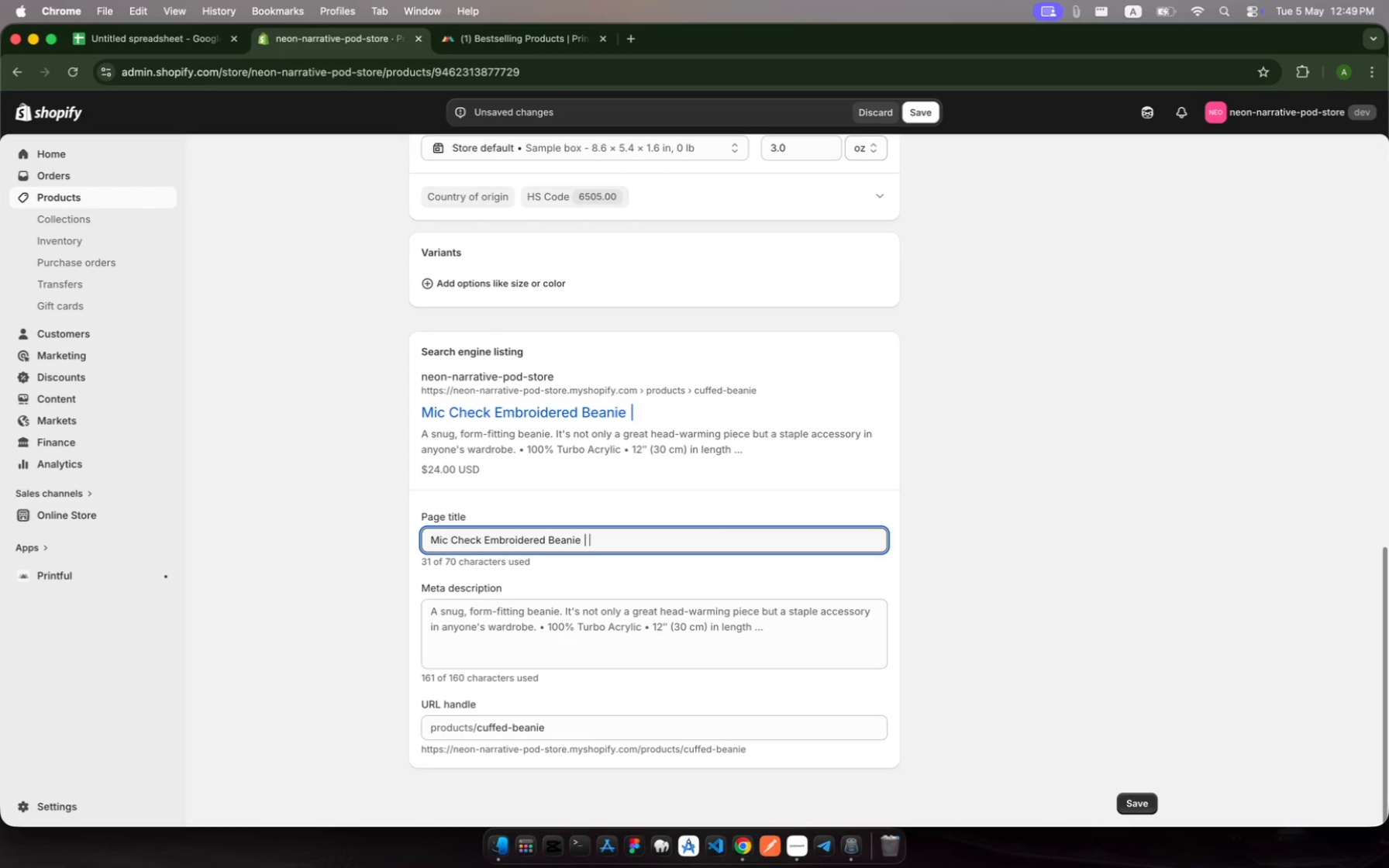 
key(Shift+Space)
 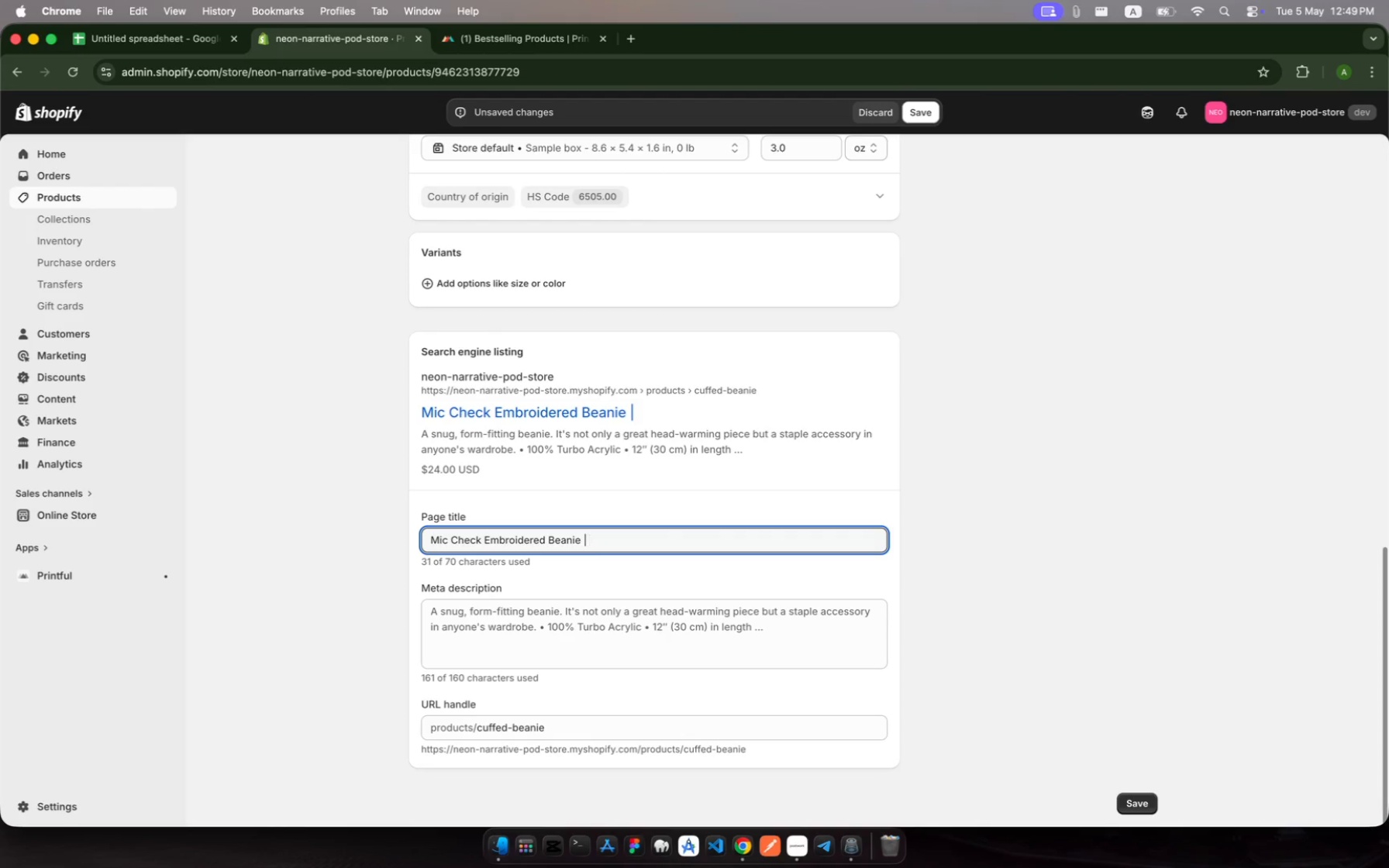 
wait(7.42)
 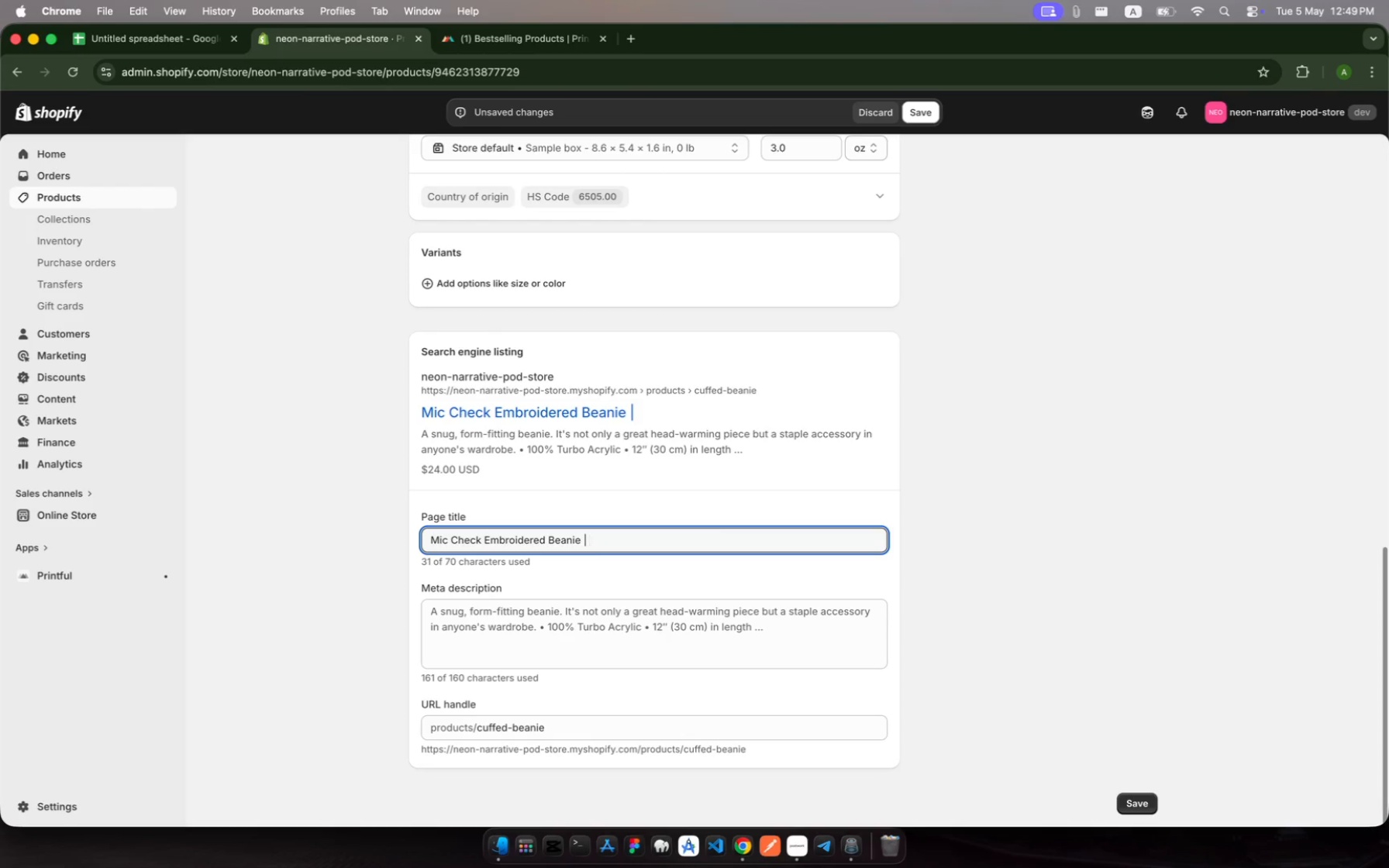 
type(Podcast Merh | Nea)
key(Backspace)
type(on Narrative Agency)
 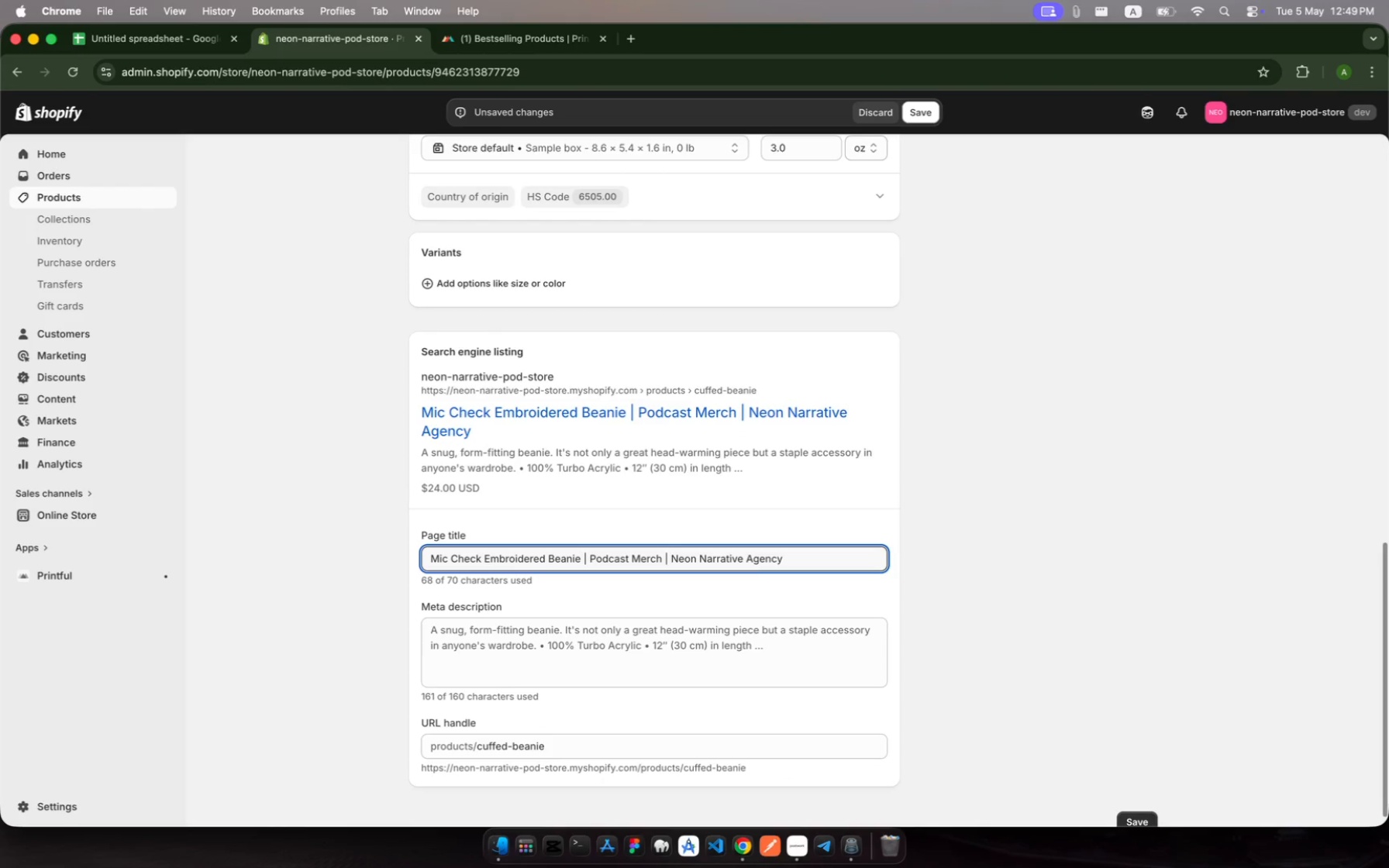 
scroll: coordinate [774, 739], scroll_direction: down, amount: 10.0
 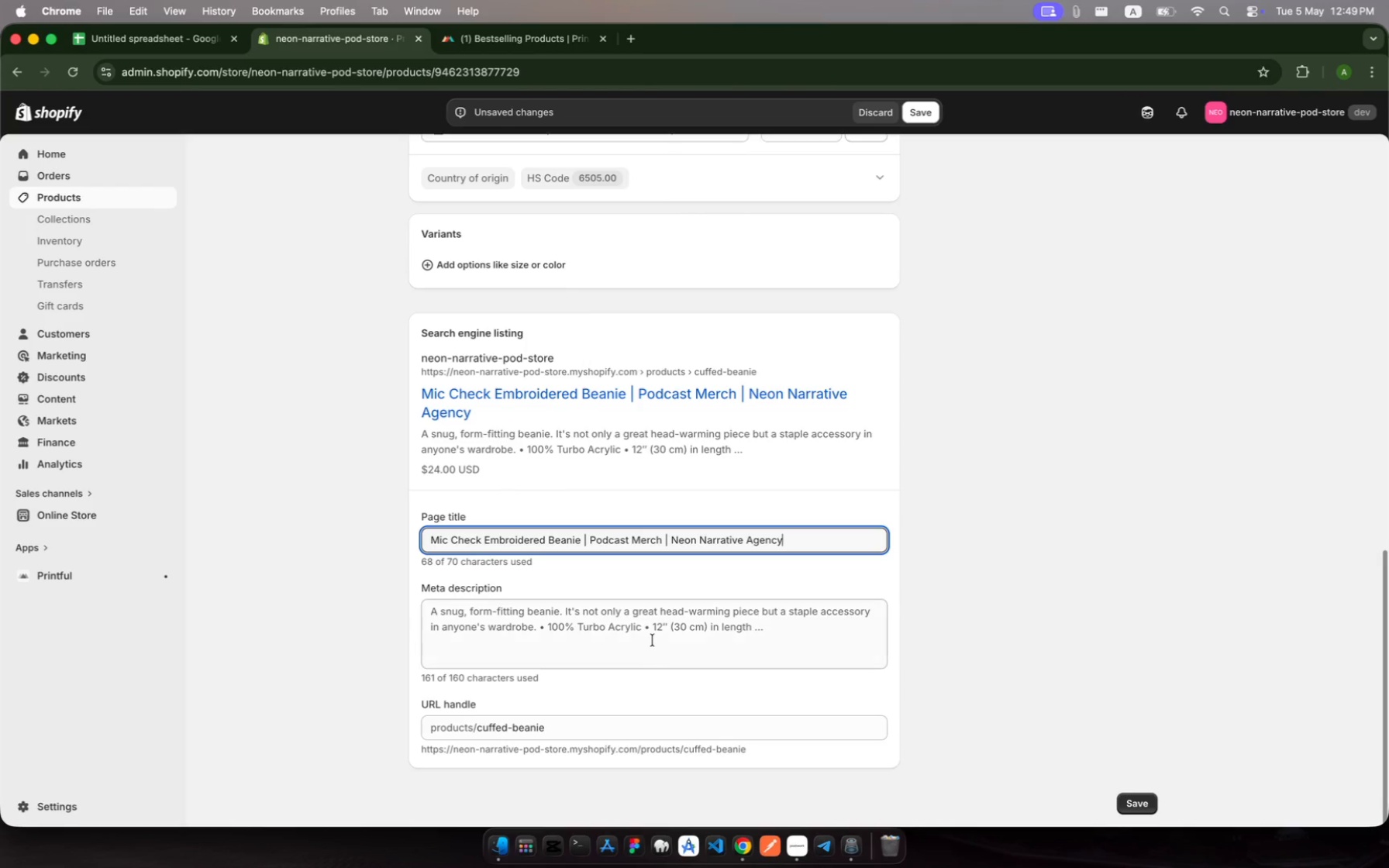 
left_click([653, 639])
 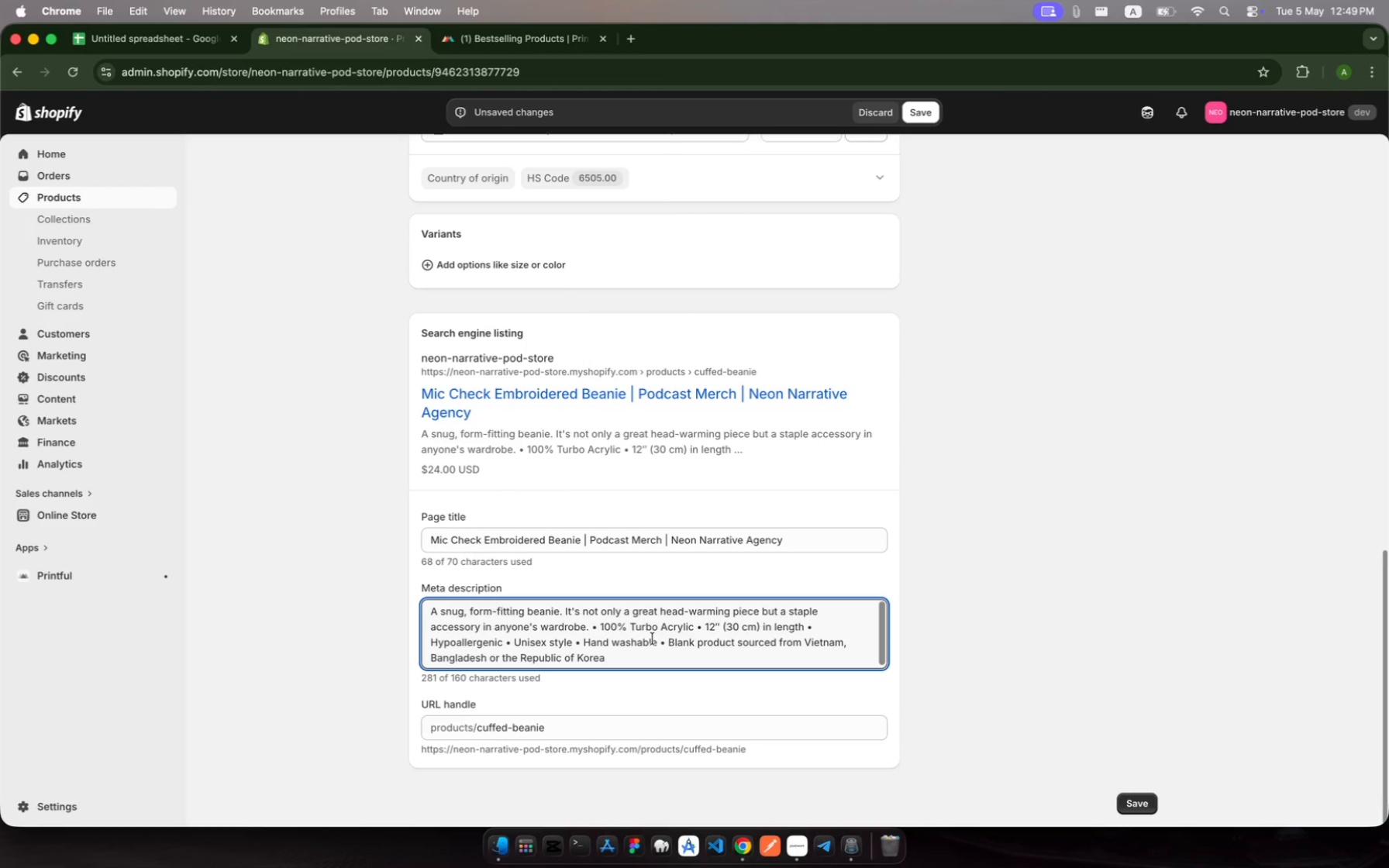 
key(Meta+A)
 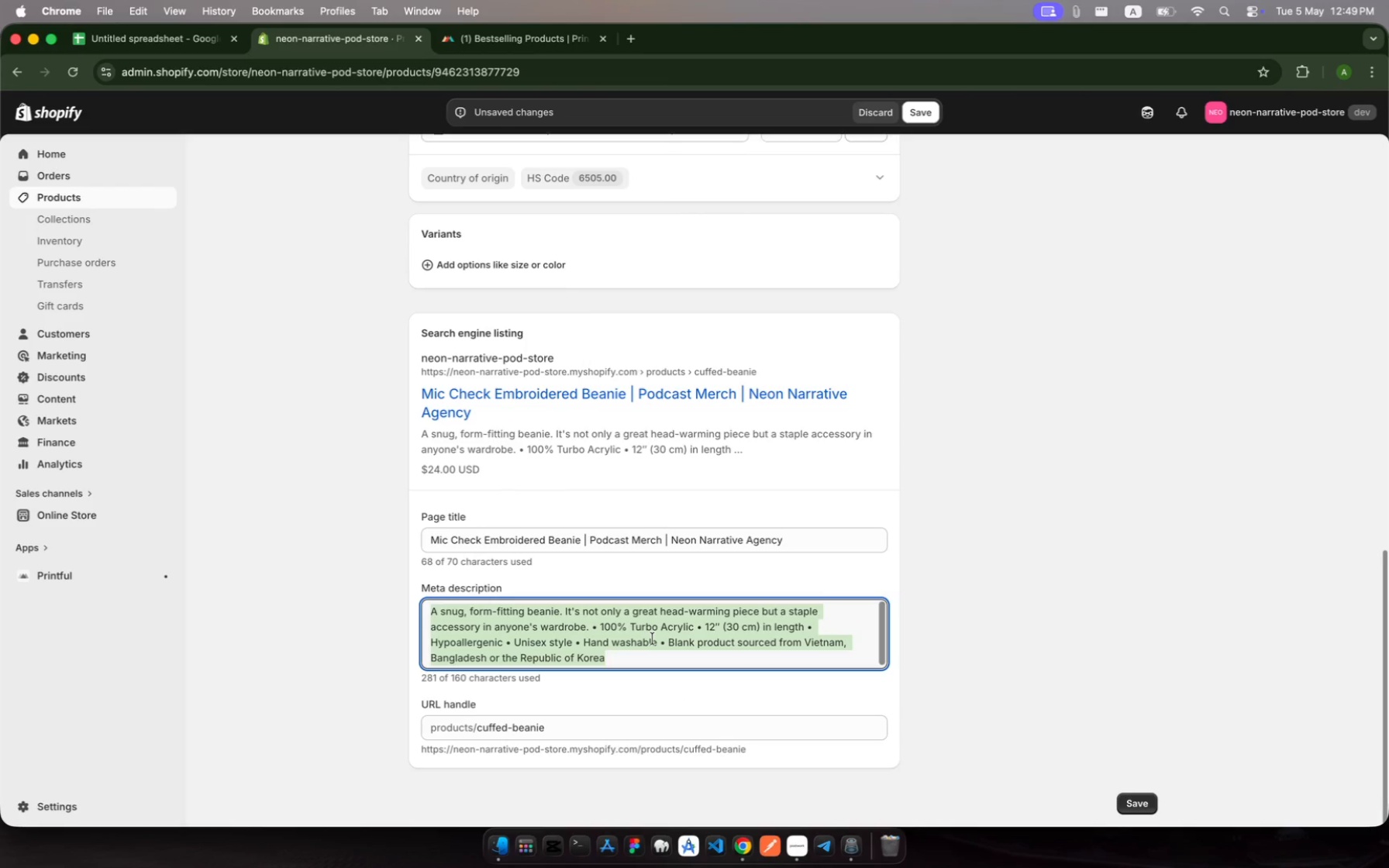 
type(Classic Ribbed)
 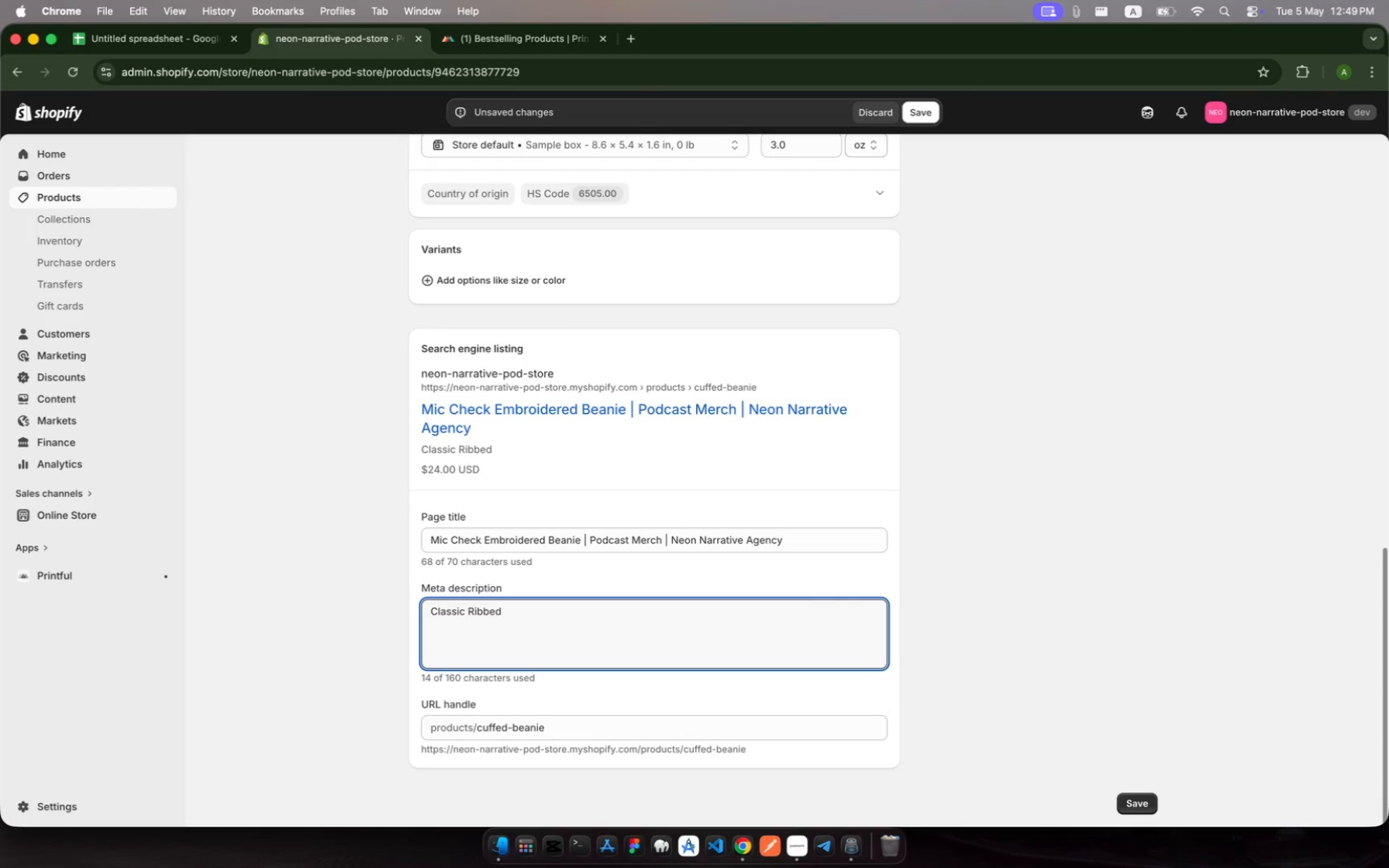 
key(Space)
 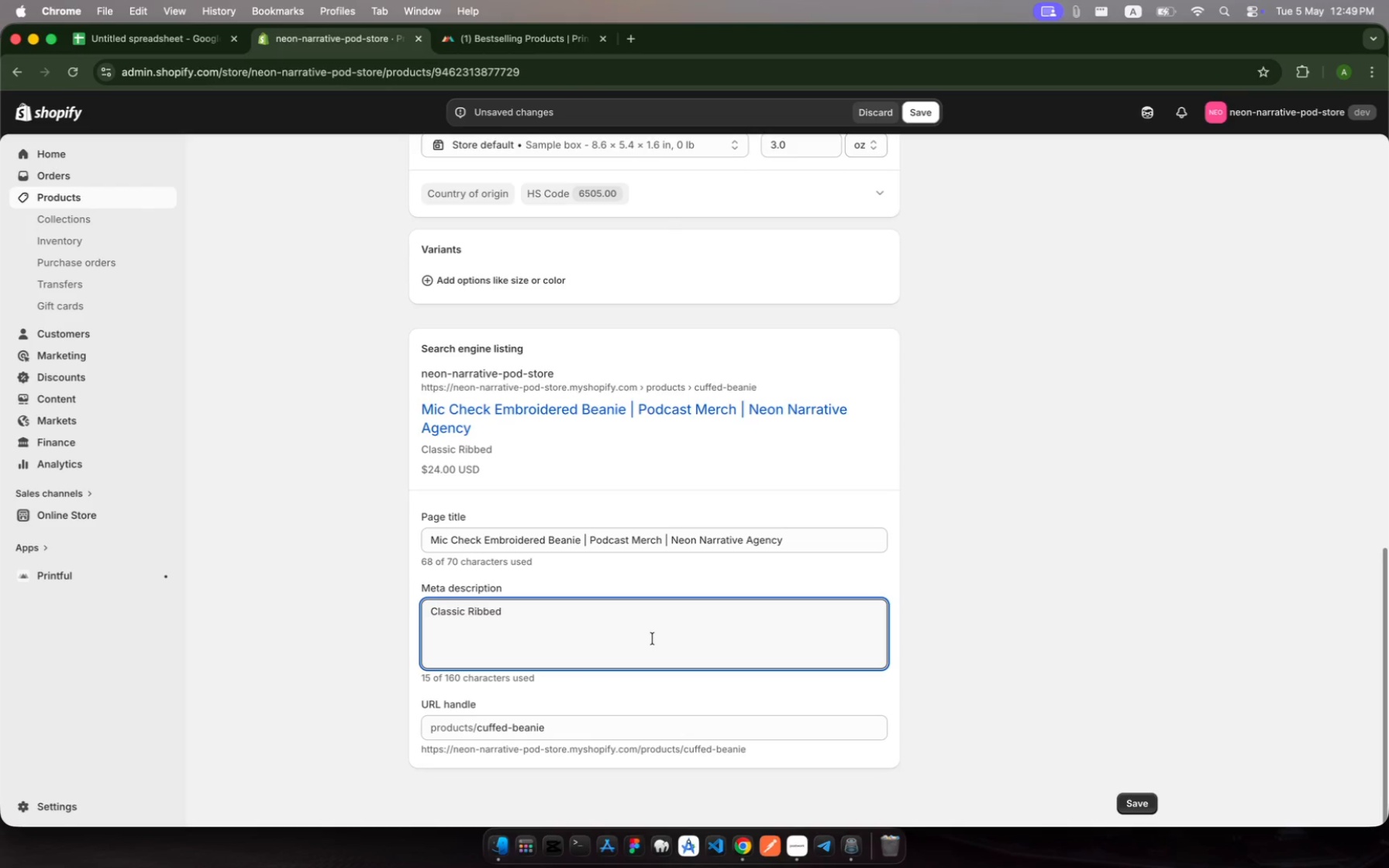 
wait(5.08)
 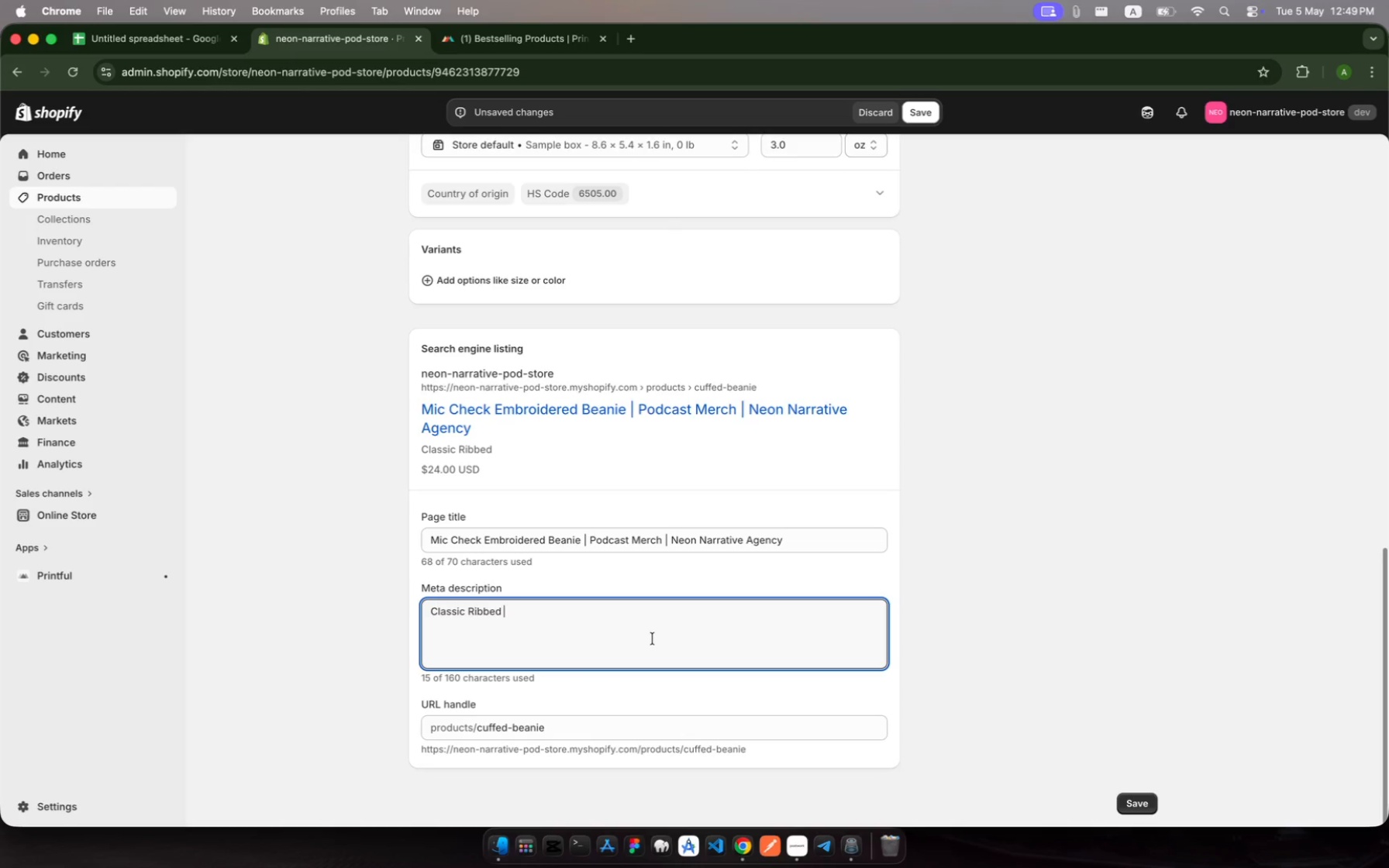 
type(beanie )
 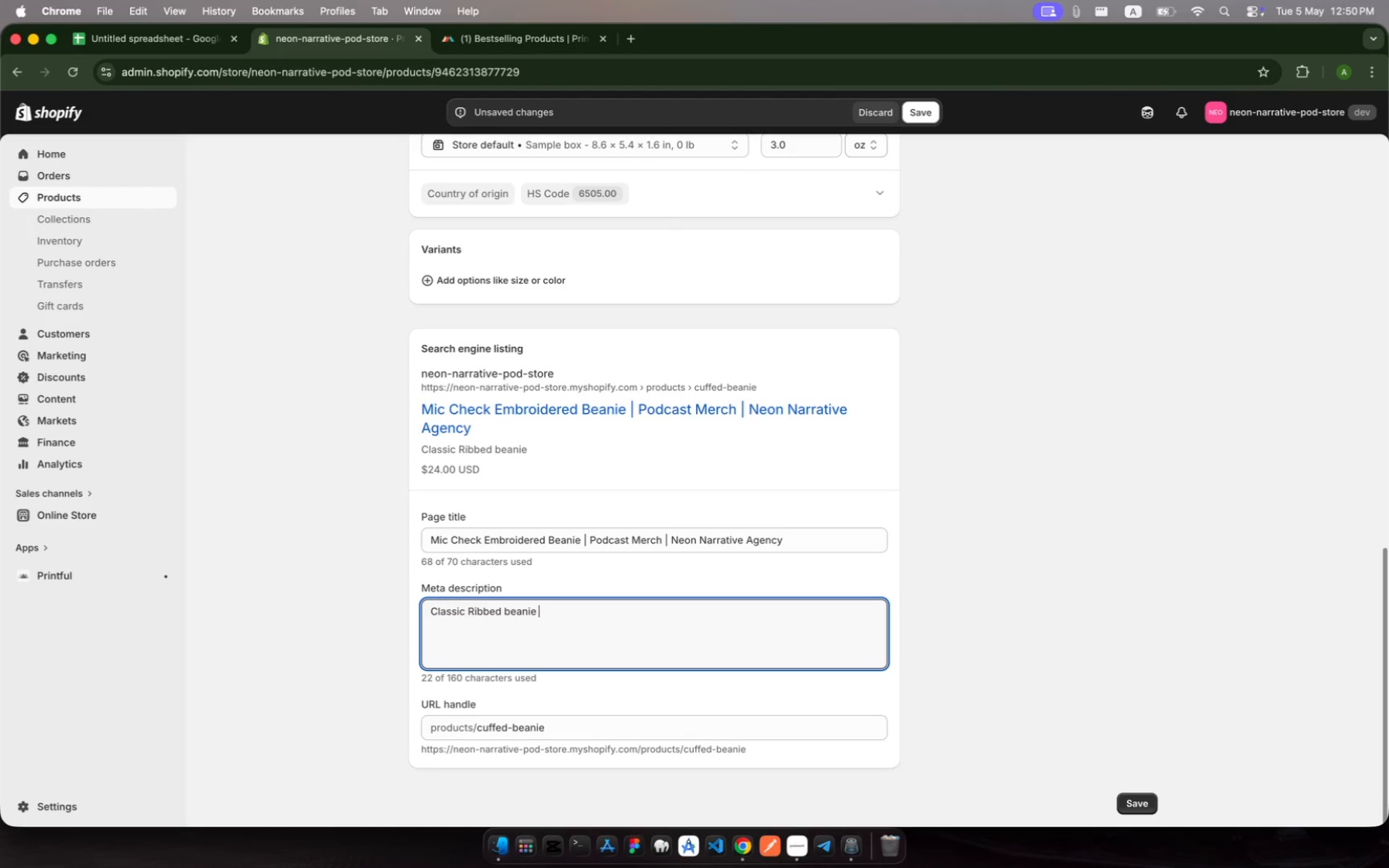 
wait(5.65)
 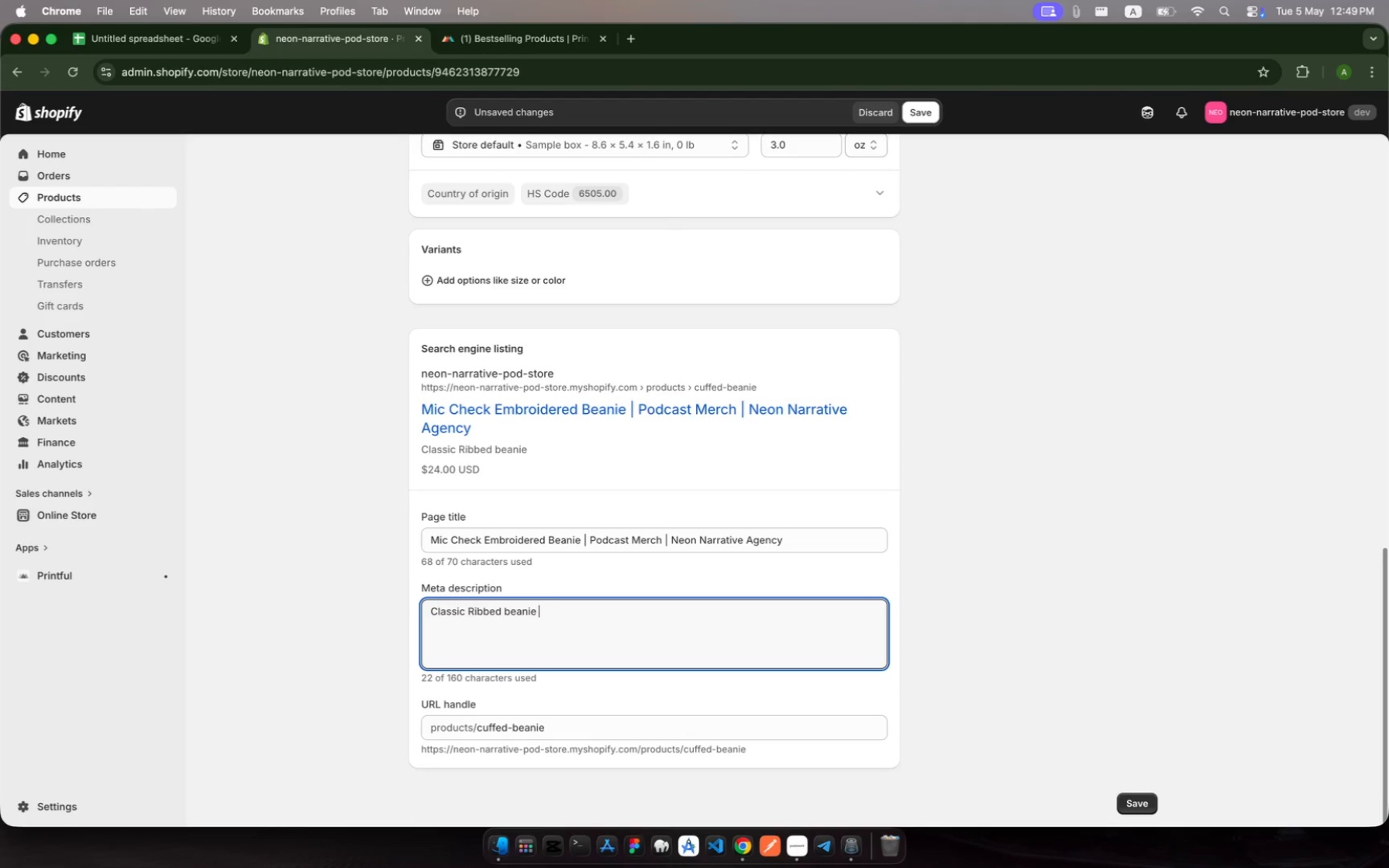 
type(fr podcasters and sound engineers )
 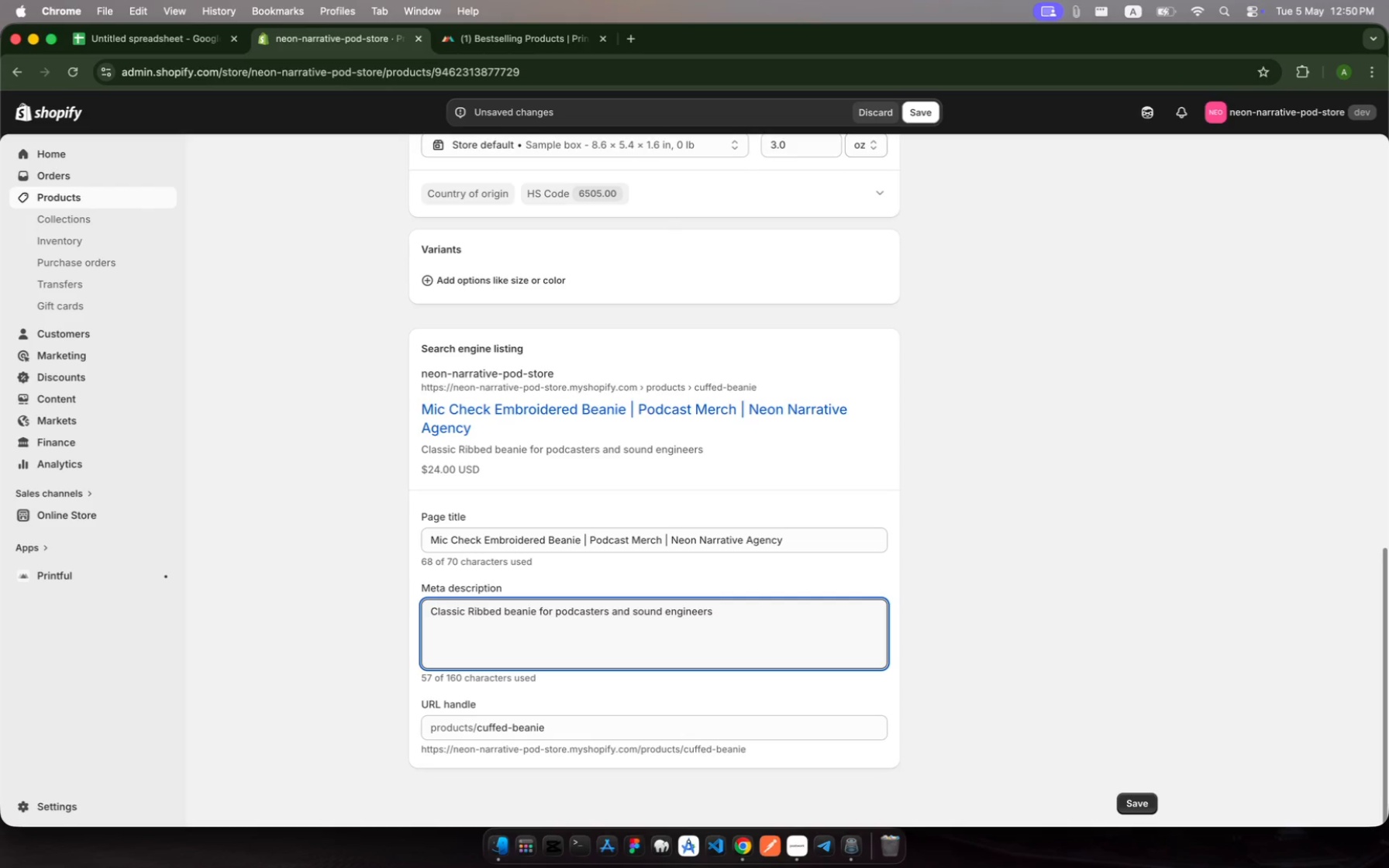 
key(Backspace)
 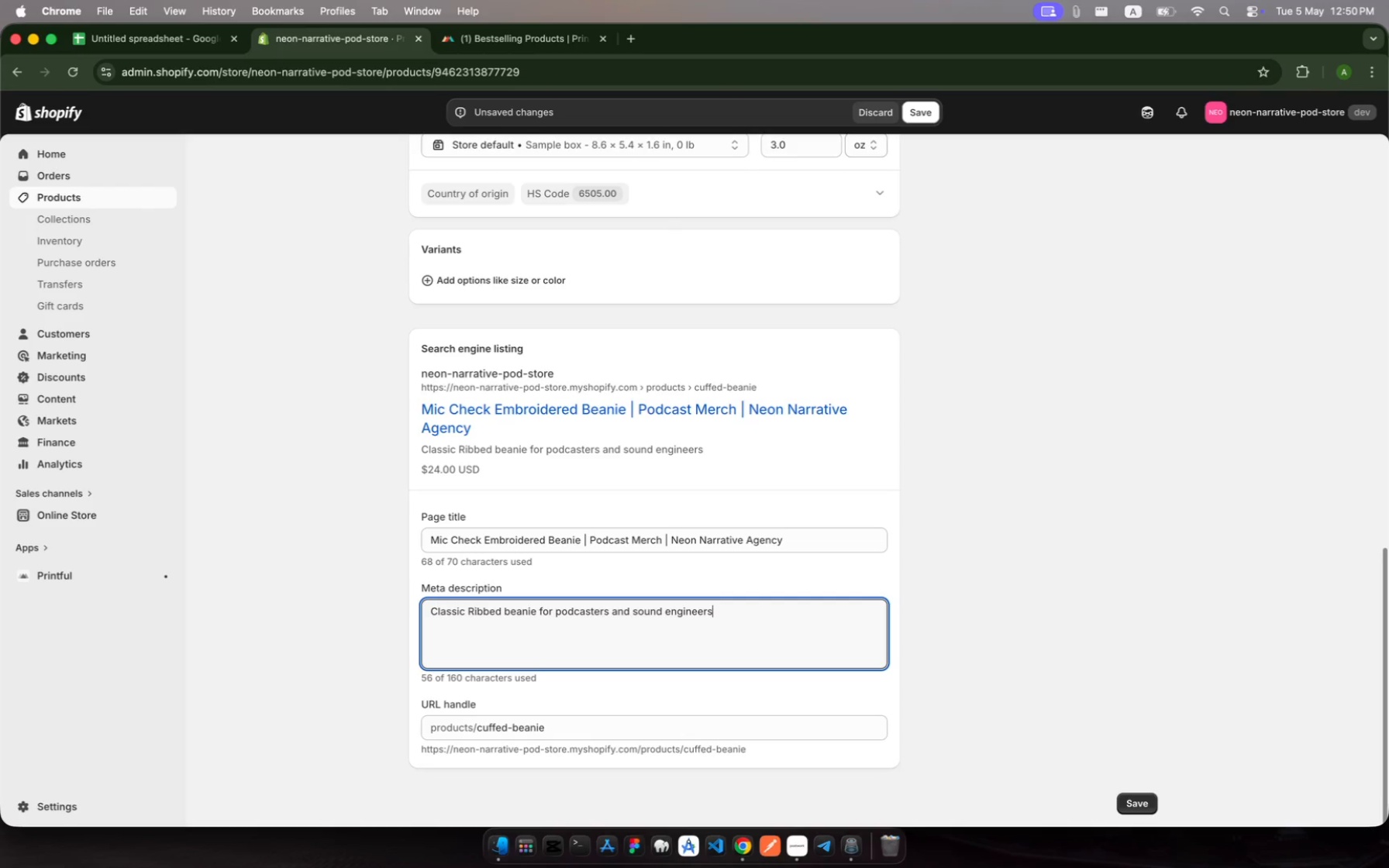 
key(Period)
 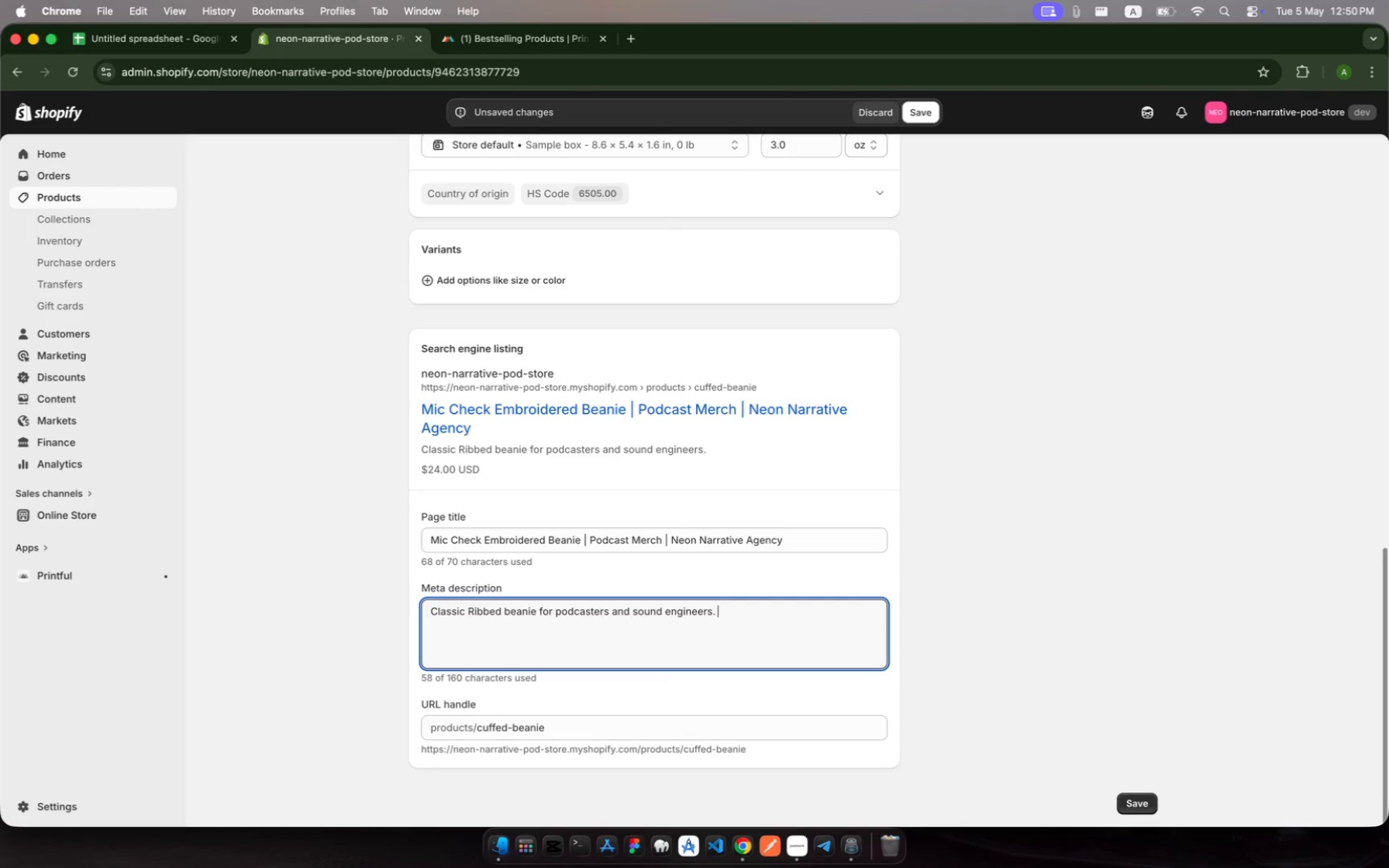 
key(Space)
 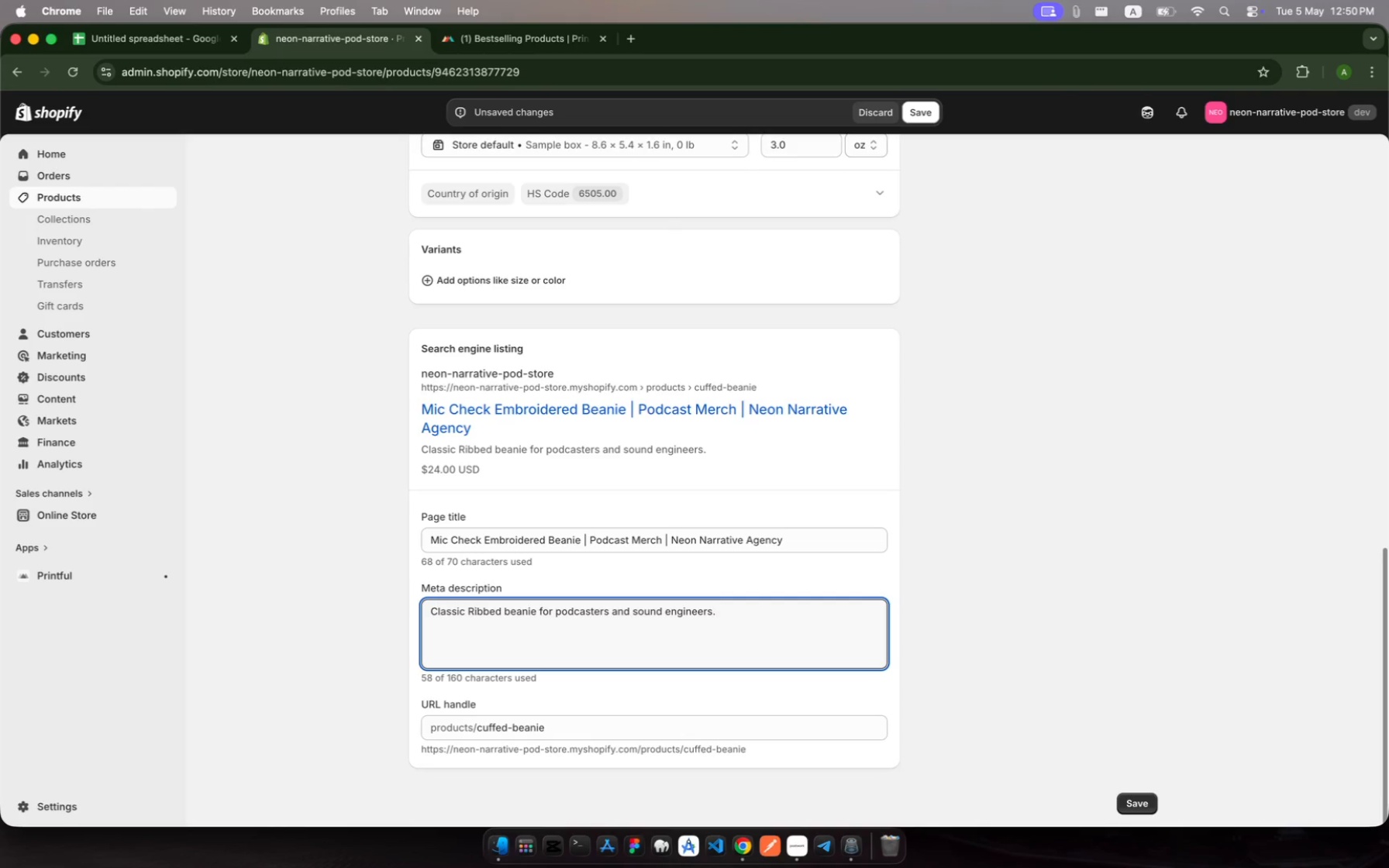 
wait(5.02)
 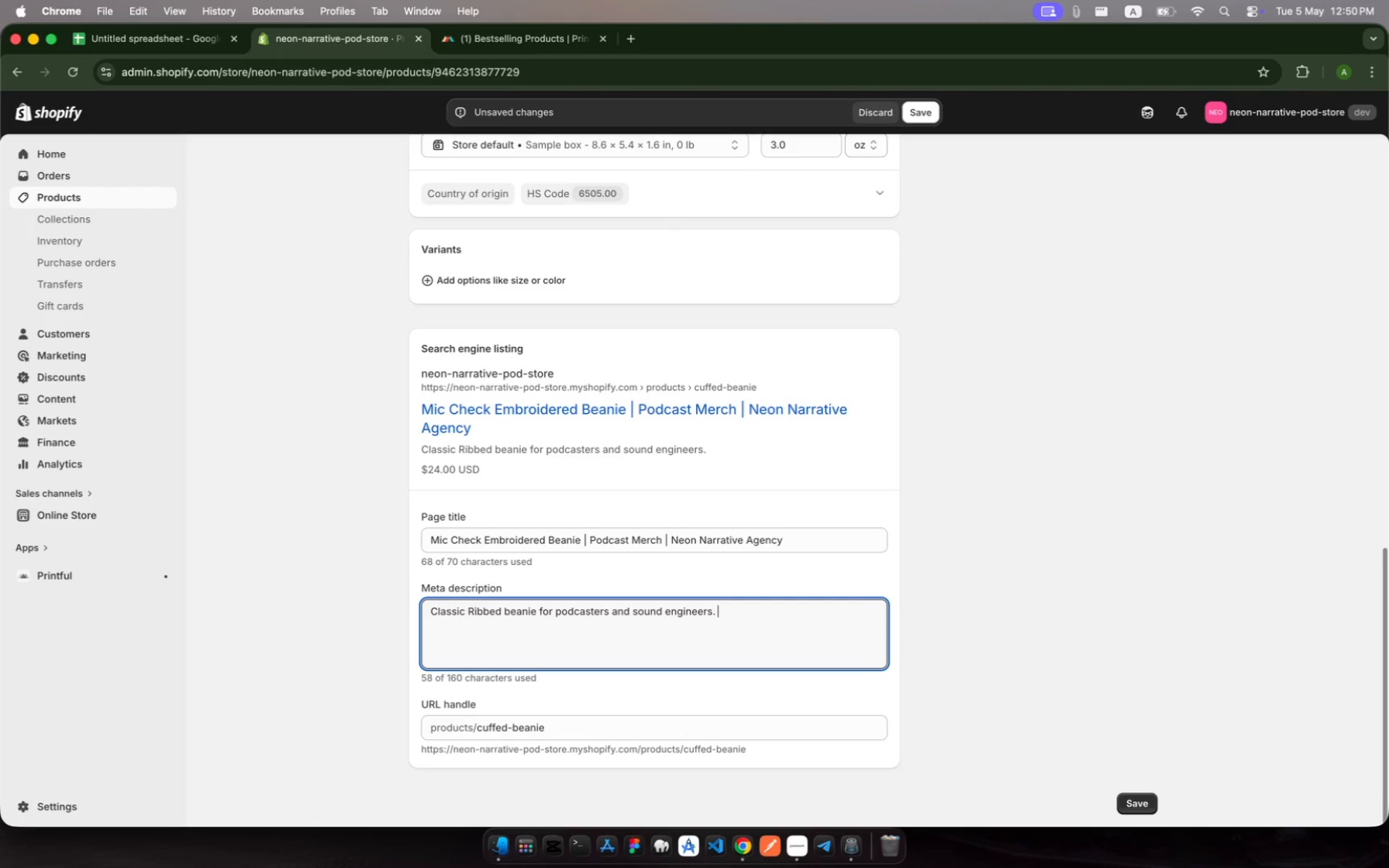 
type(Embroidered )
 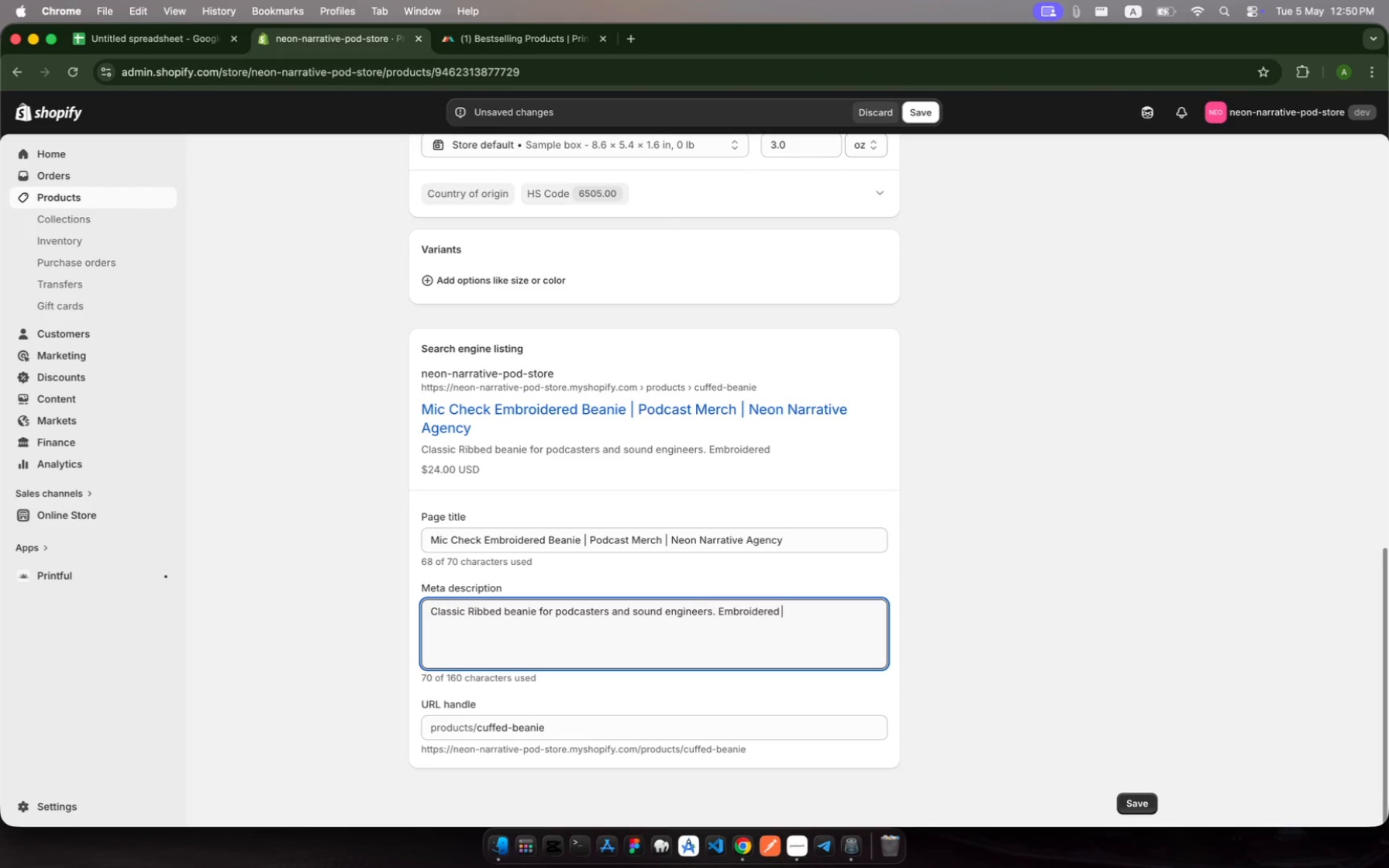 
type(slogan. )
 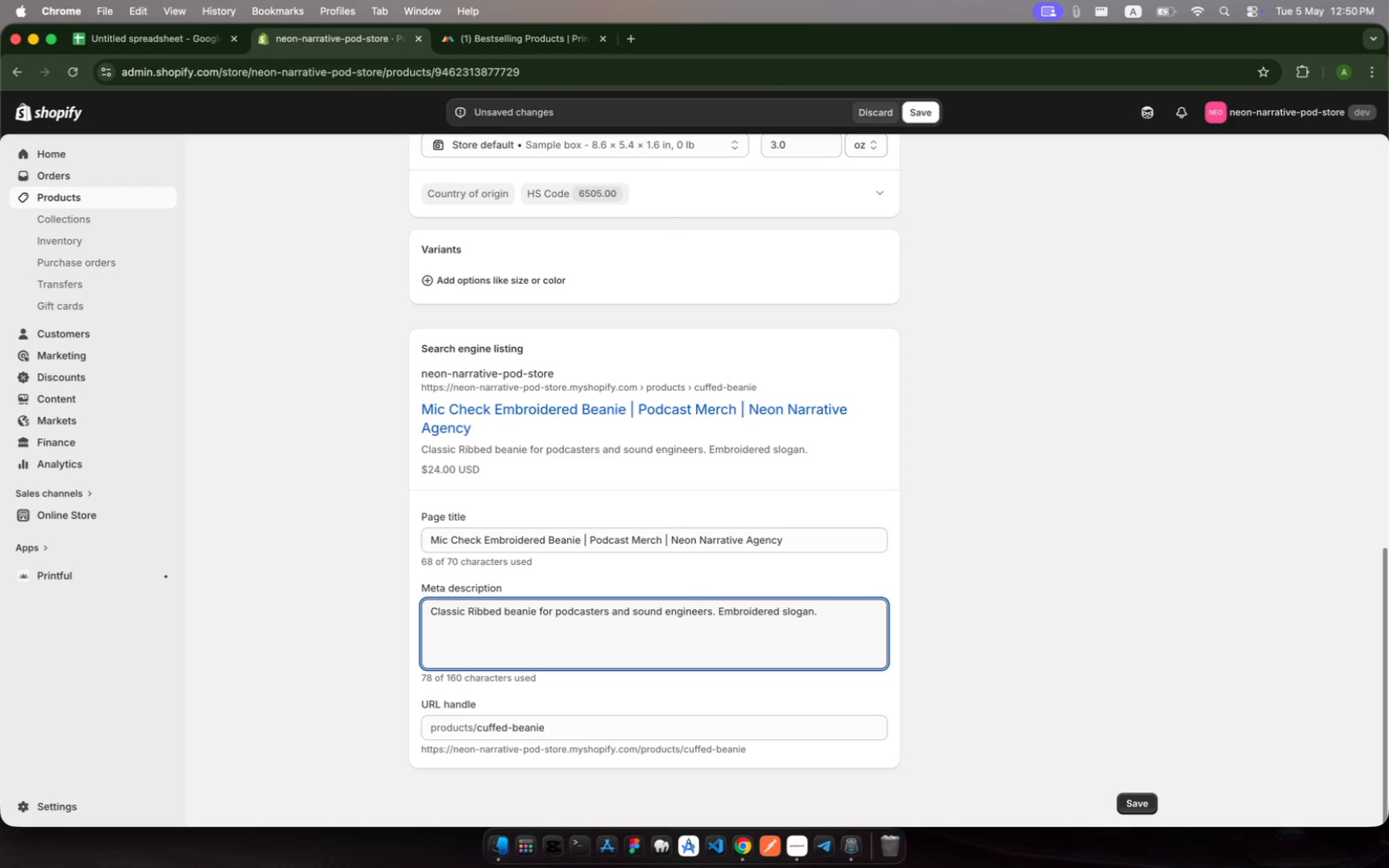 
wait(6.38)
 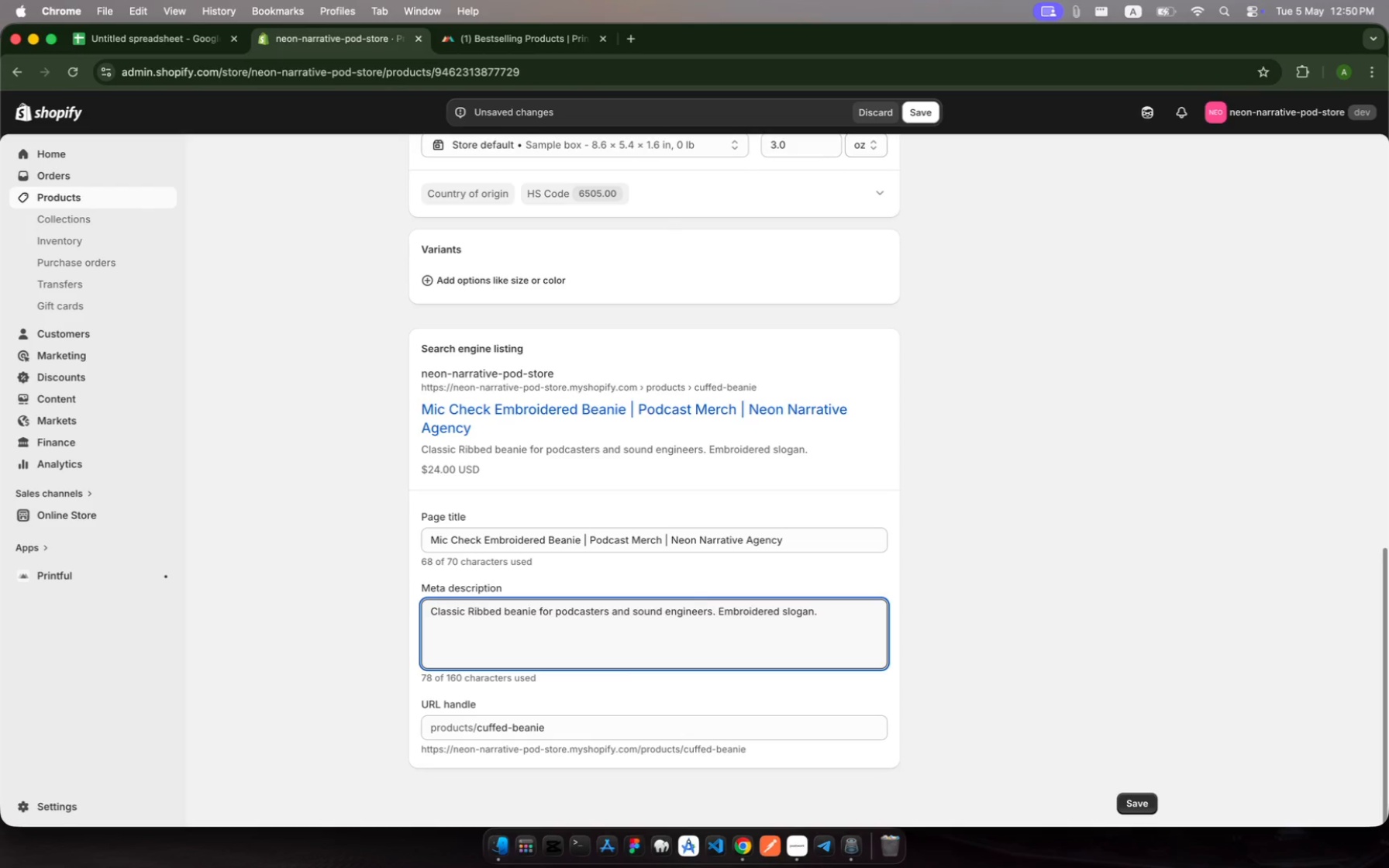 
type(Minimalist Creativ Life tyle )
 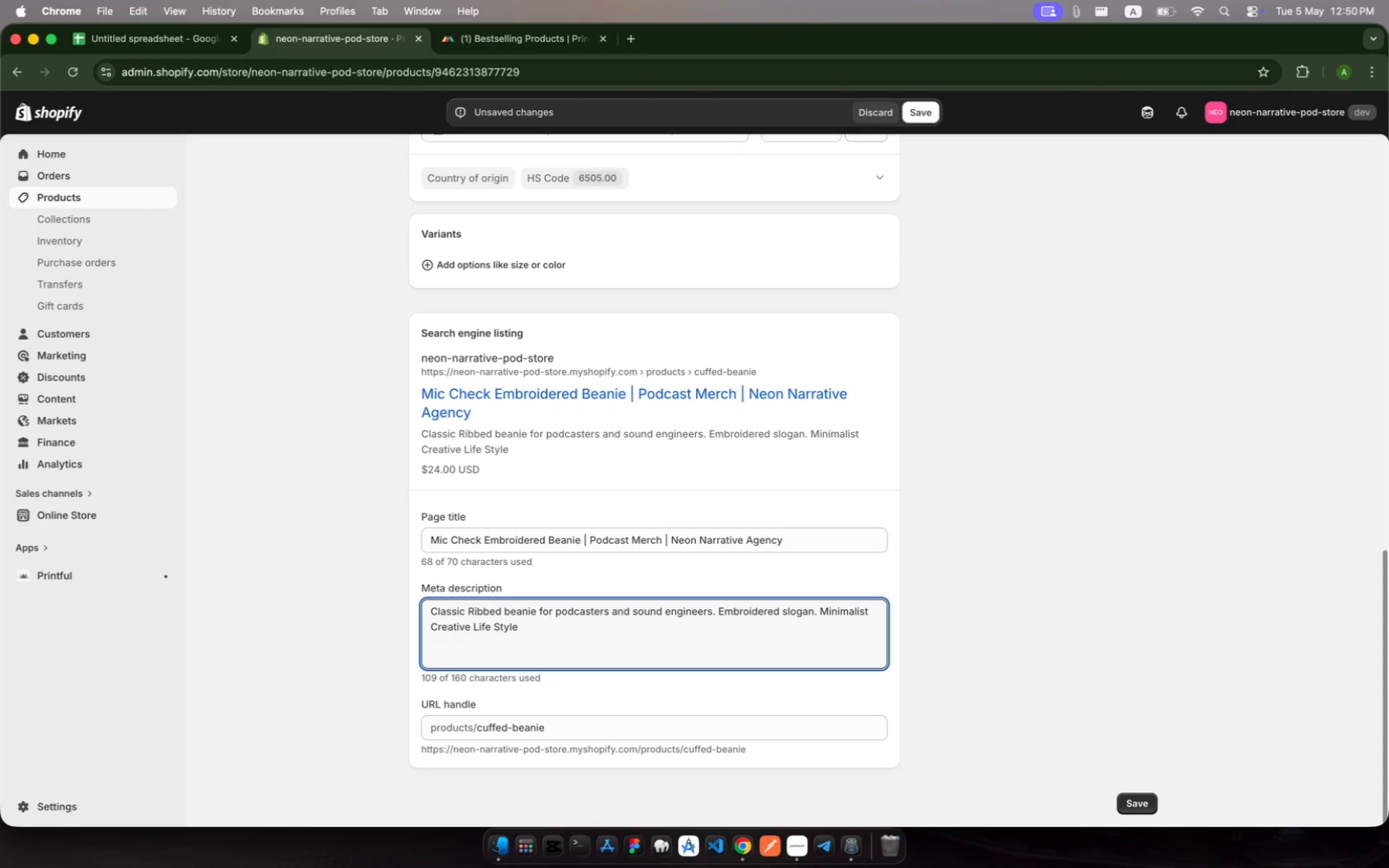 
type(access)
 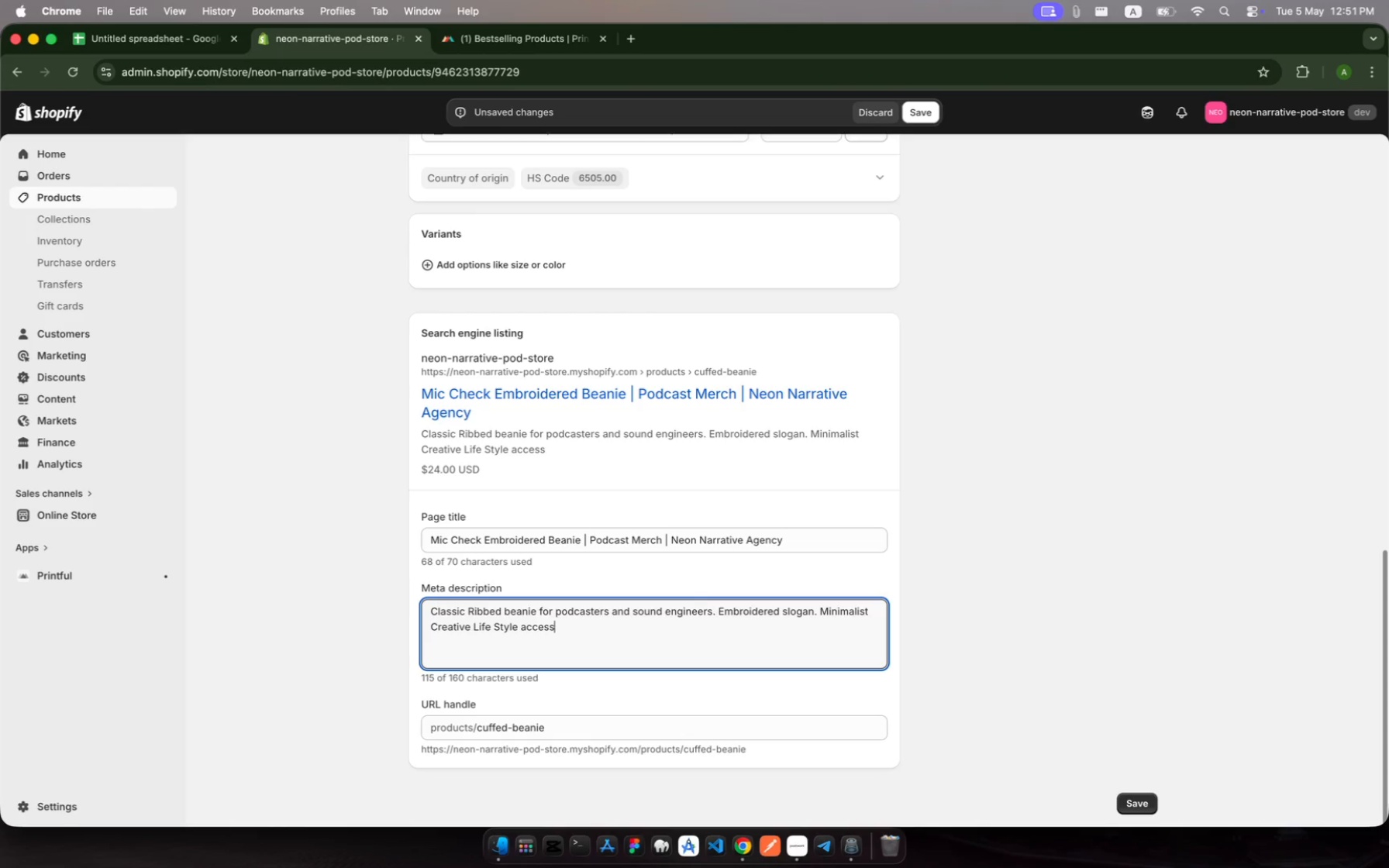 
wait(5.21)
 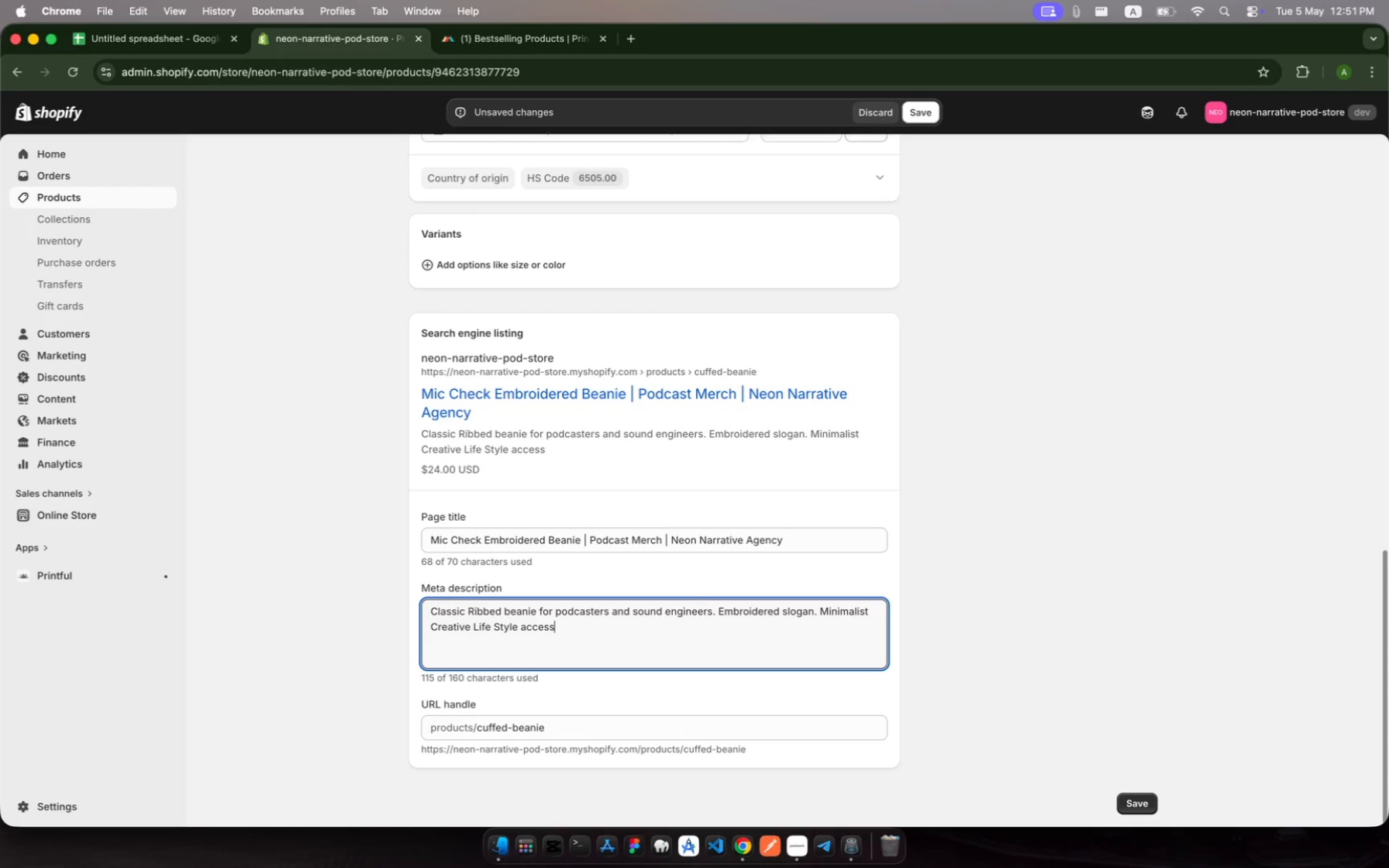 
type(ory. )
 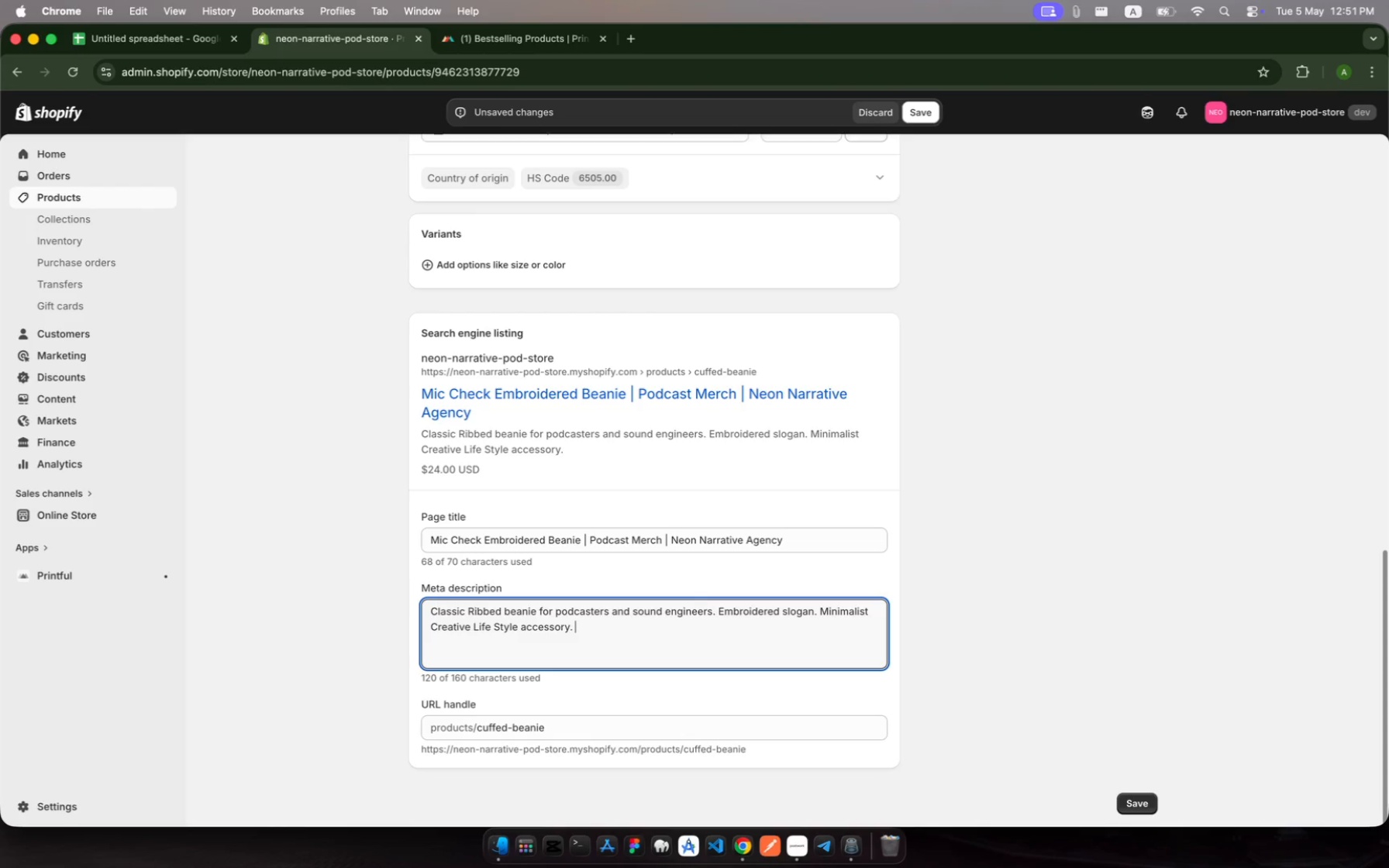 
wait(34.29)
 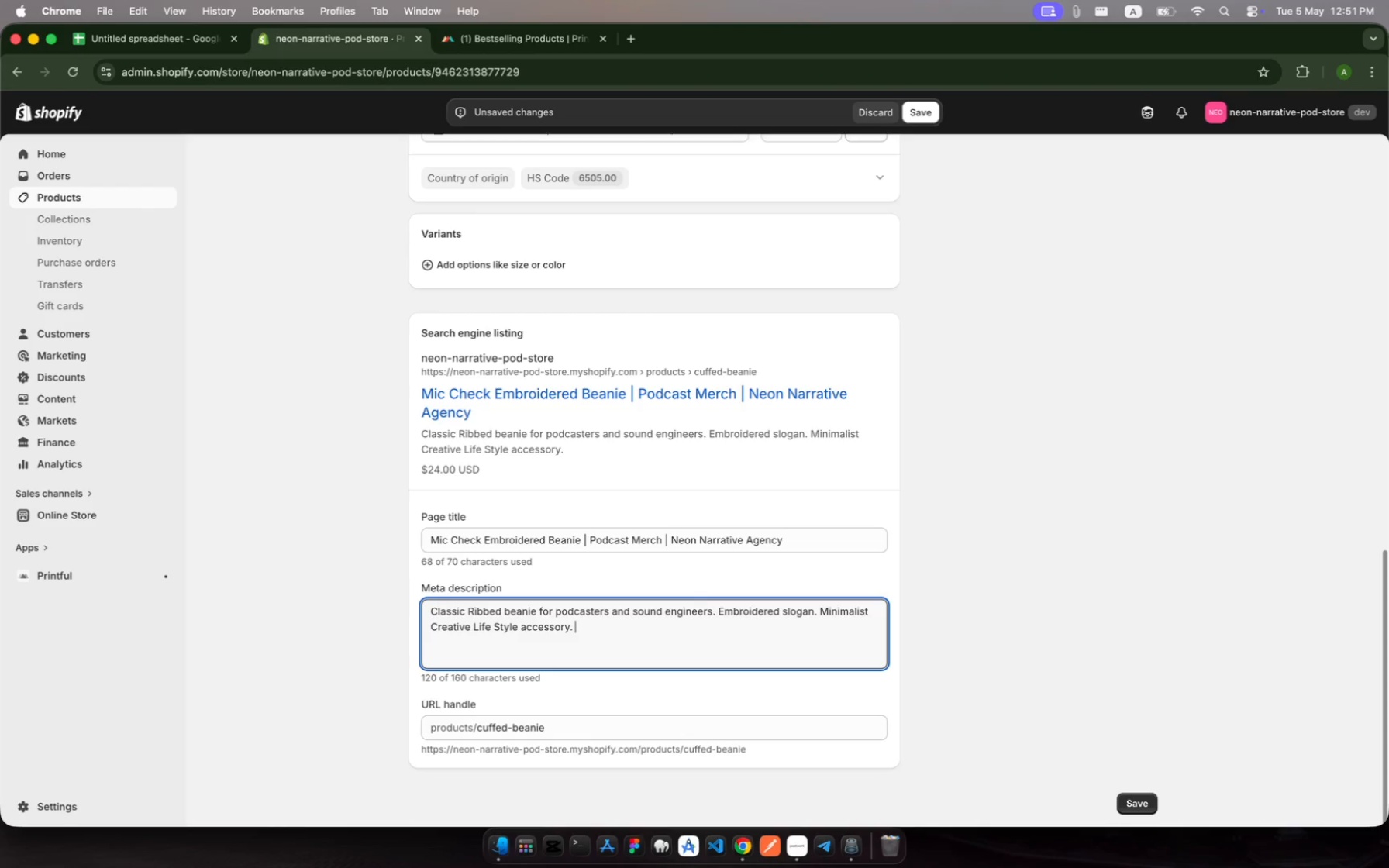 
left_click([925, 115])
 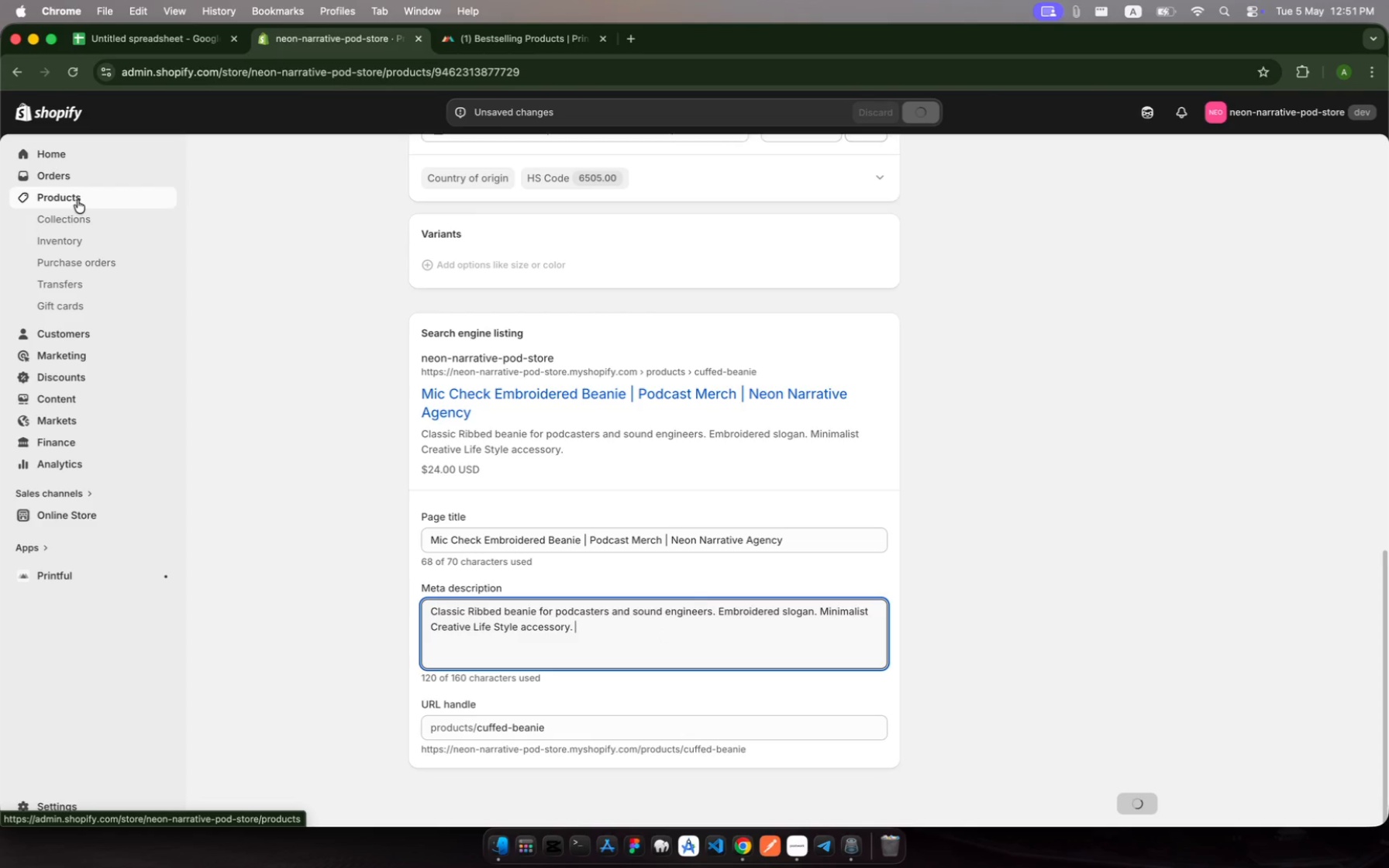 
left_click([78, 200])
 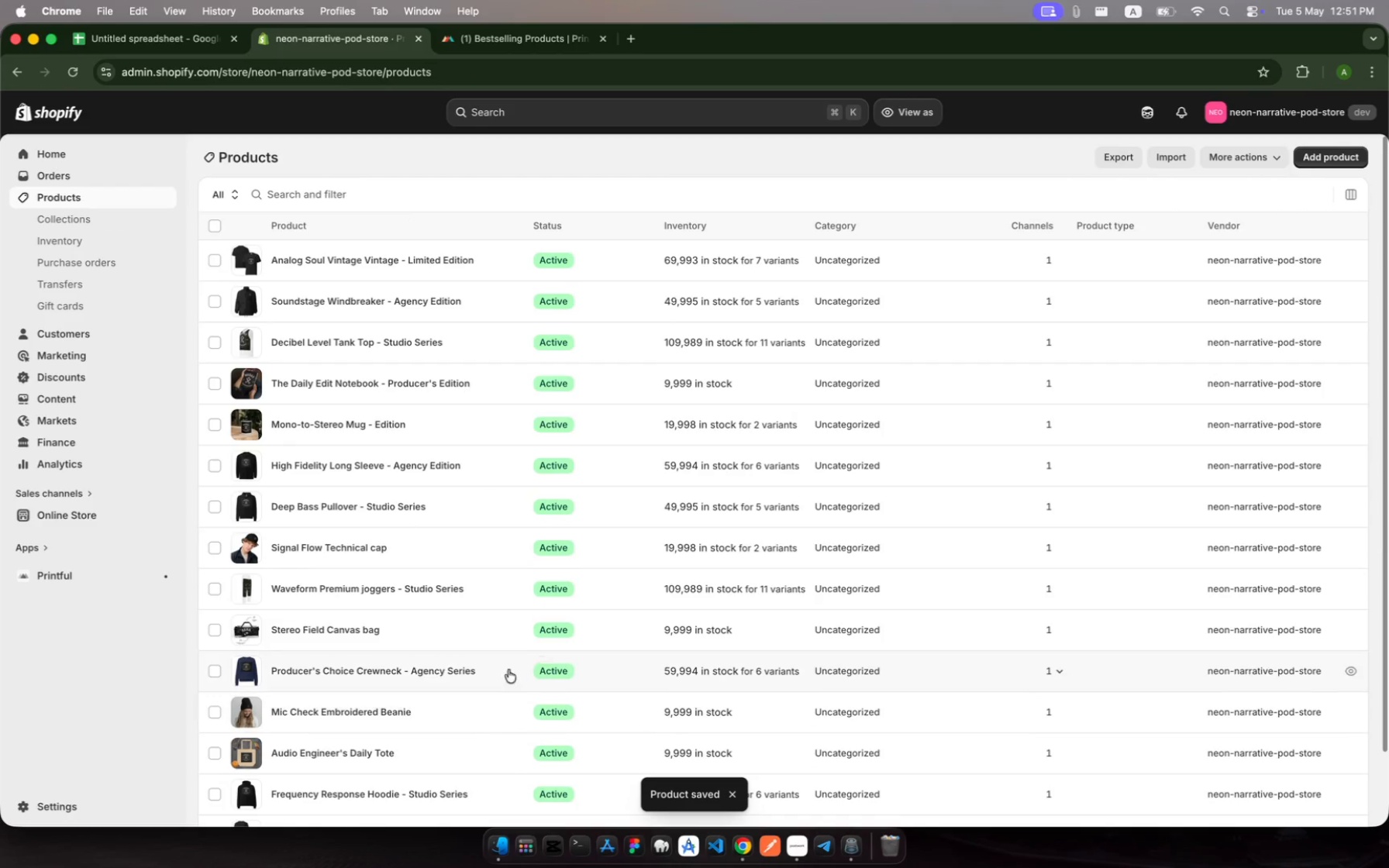 
scroll: coordinate [480, 666], scroll_direction: down, amount: 13.0
 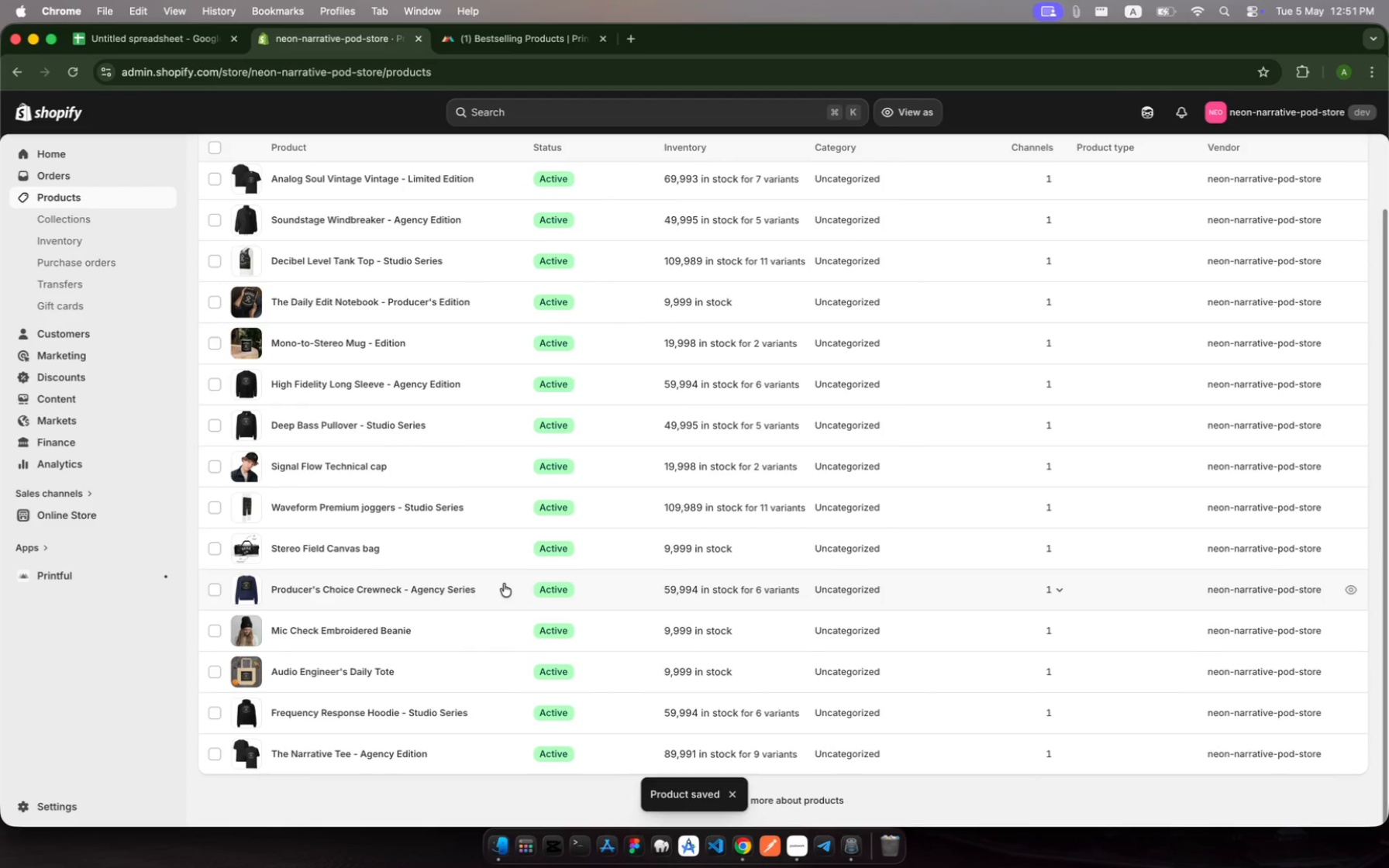 
left_click([506, 584])
 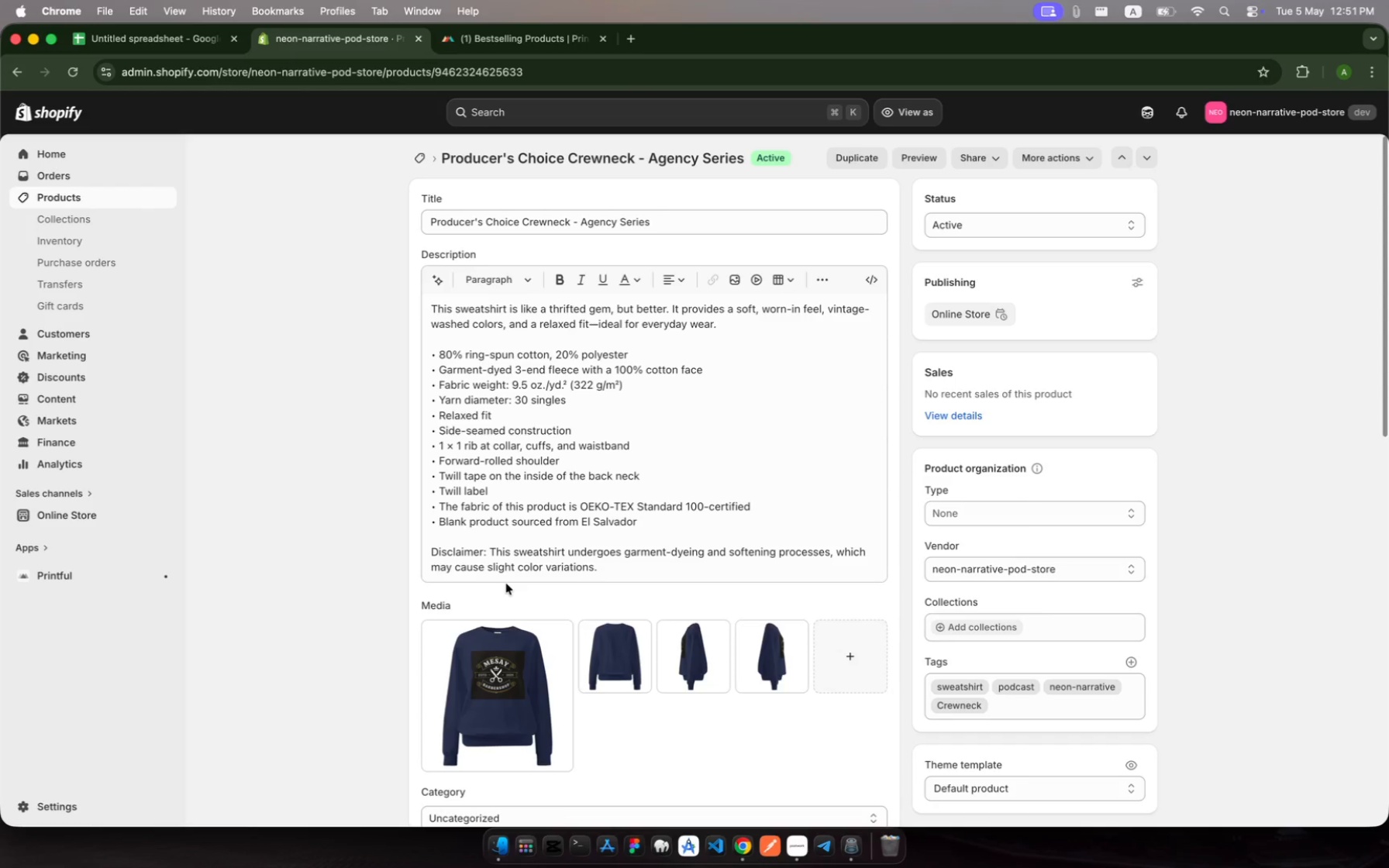 
scroll: coordinate [561, 657], scroll_direction: down, amount: 460.0
 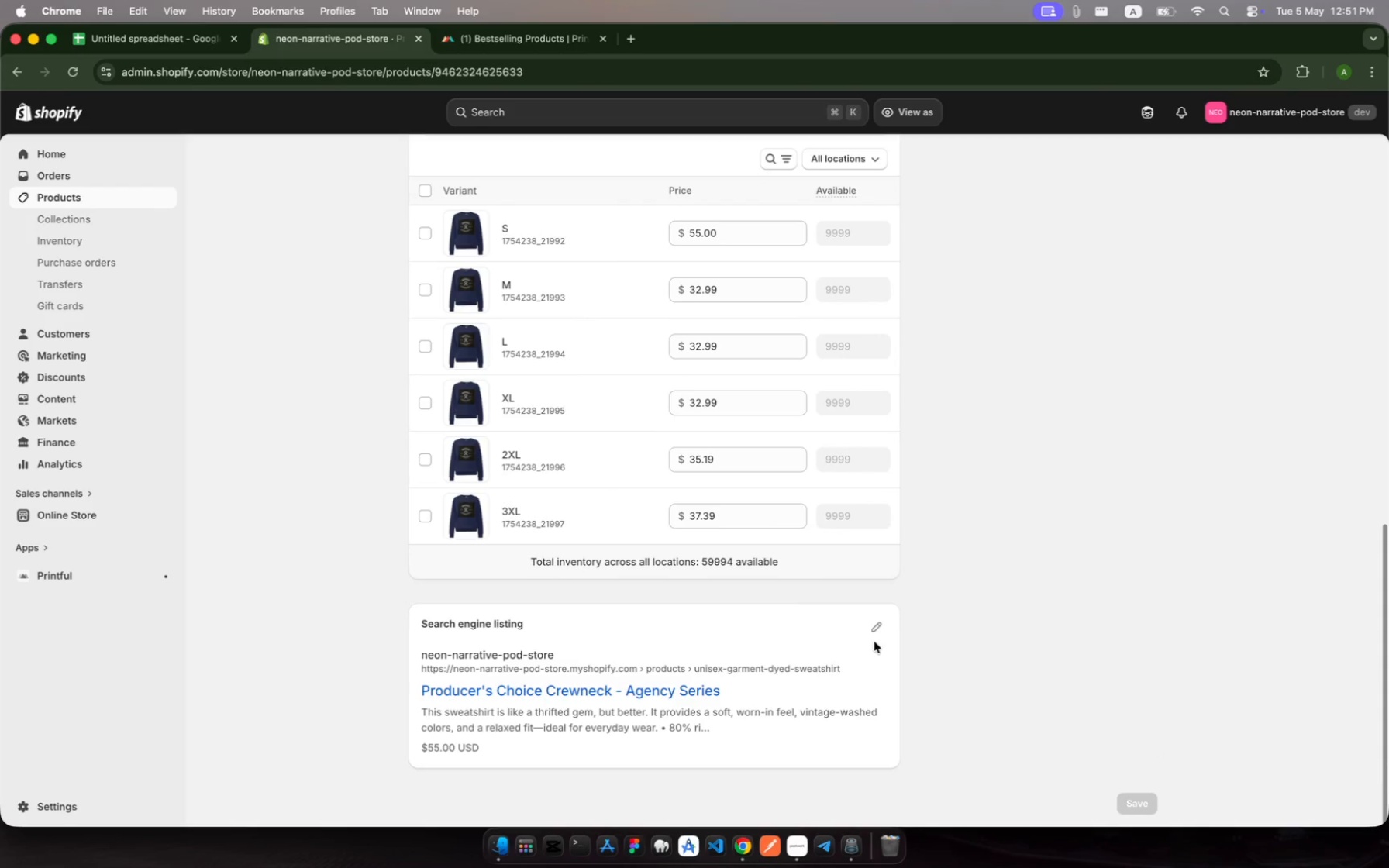 
left_click([879, 629])
 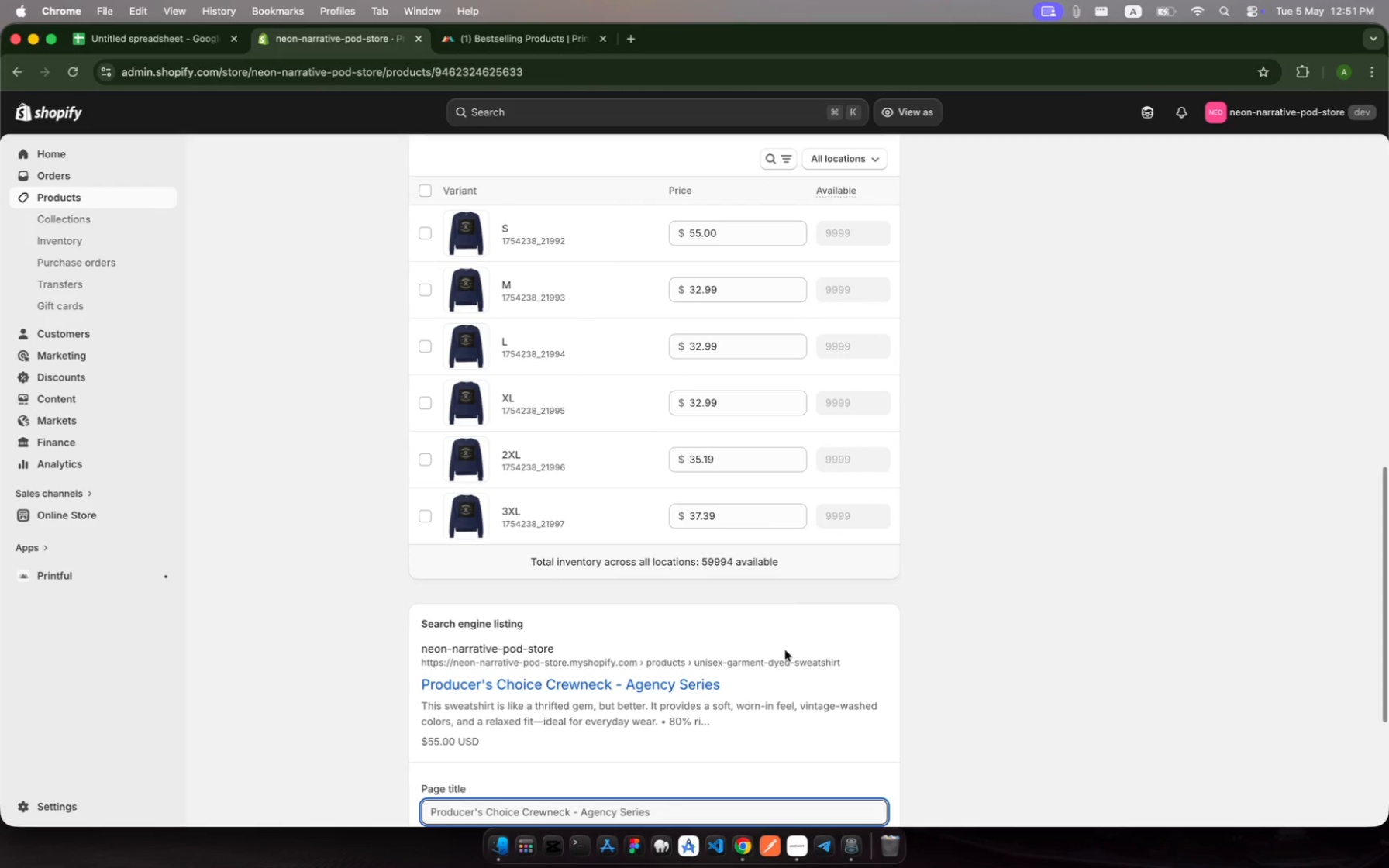 
scroll: coordinate [688, 656], scroll_direction: down, amount: 16.0
 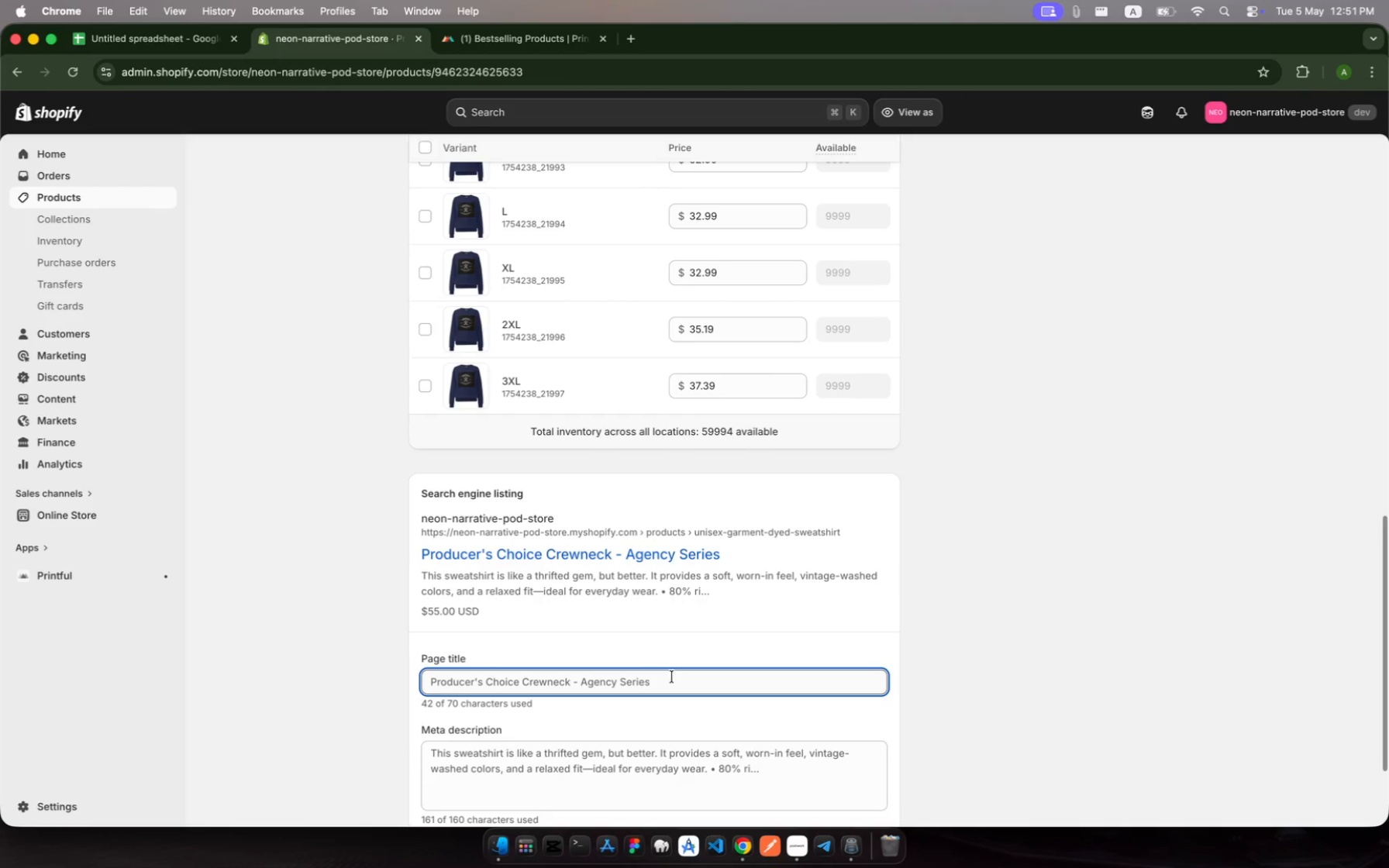 
left_click([660, 686])
 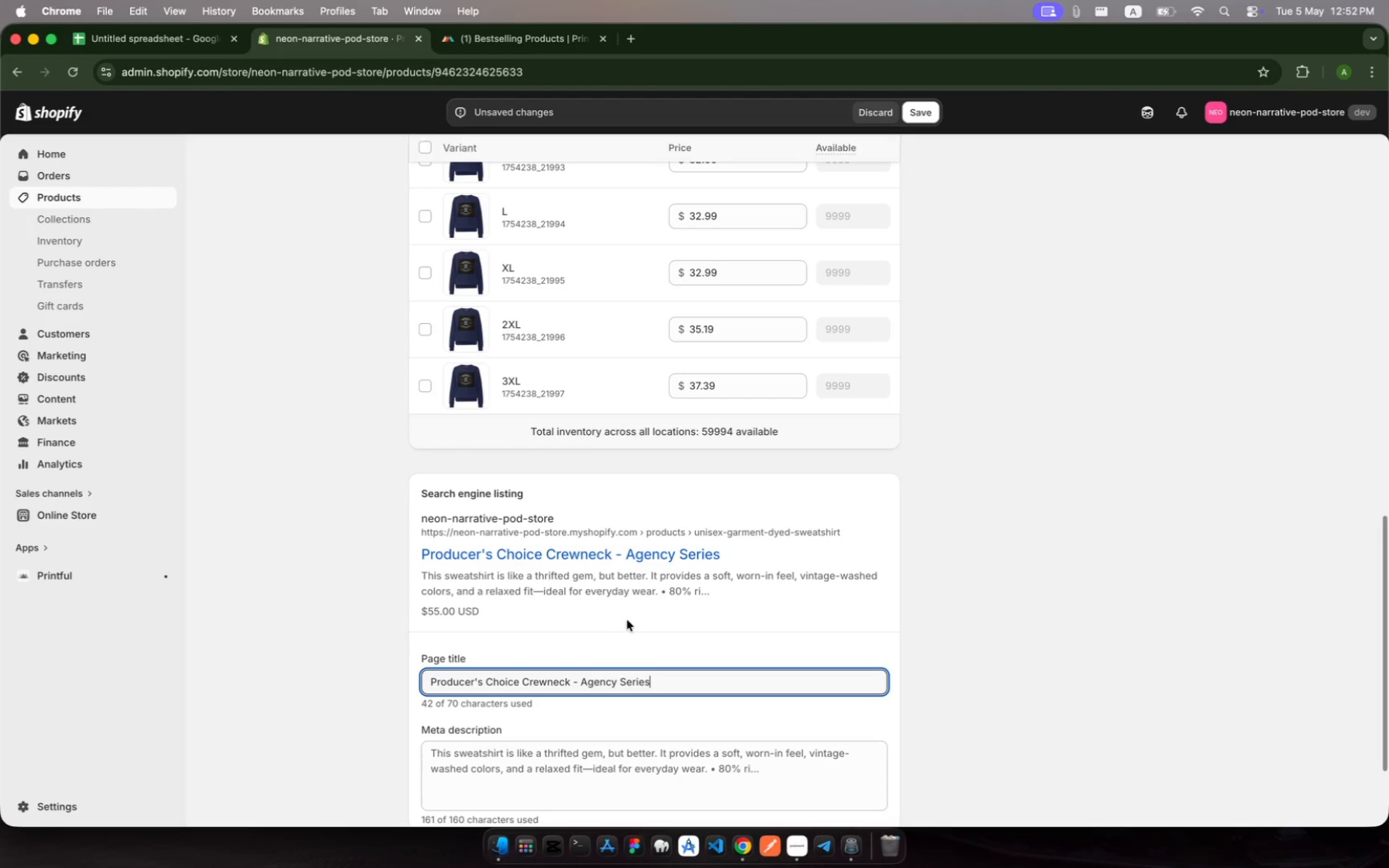 
wait(6.07)
 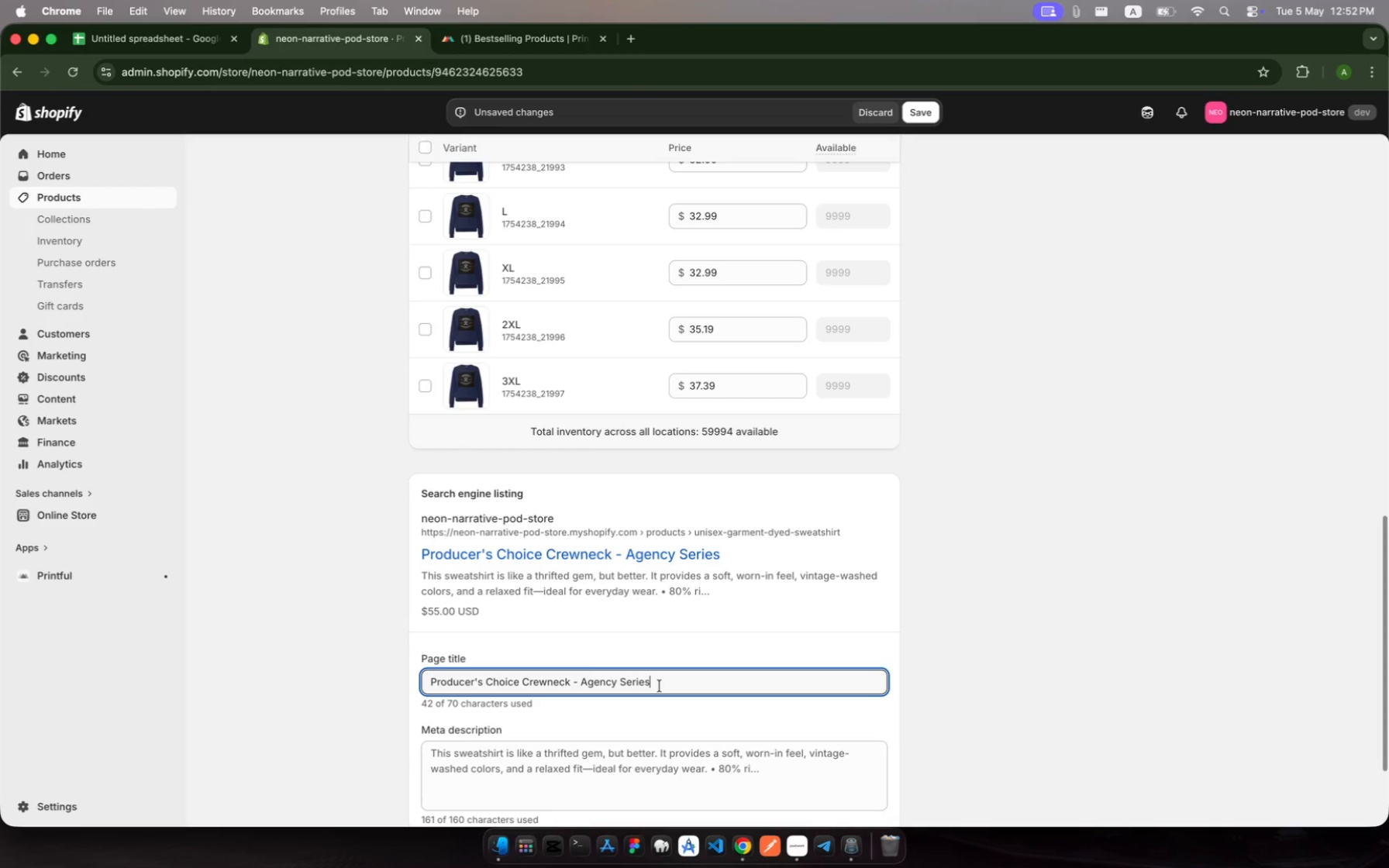 
left_click_drag(start_coordinate=[653, 684], to_coordinate=[573, 680])
 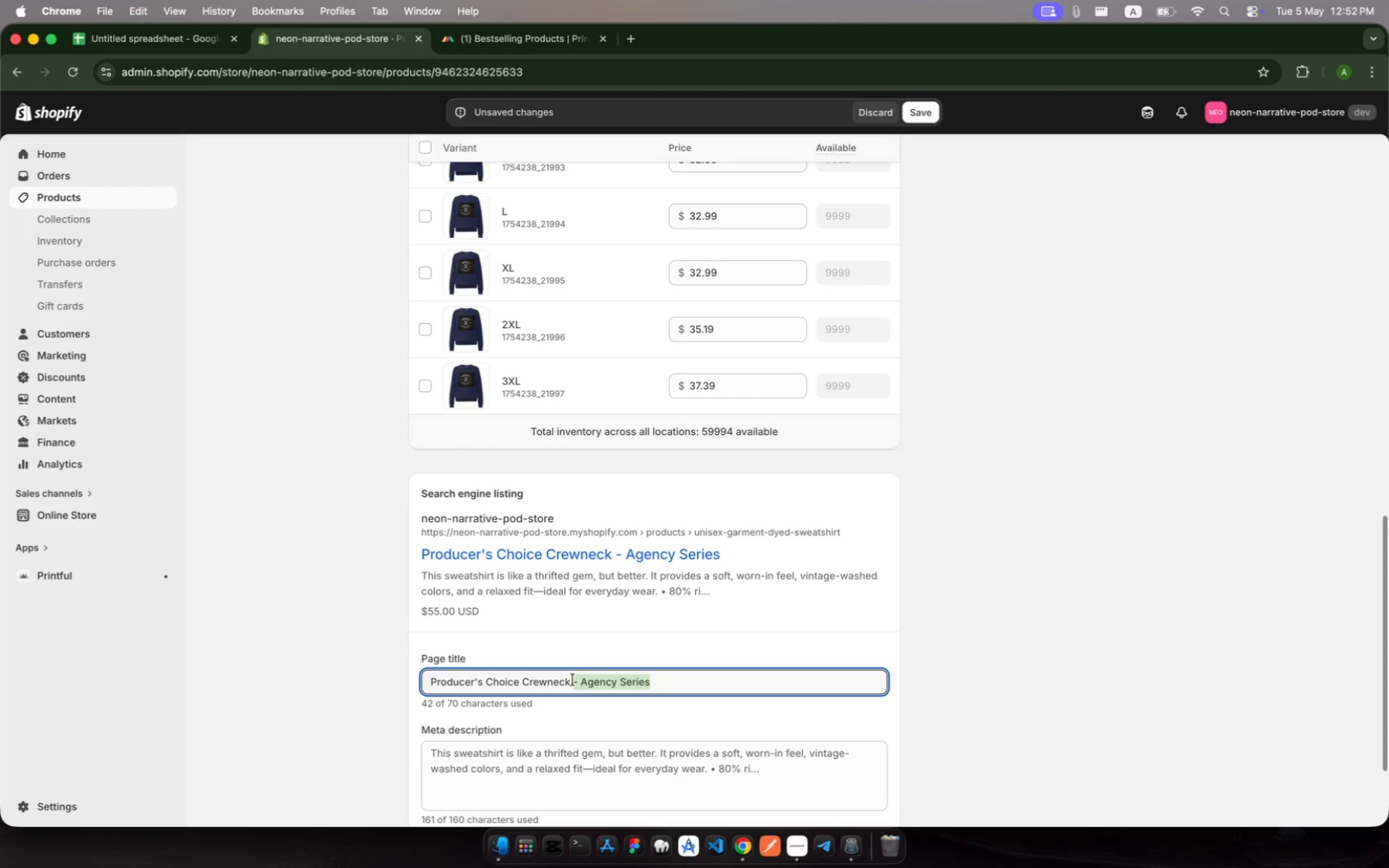 
type(| Ageny Street wear )
 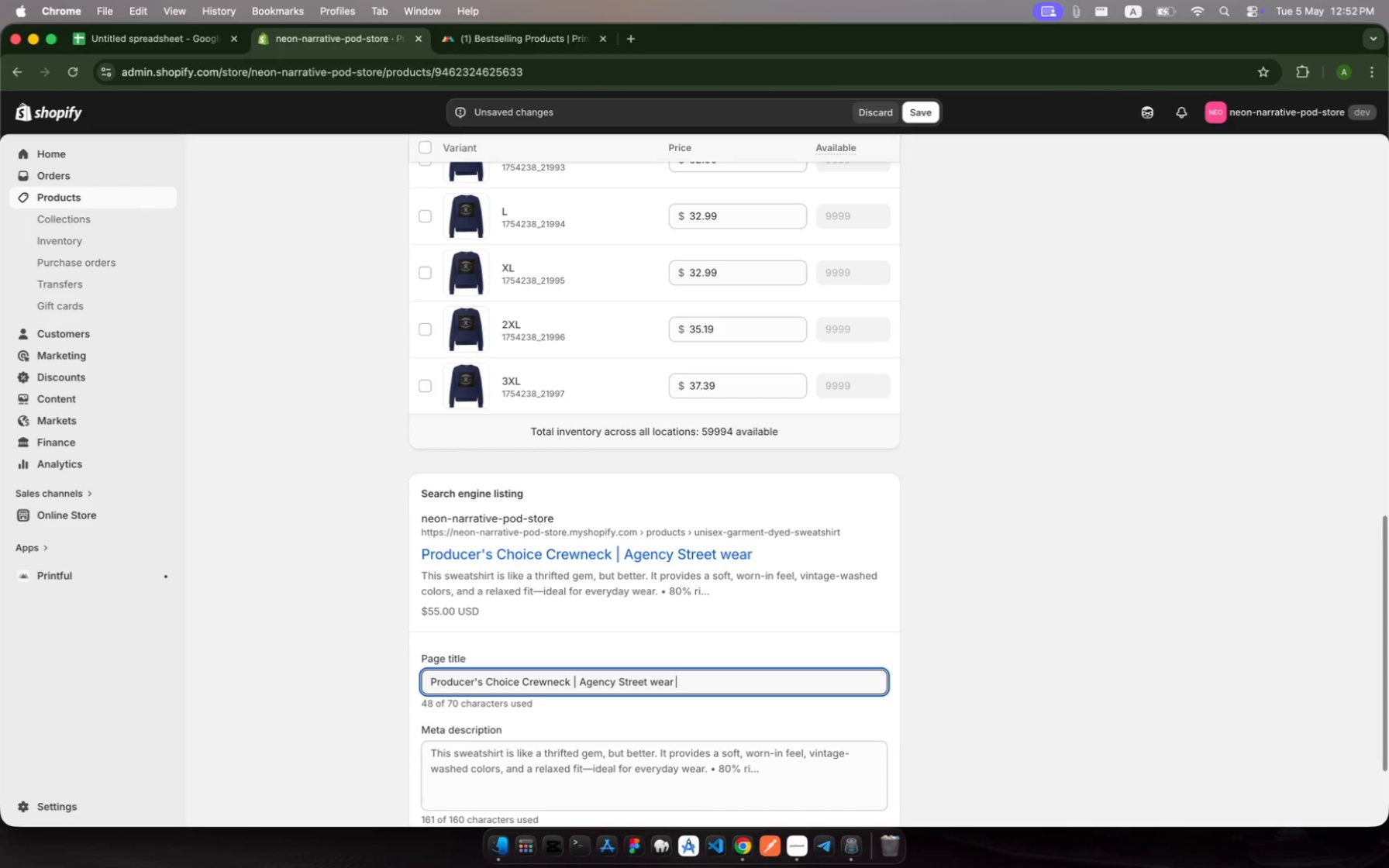 
hold_key(key=C, duration=0.33)
 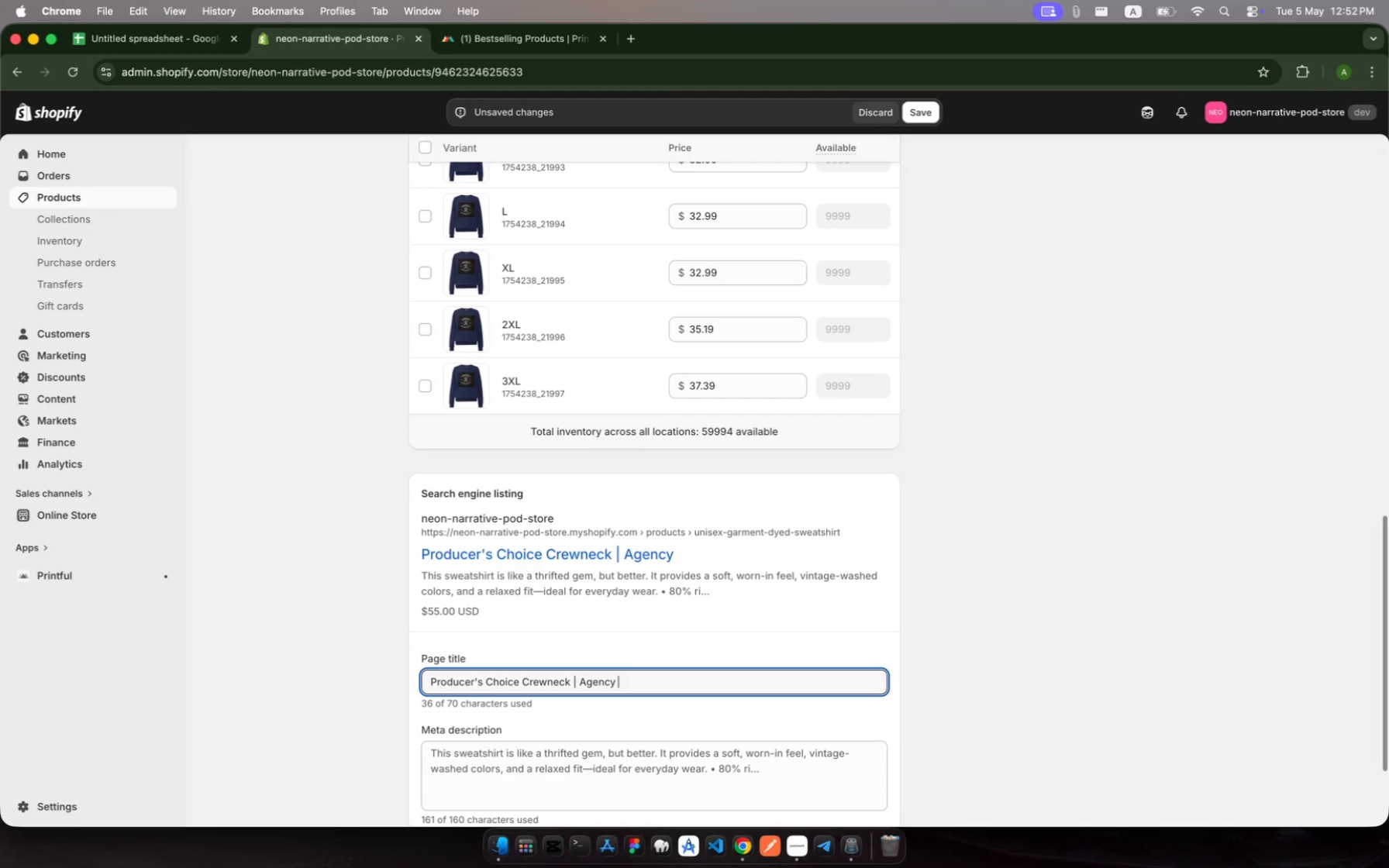 
wait(5.71)
 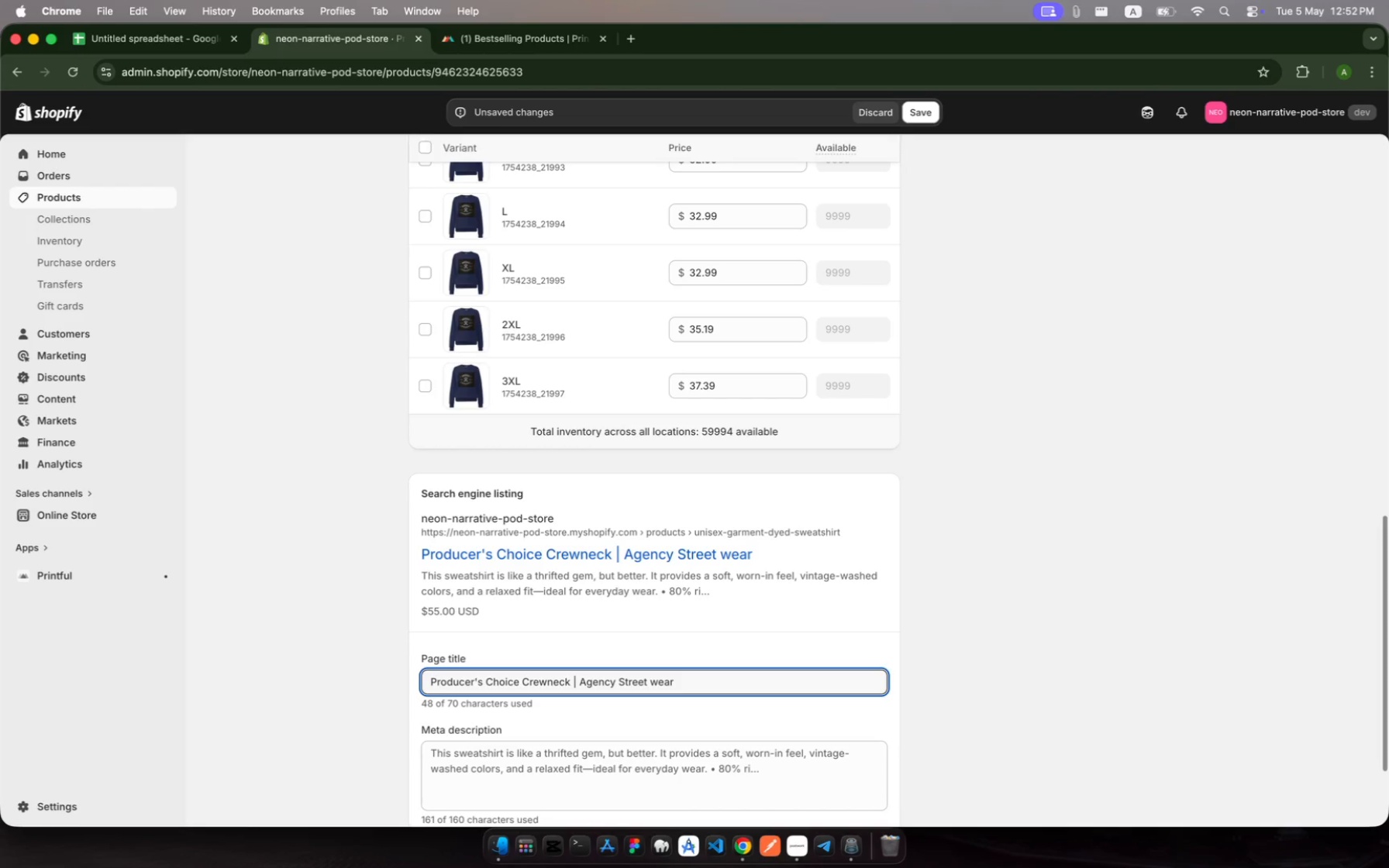 
key(ArrowLeft)
 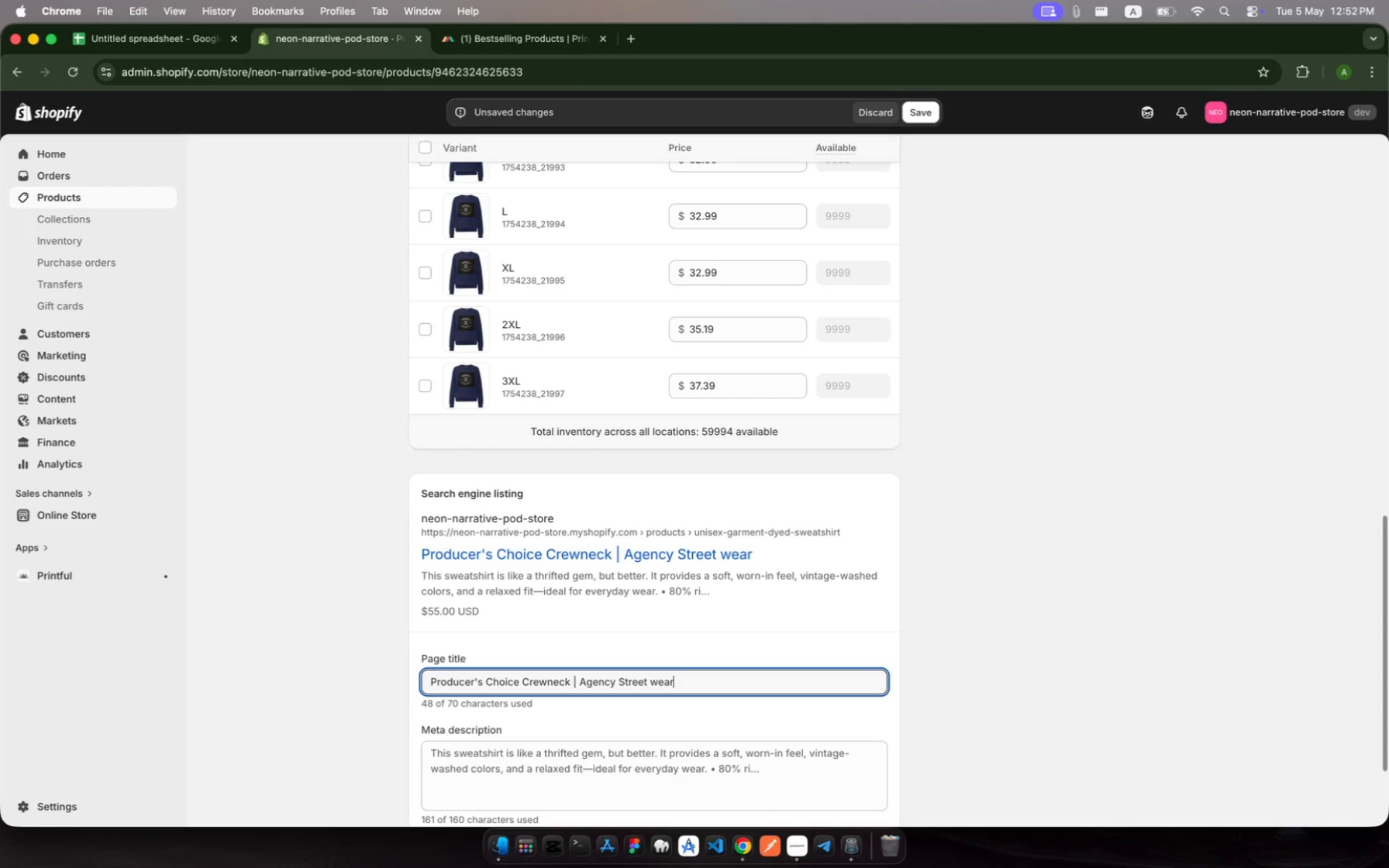 
key(ArrowLeft)
 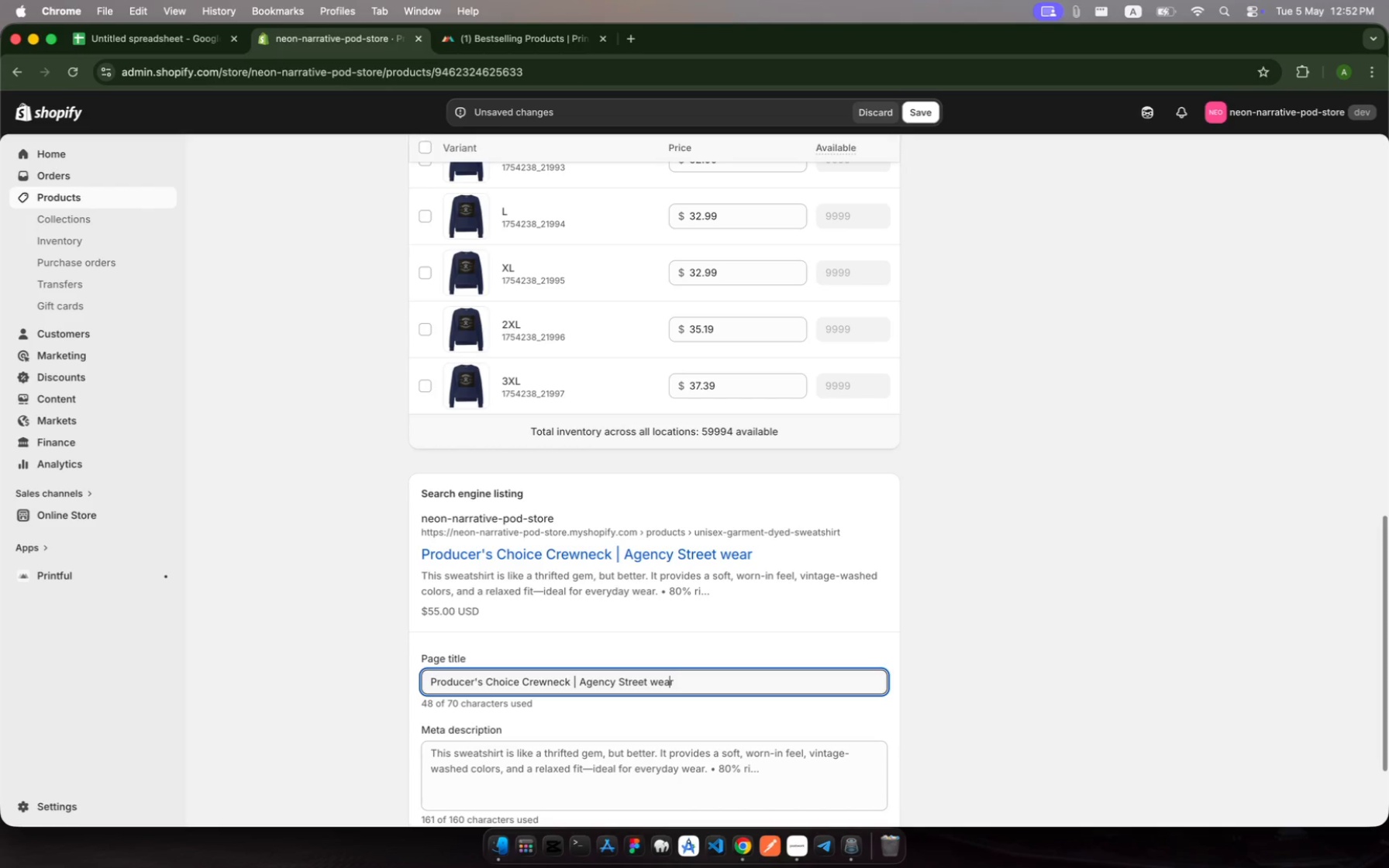 
key(ArrowLeft)
 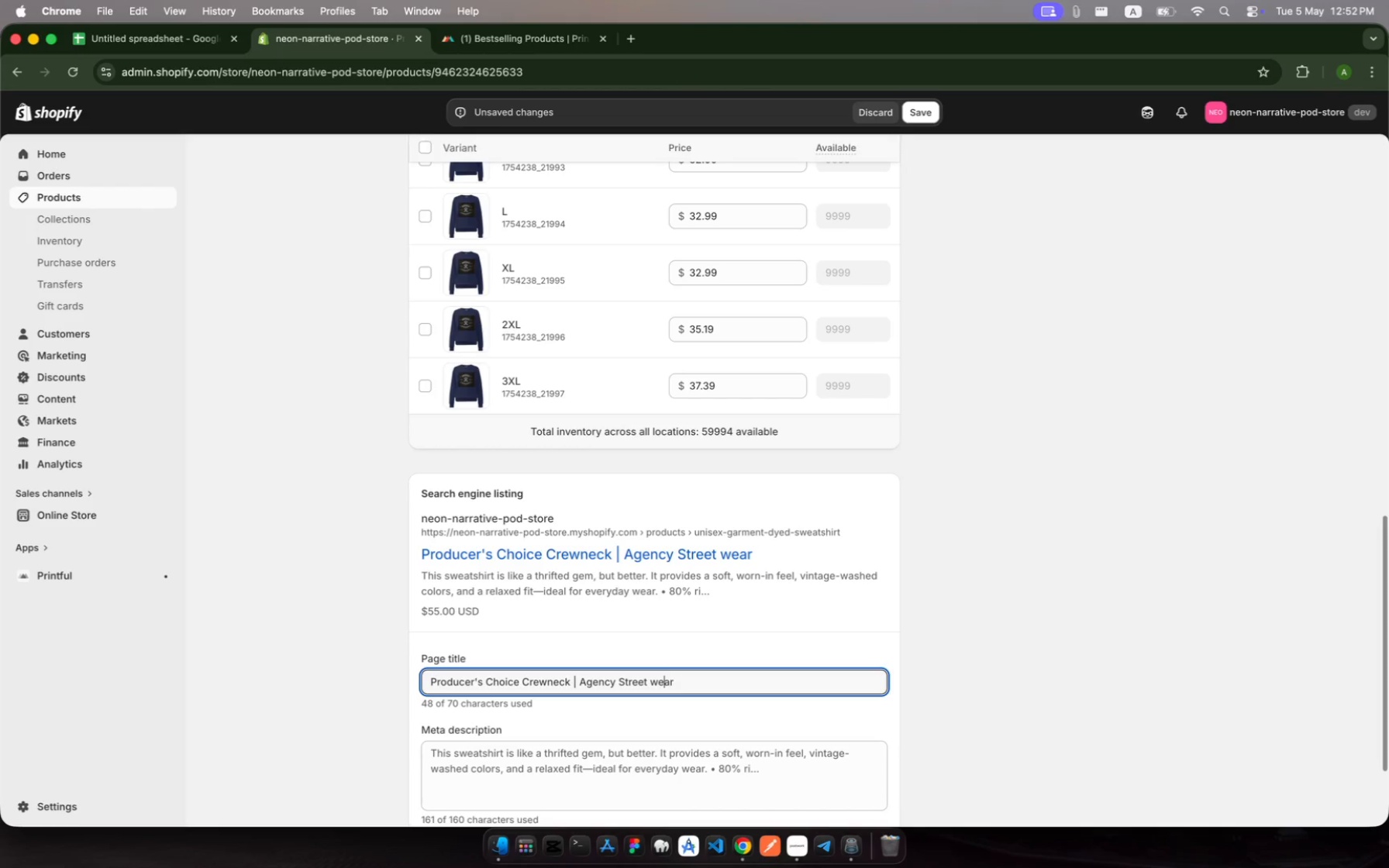 
key(ArrowLeft)
 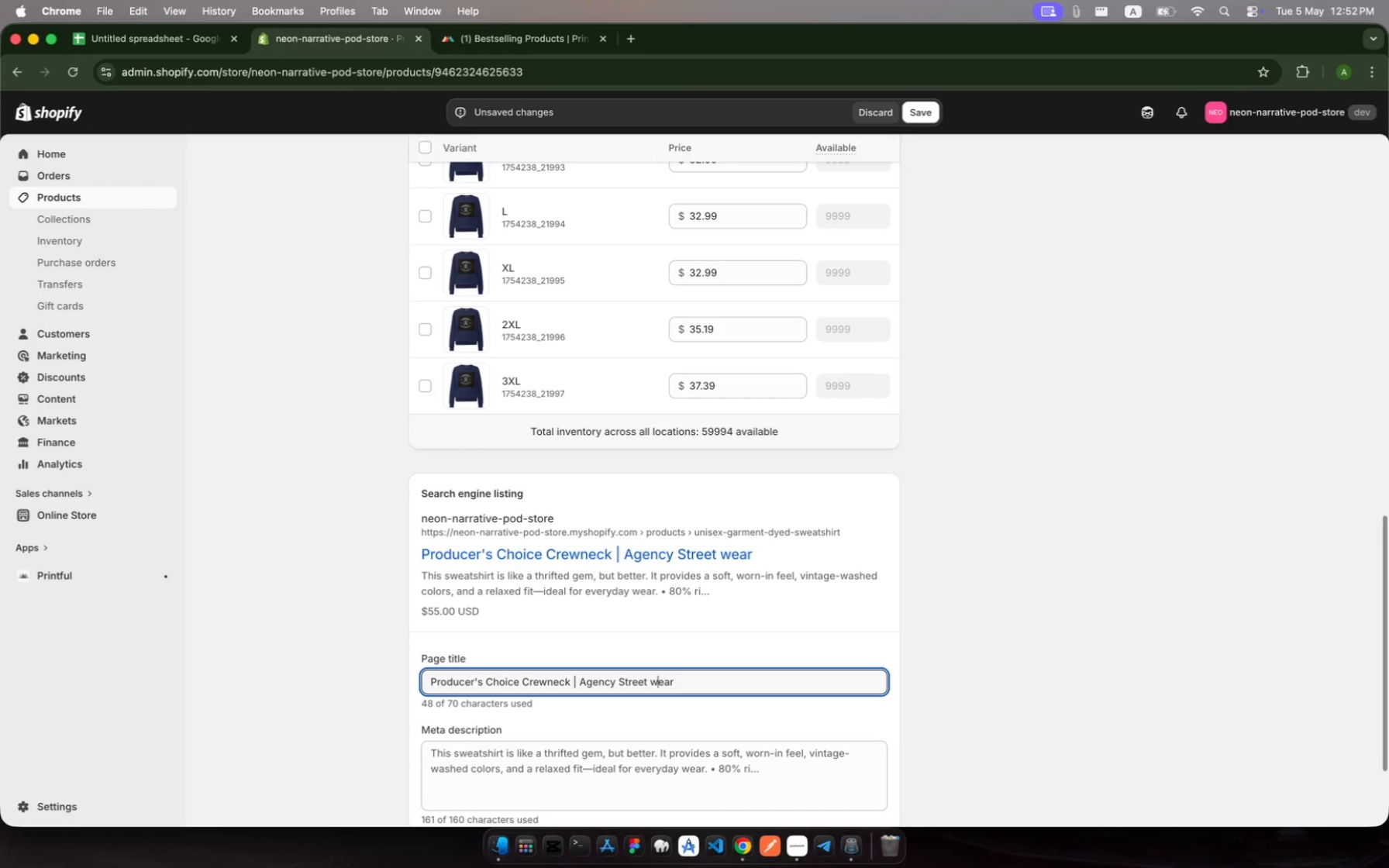 
key(ArrowLeft)
 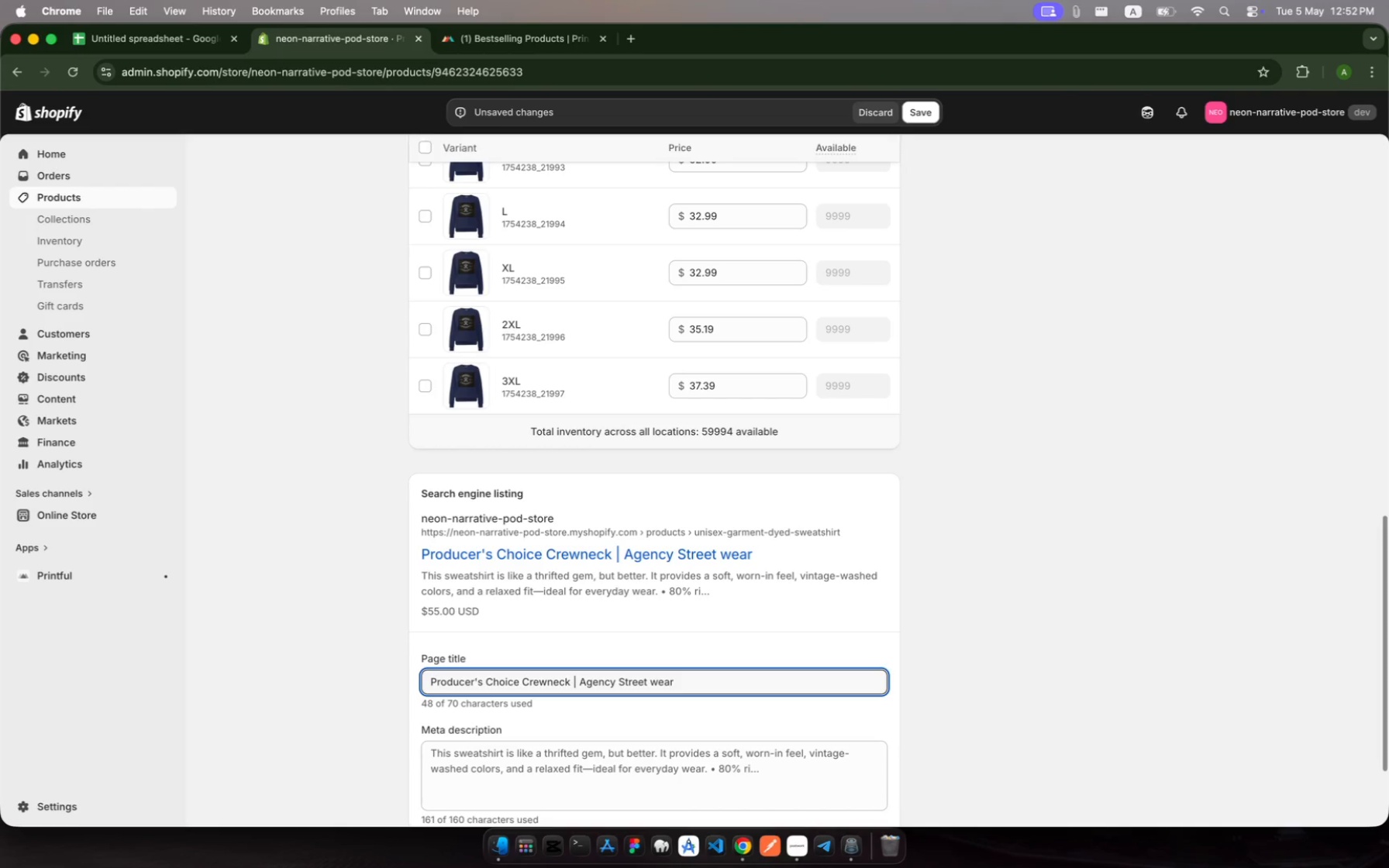 
key(Backspace)
 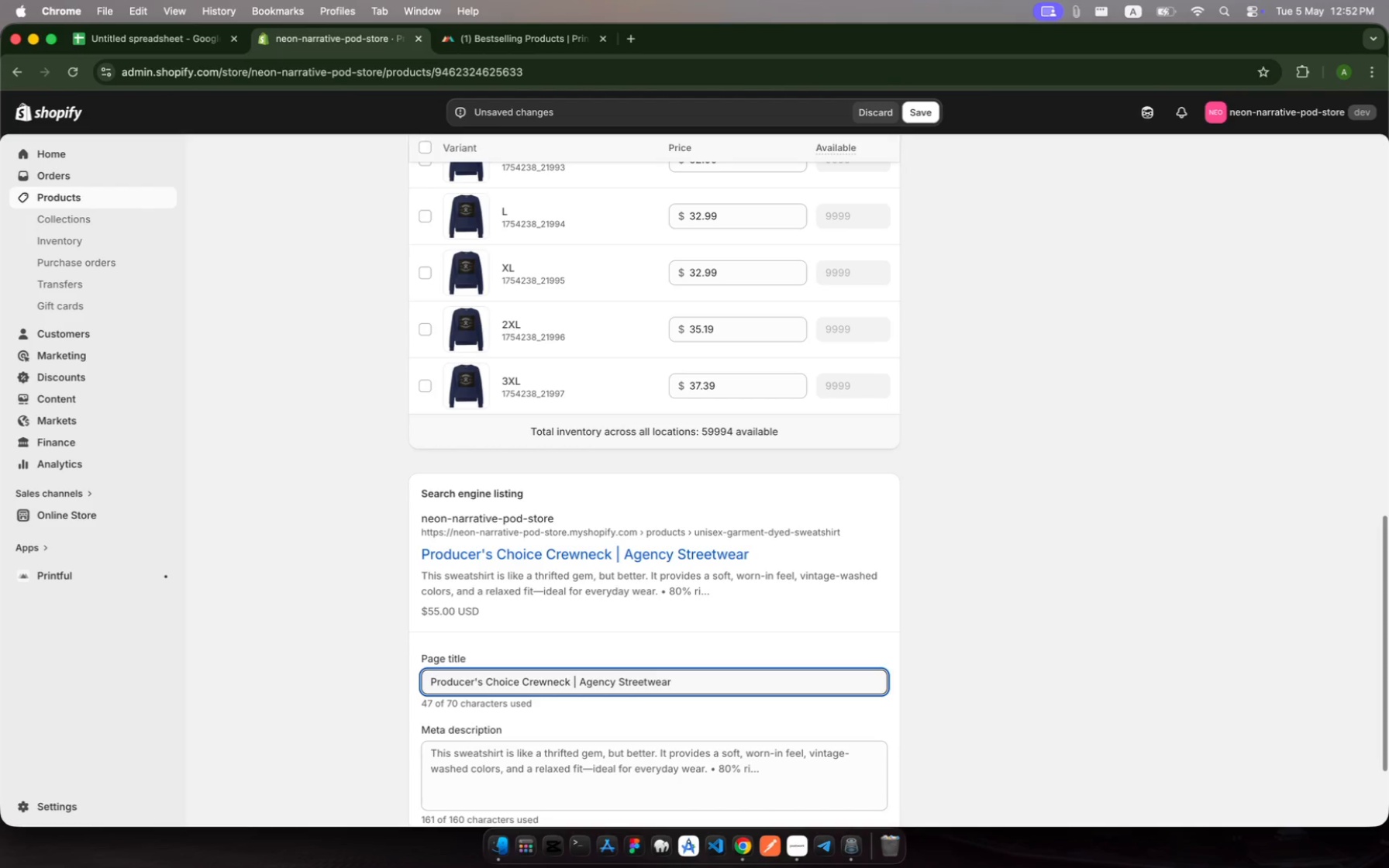 
hold_key(key=ArrowRight, duration=1.38)
 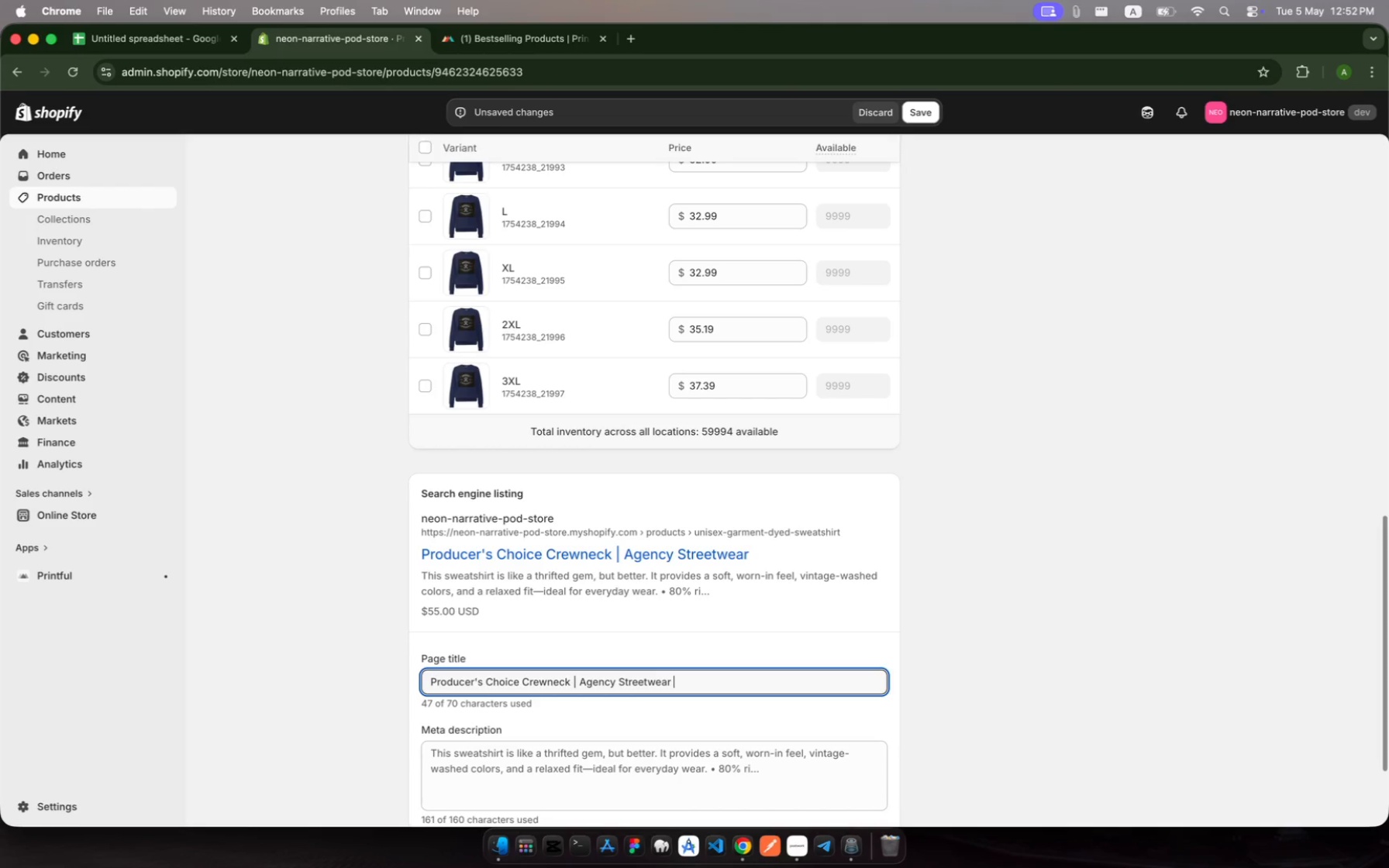 
key(Shift+Backslash)
 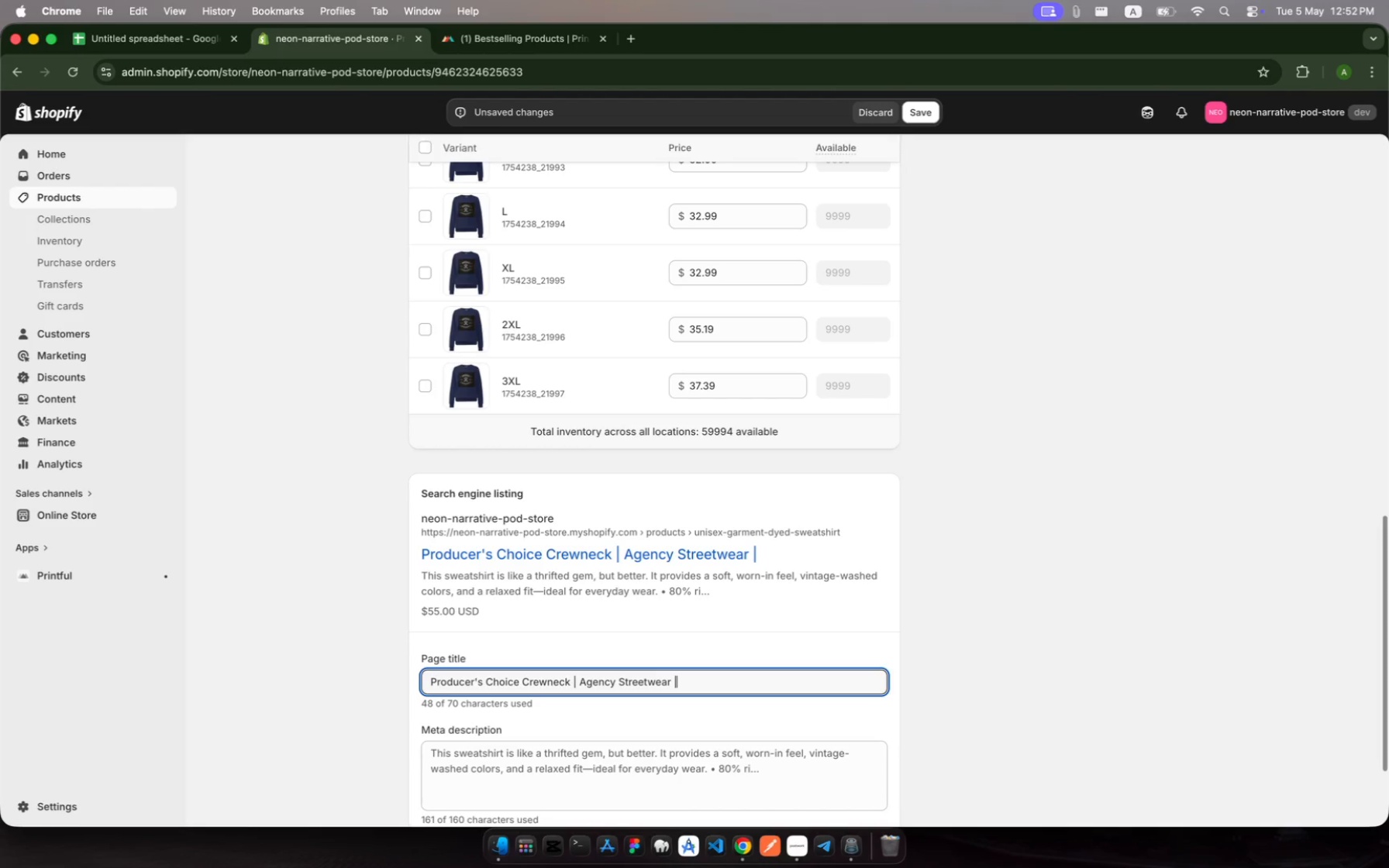 
key(Space)
 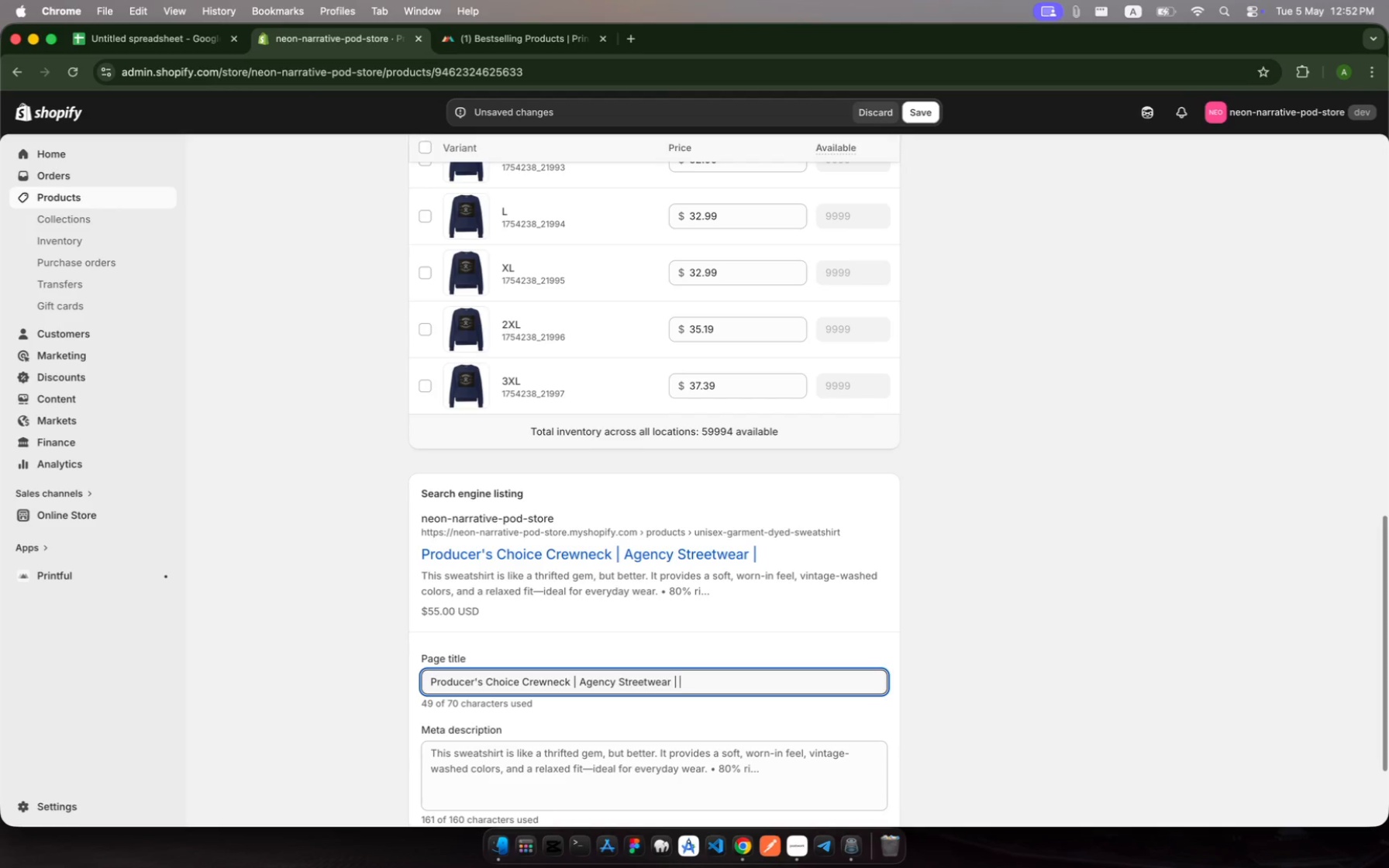 
wait(5.95)
 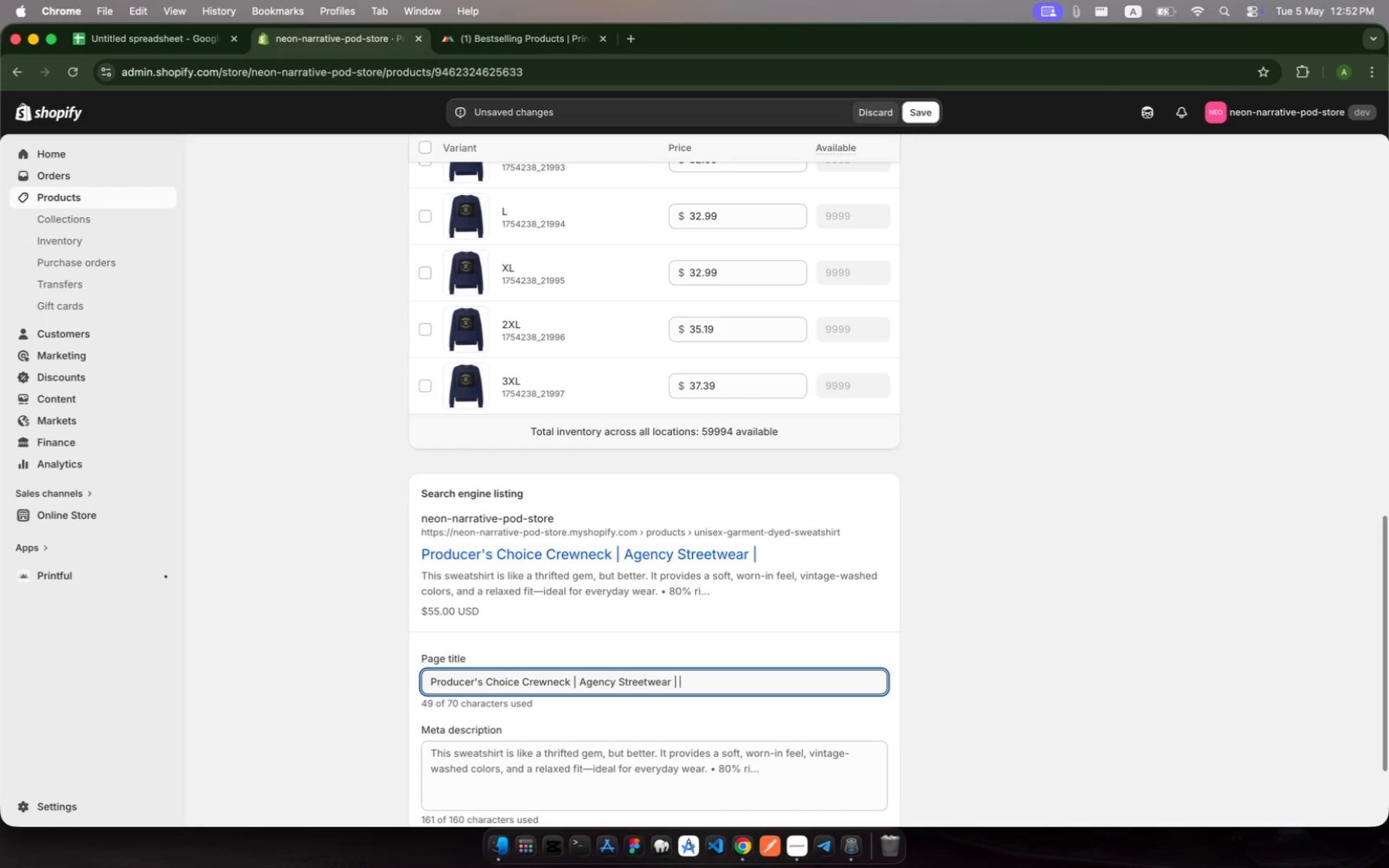 
type(Neon )
 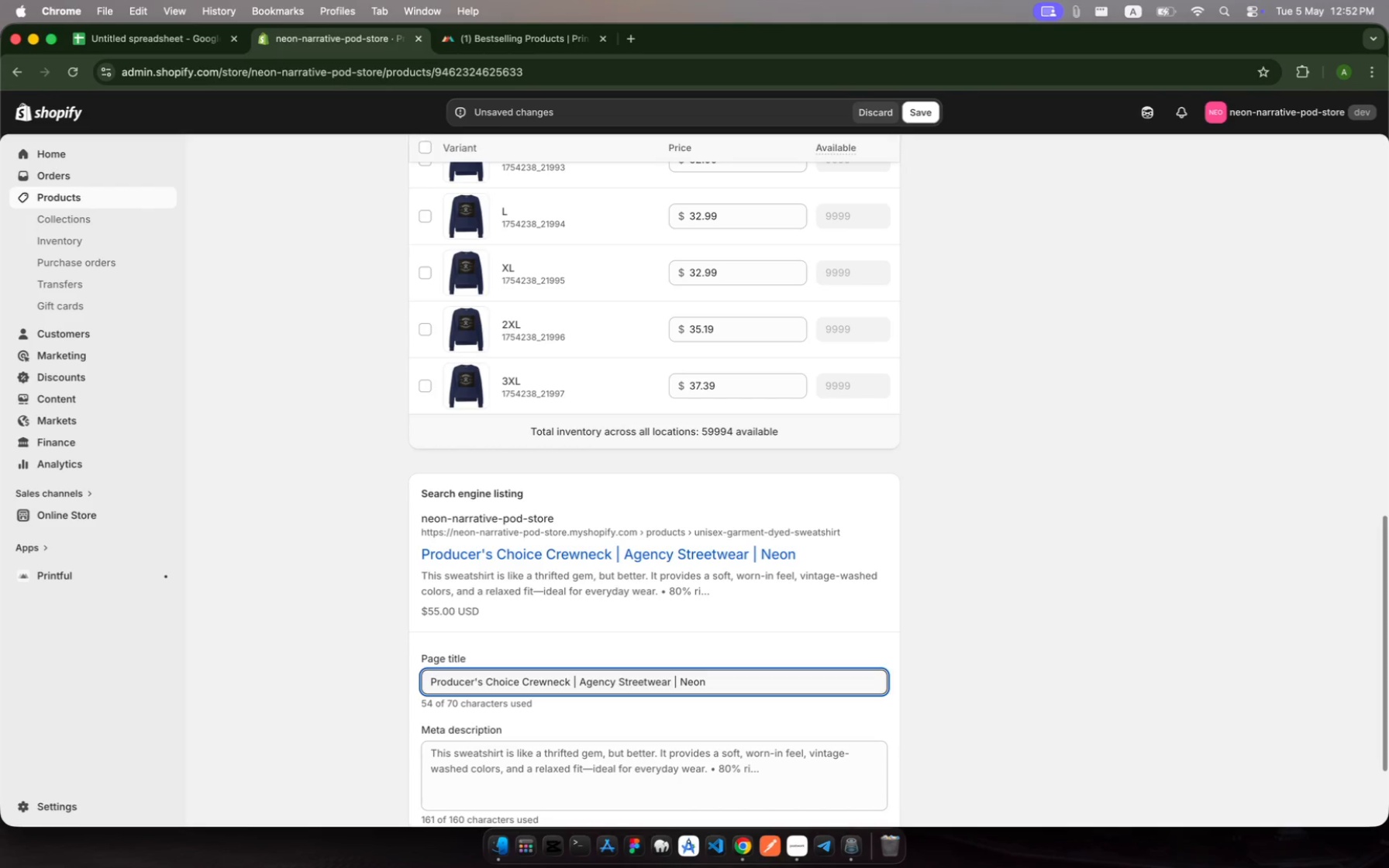 
type(Narrative)
 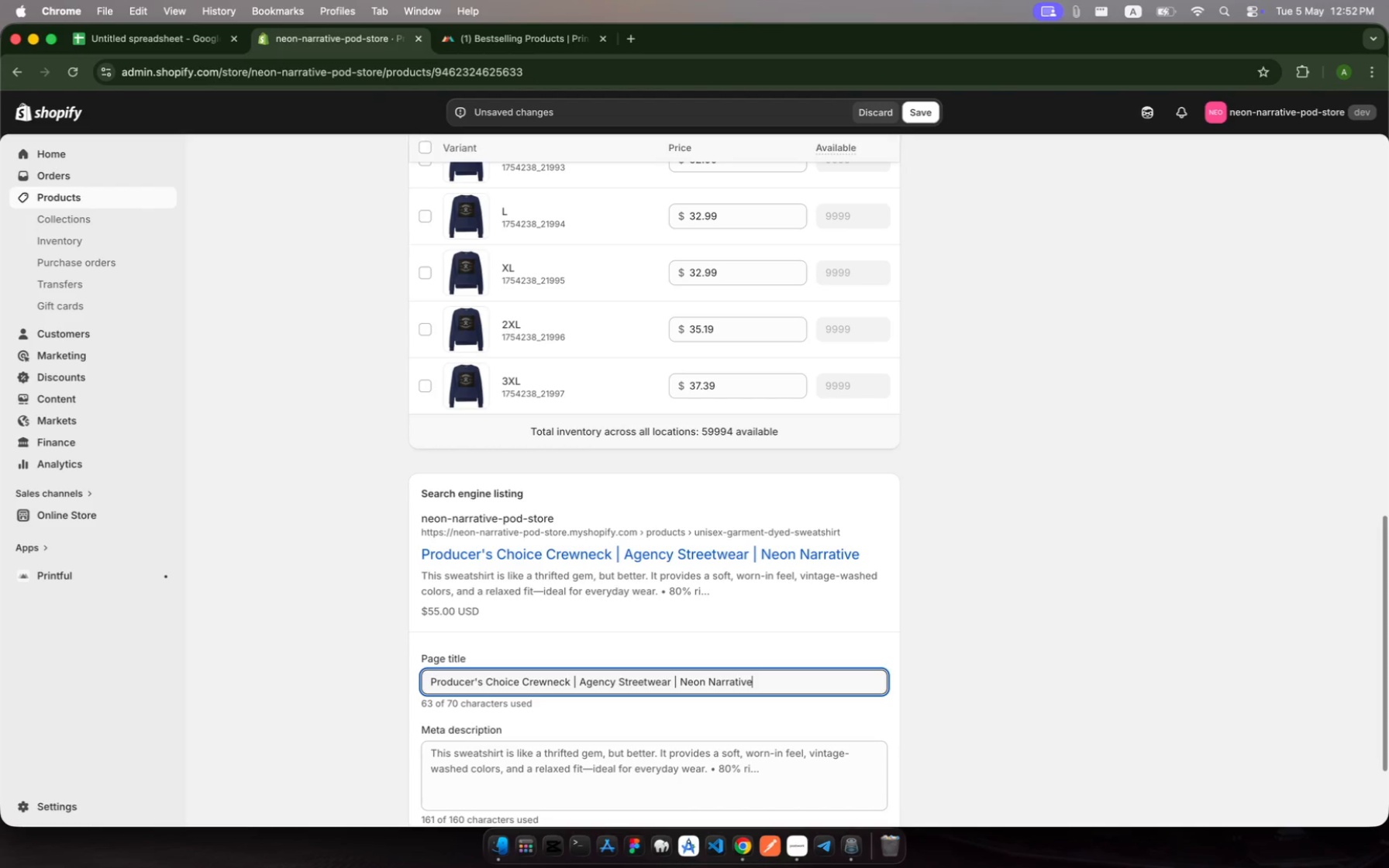 
scroll: coordinate [572, 680], scroll_direction: down, amount: 12.0
 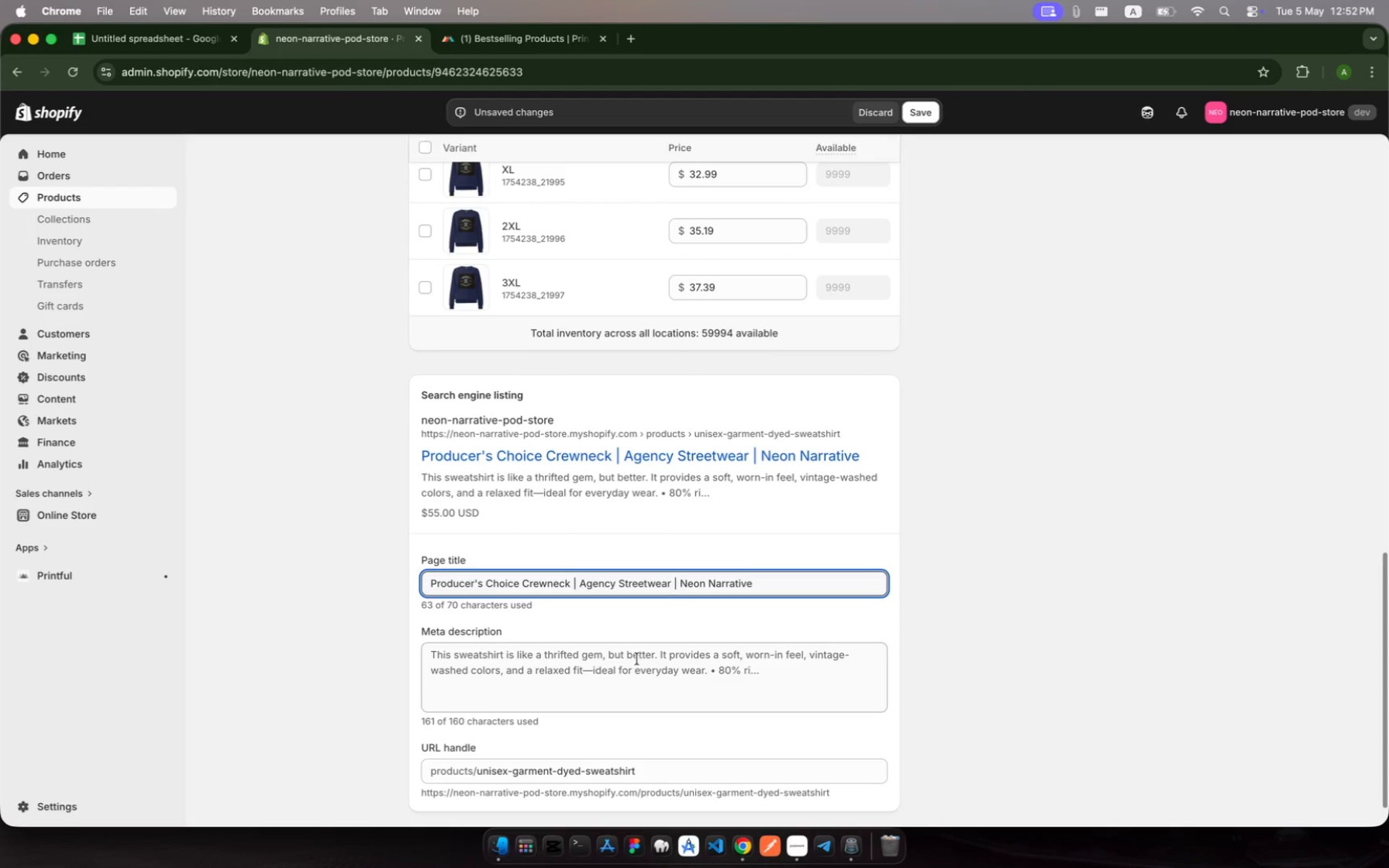 
left_click([641, 654])
 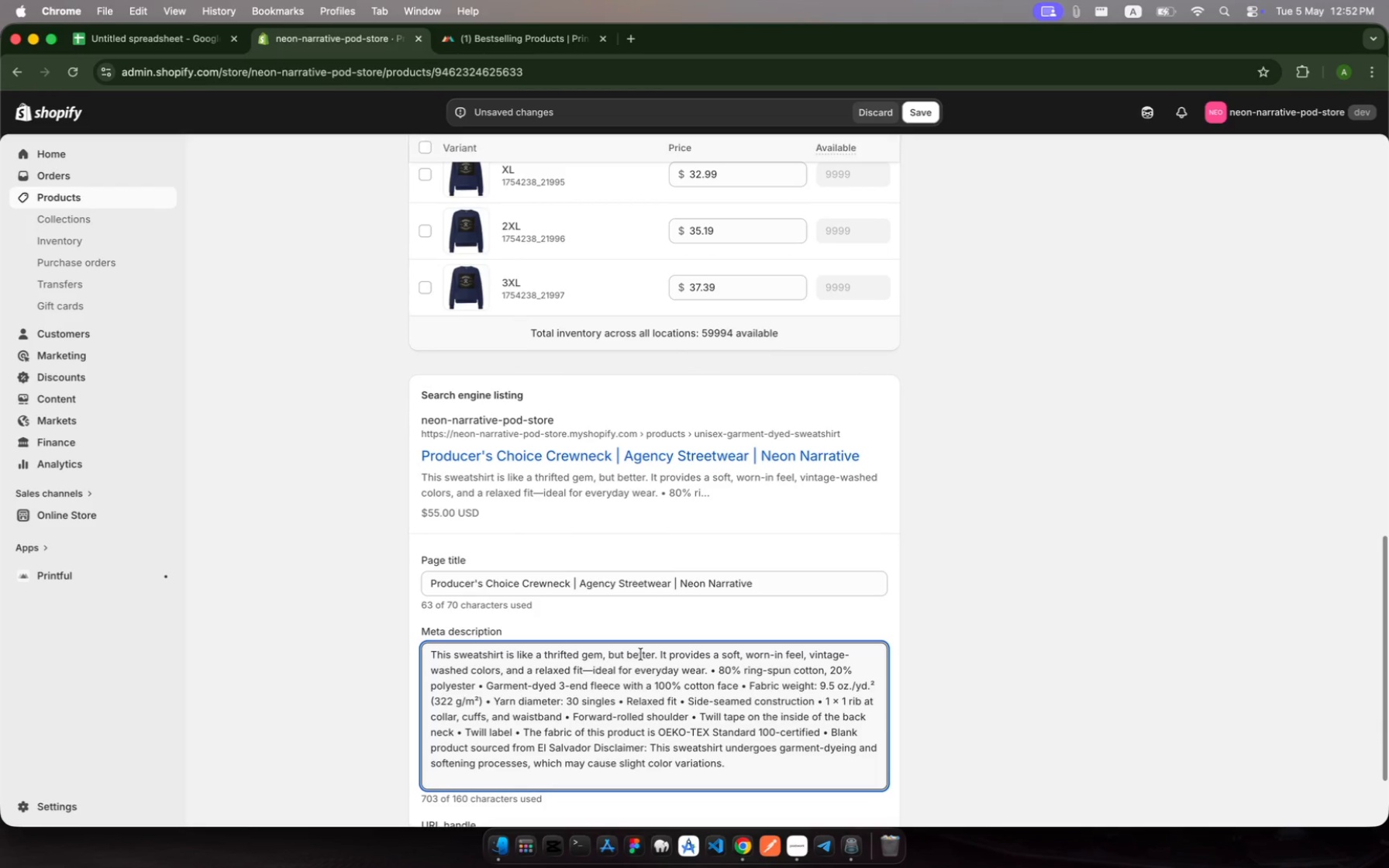 
key(Meta+A)
 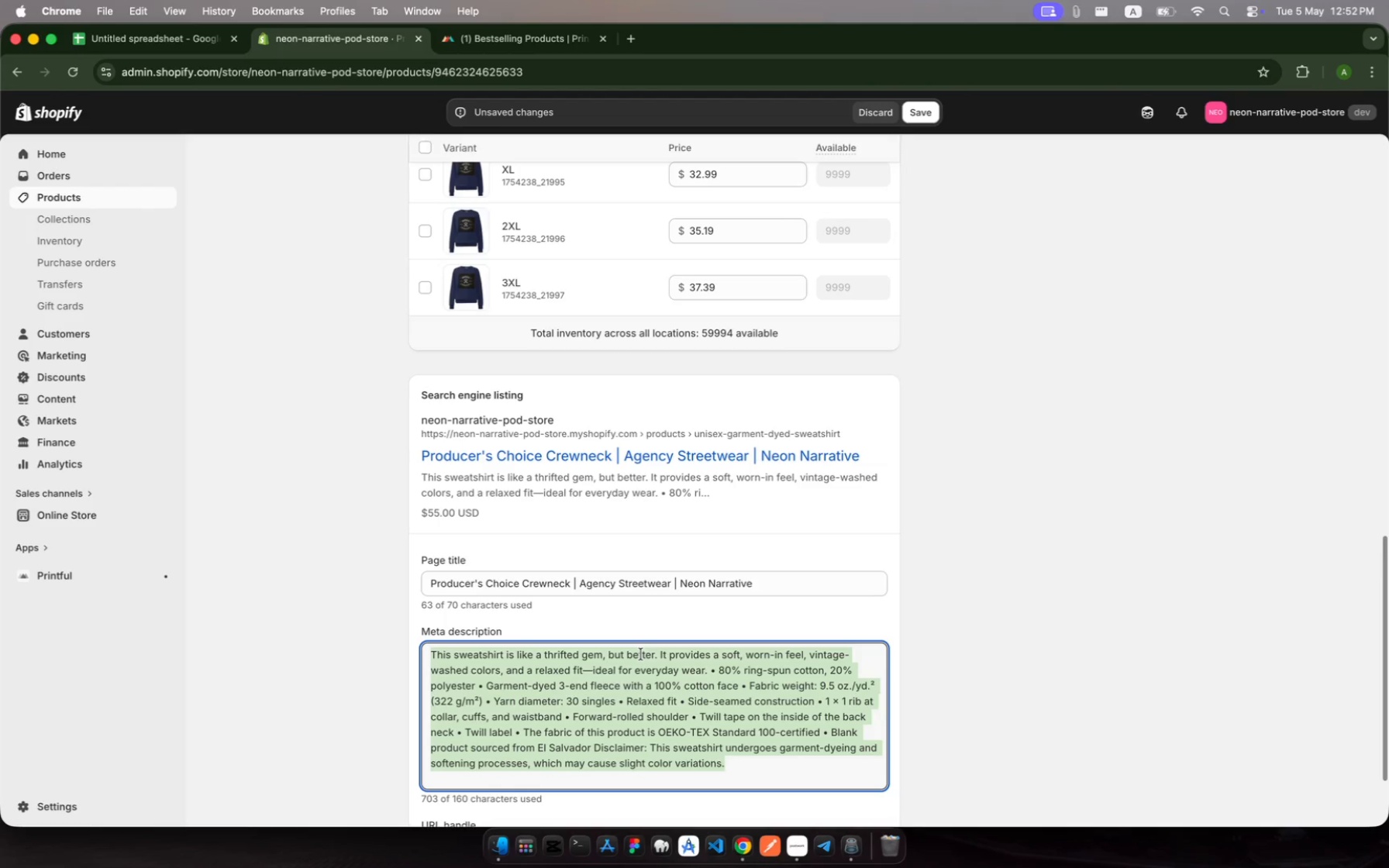 
wait(7.78)
 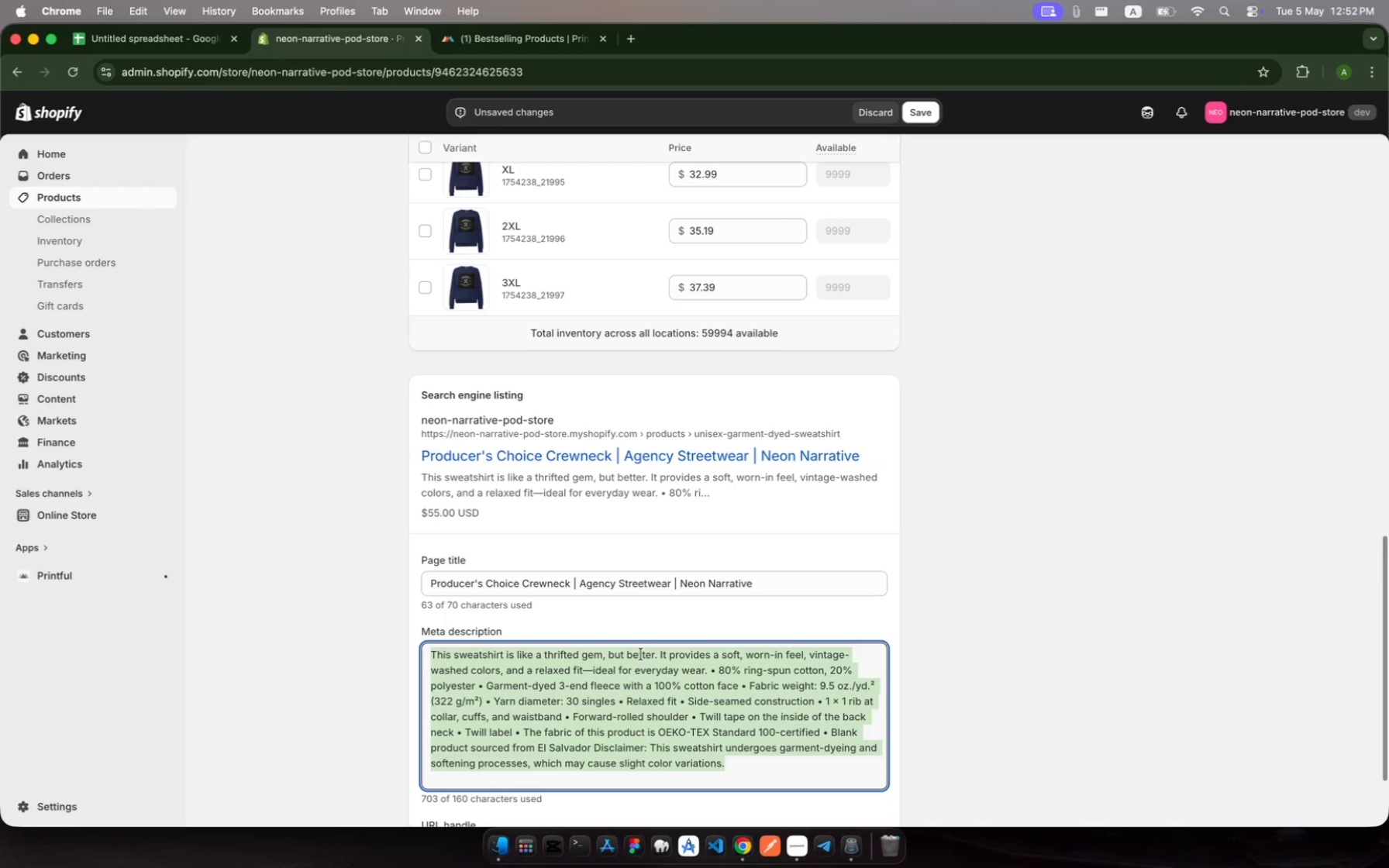 
type(Heav Weig crewnej)
key(Backspace)
type(k )
 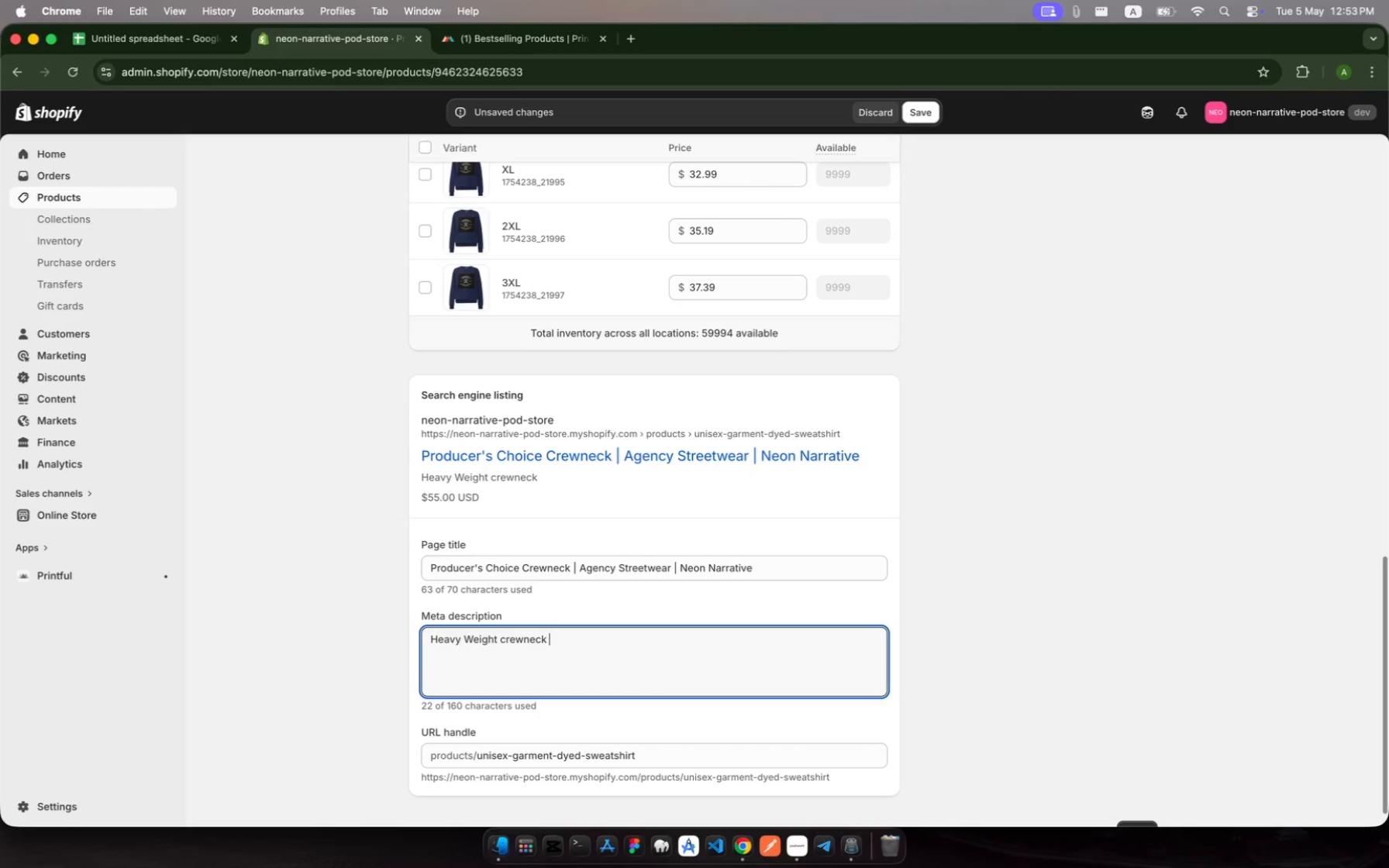 
hold_key(key=Y, duration=0.32)
 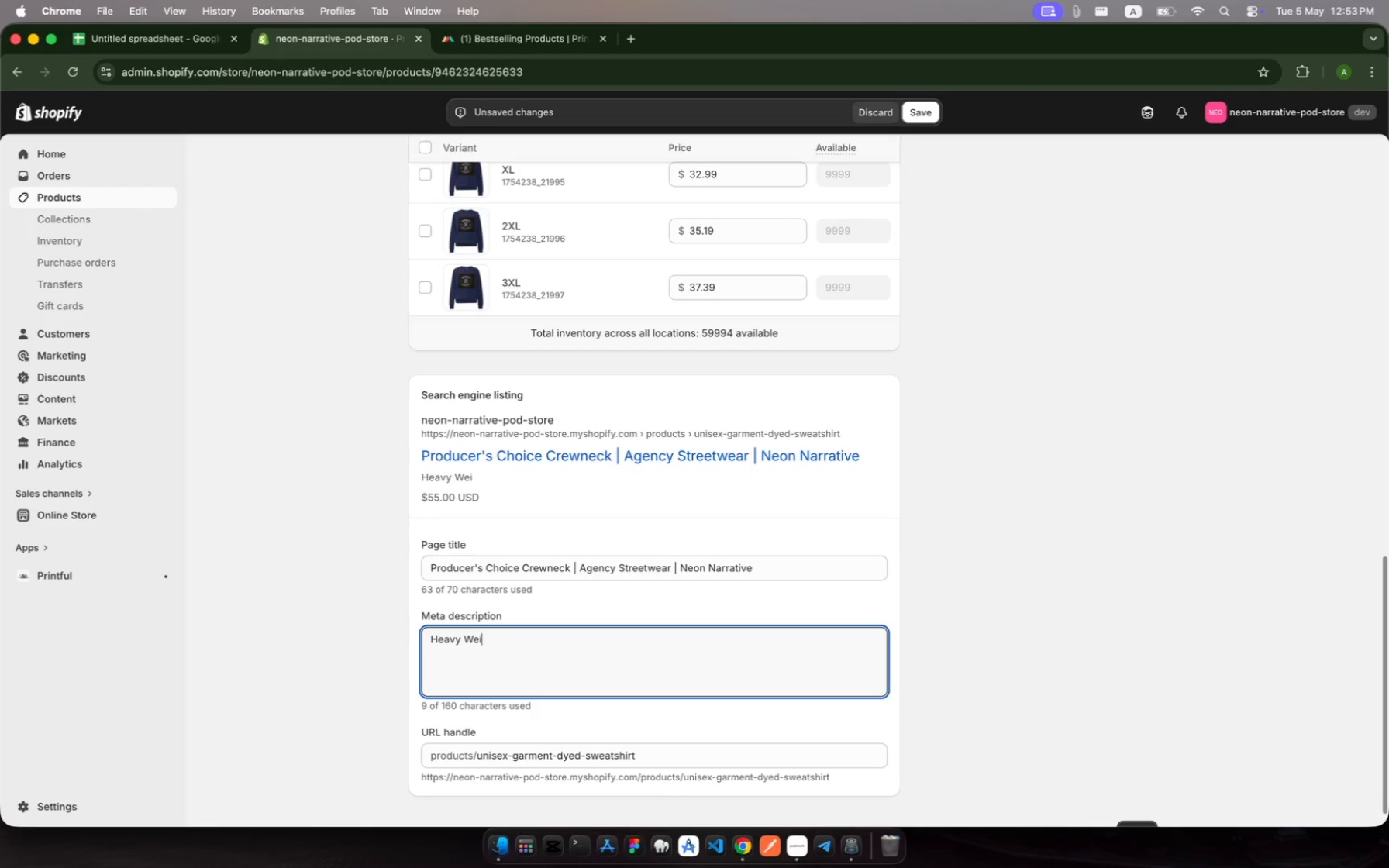 
hold_key(key=T, duration=0.41)
 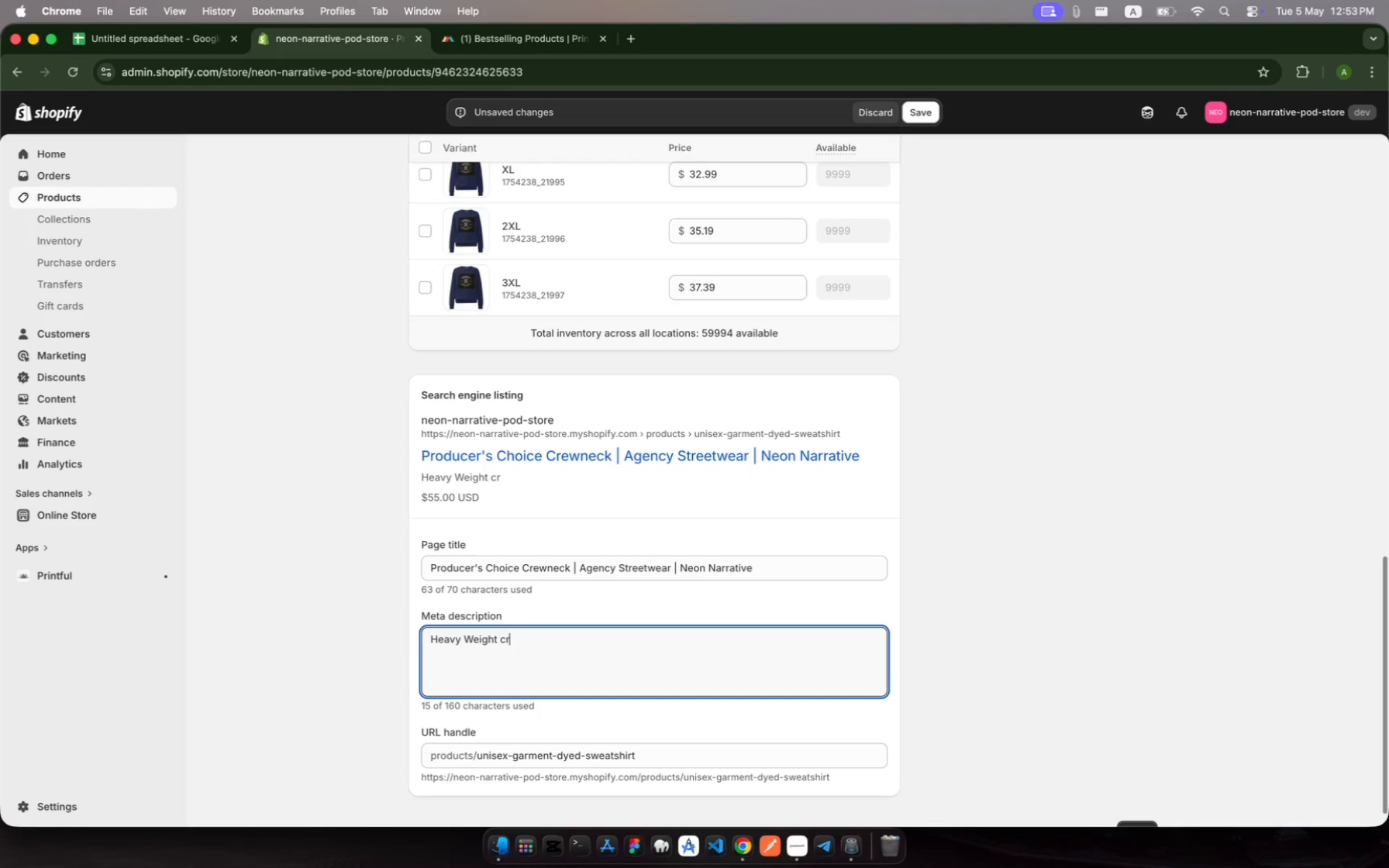 
type(fr studi adstreet )
 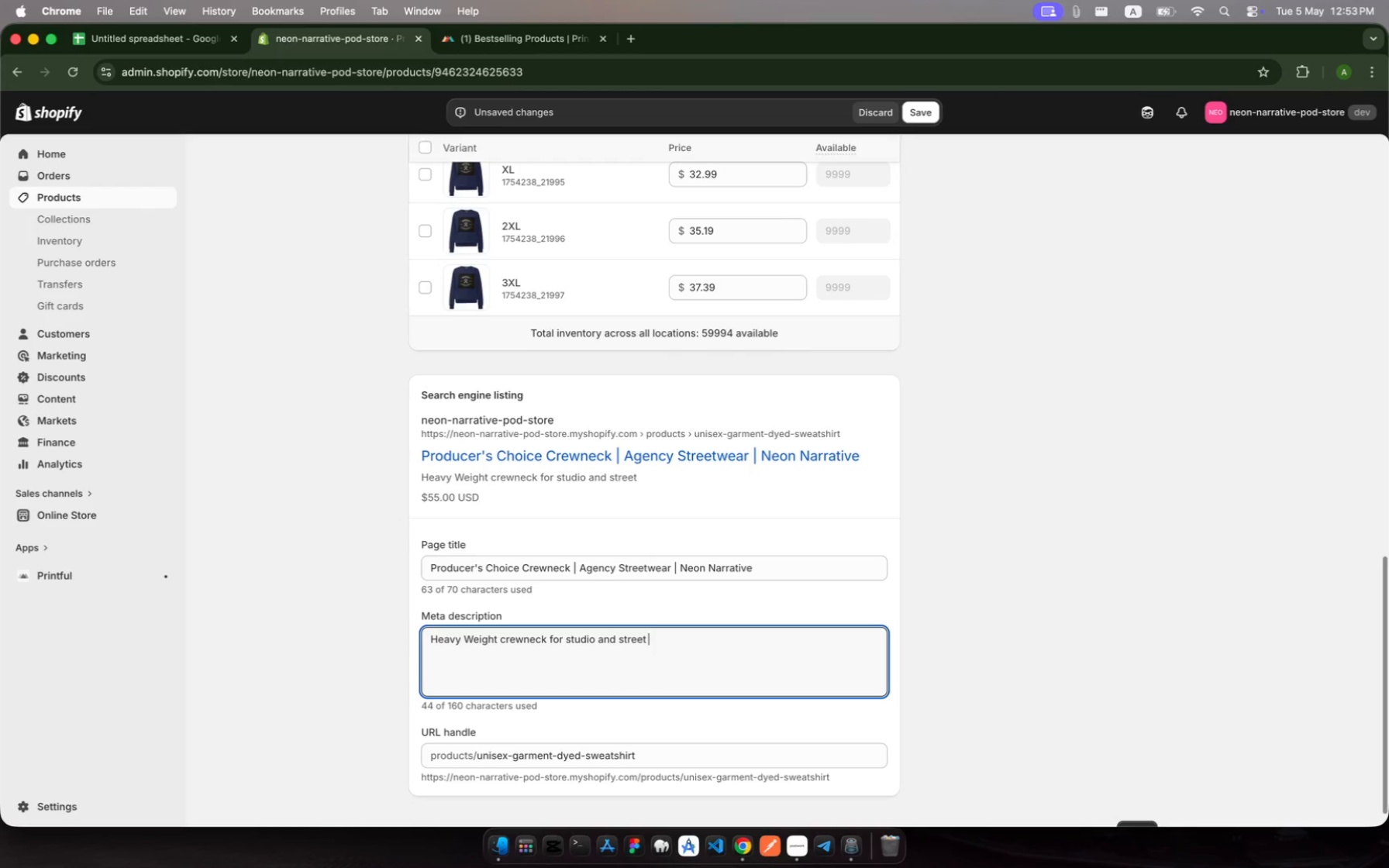 
hold_key(key=O, duration=0.38)
 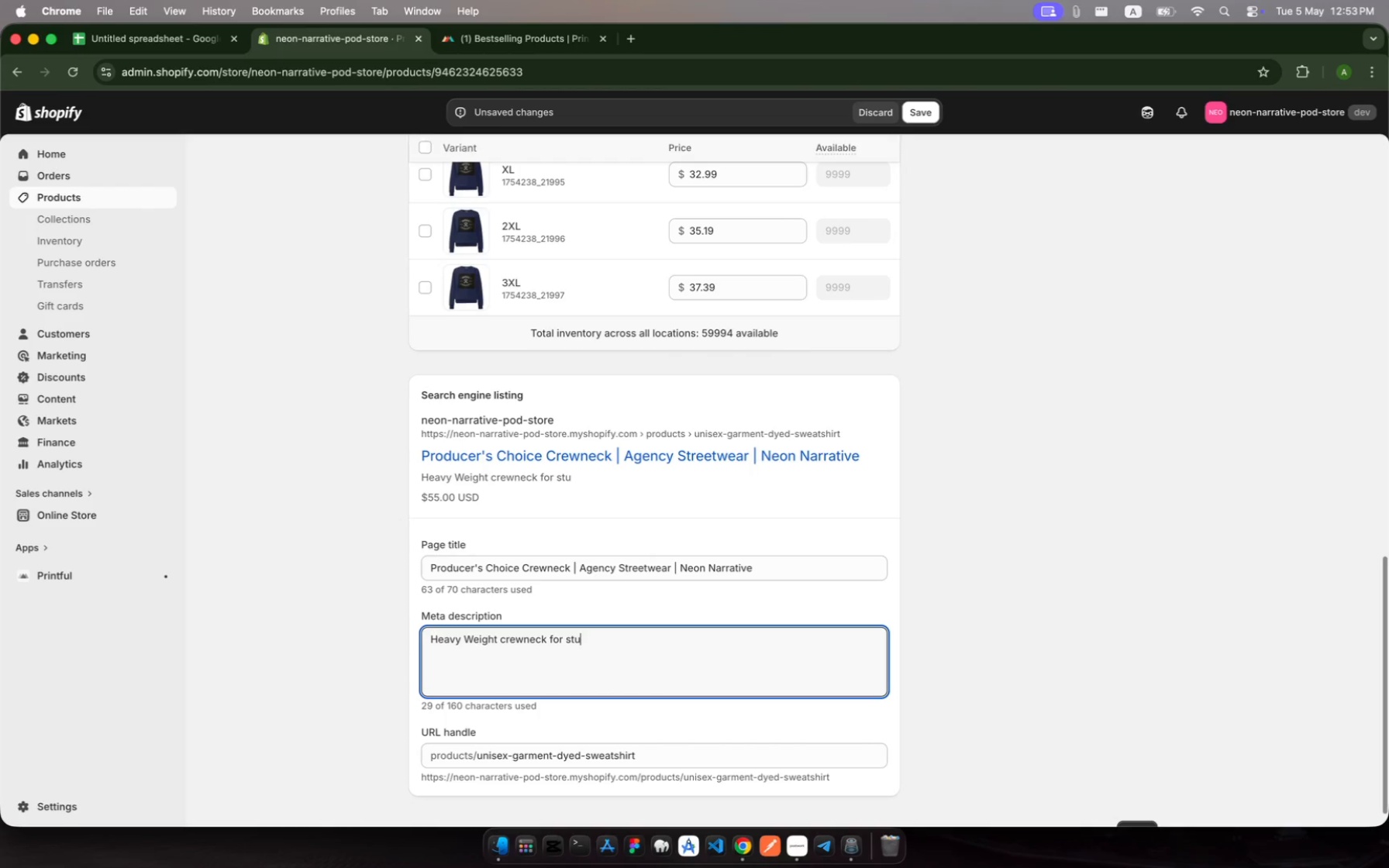 
hold_key(key=O, duration=0.32)
 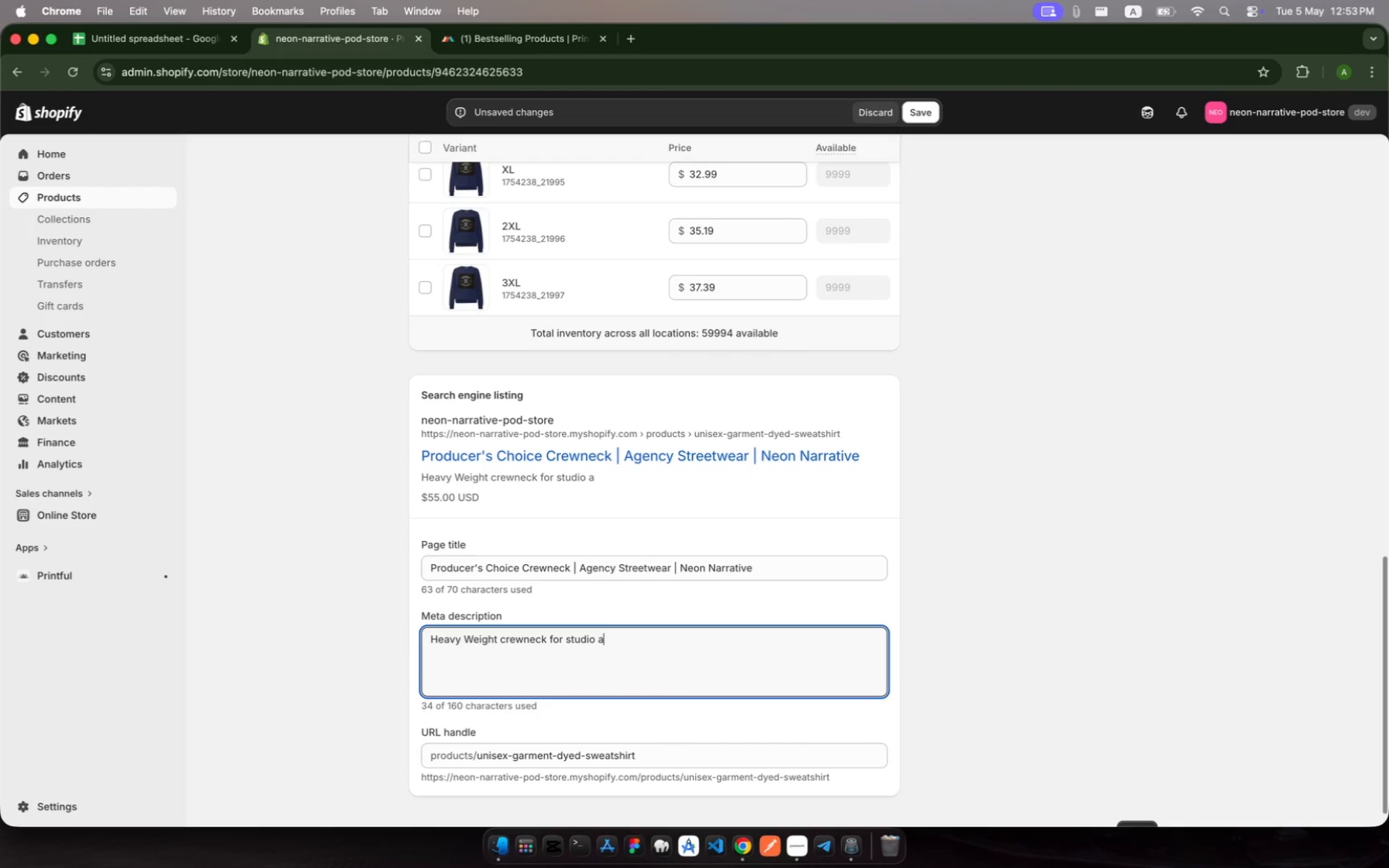 
hold_key(key=N, duration=0.38)
 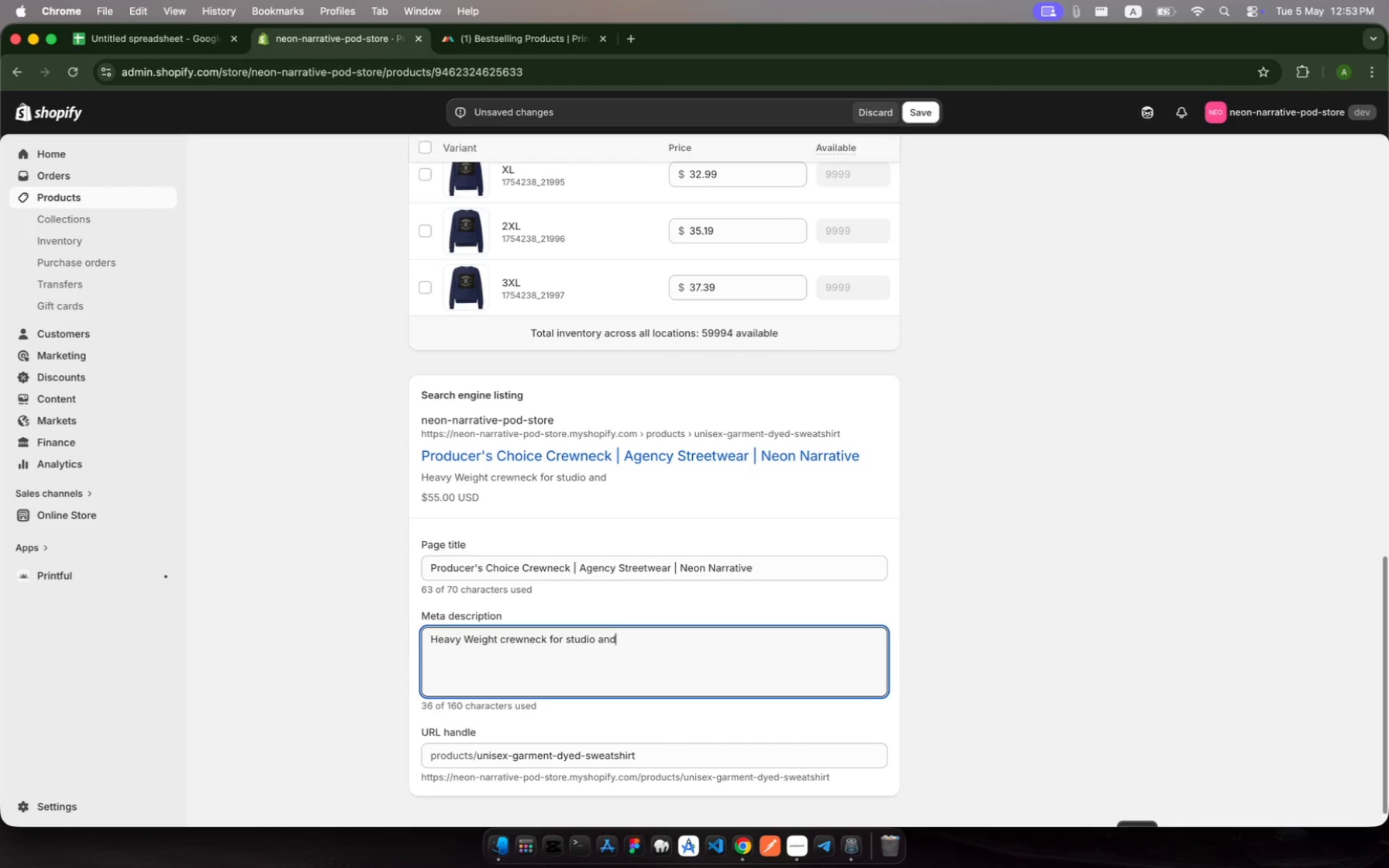 
wait(6.1)
 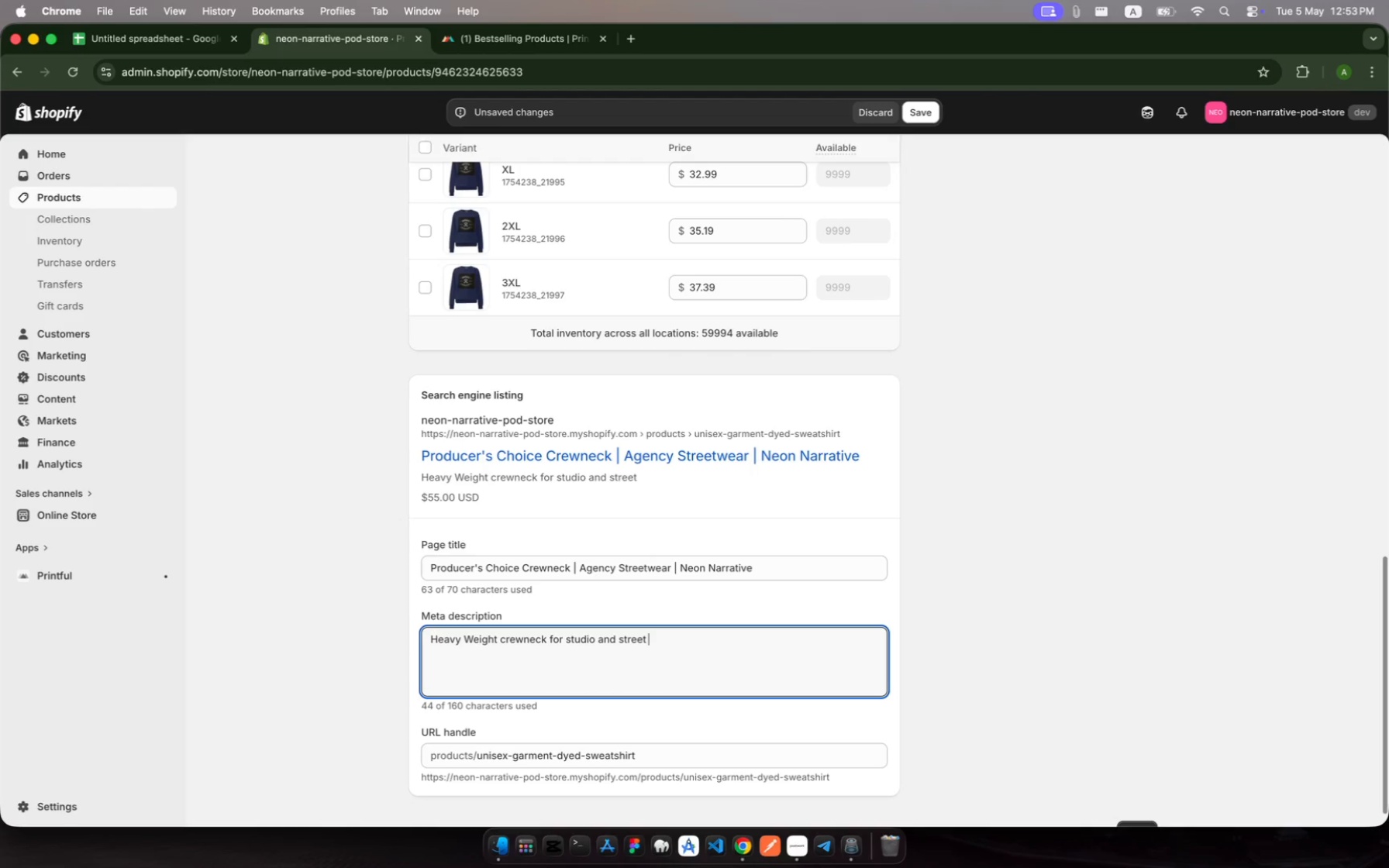 
key(Backspace)
type(. Bold Typograpy meets )
 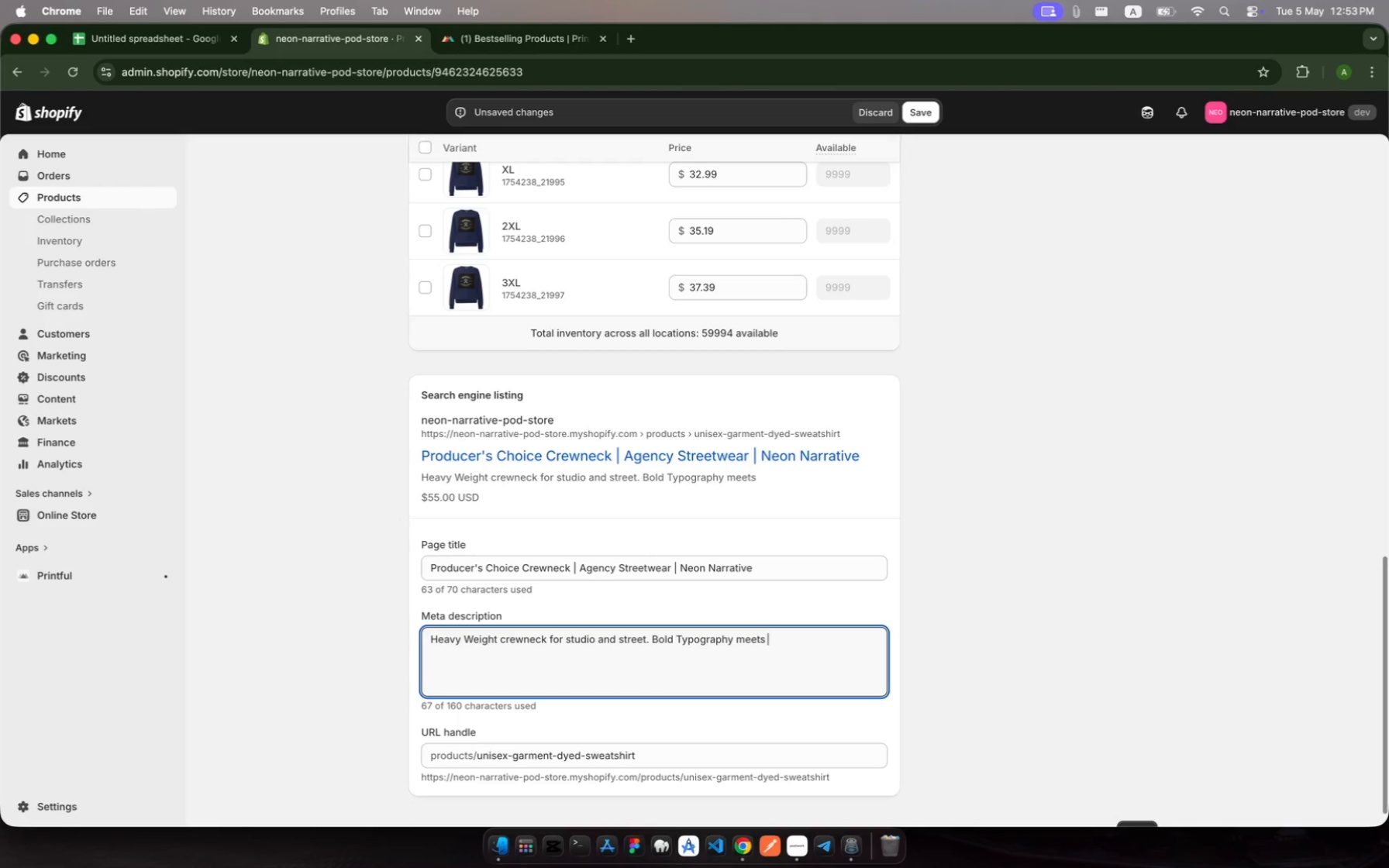 
 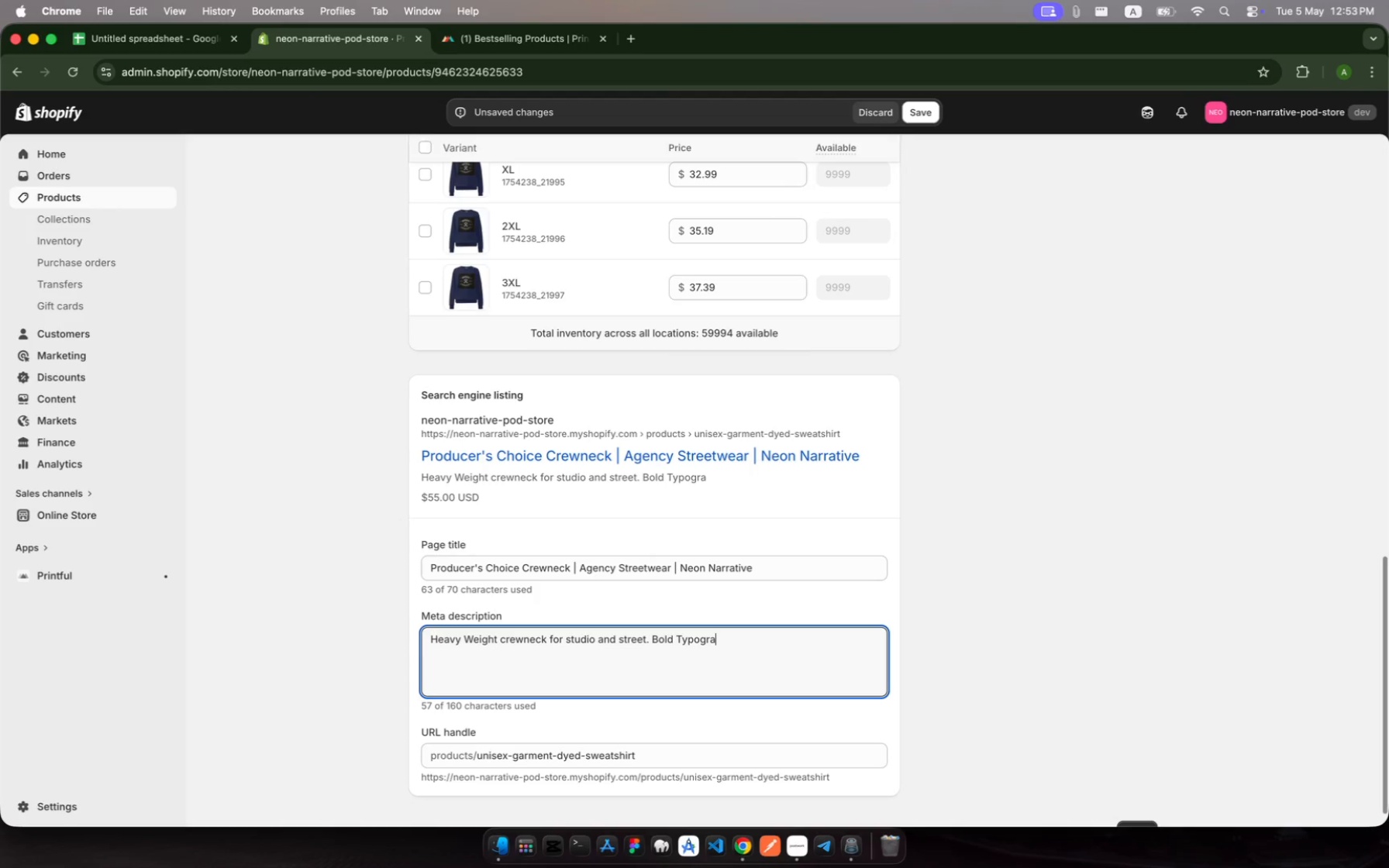 
hold_key(key=H, duration=0.34)
 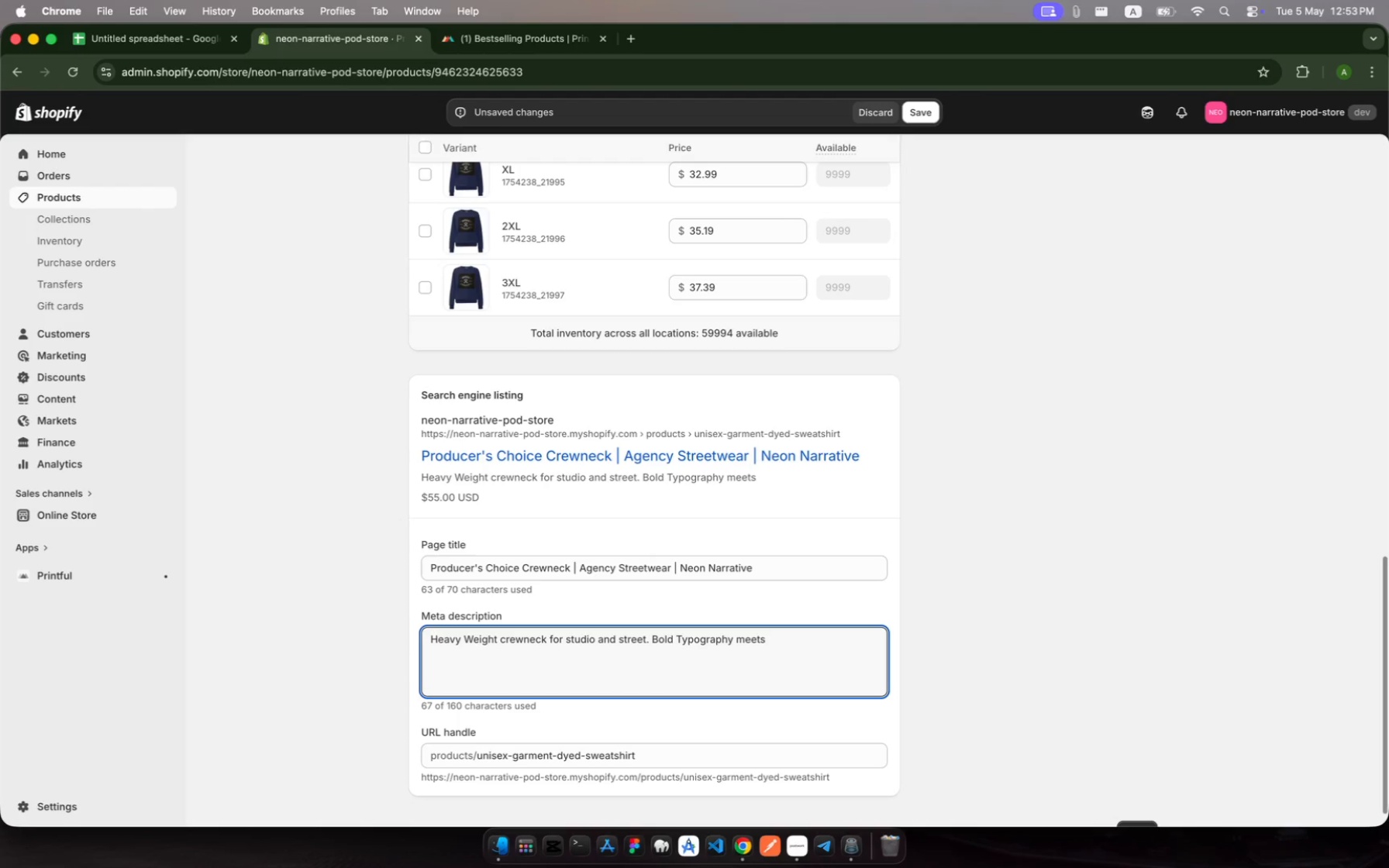 
type(premium comfort )
 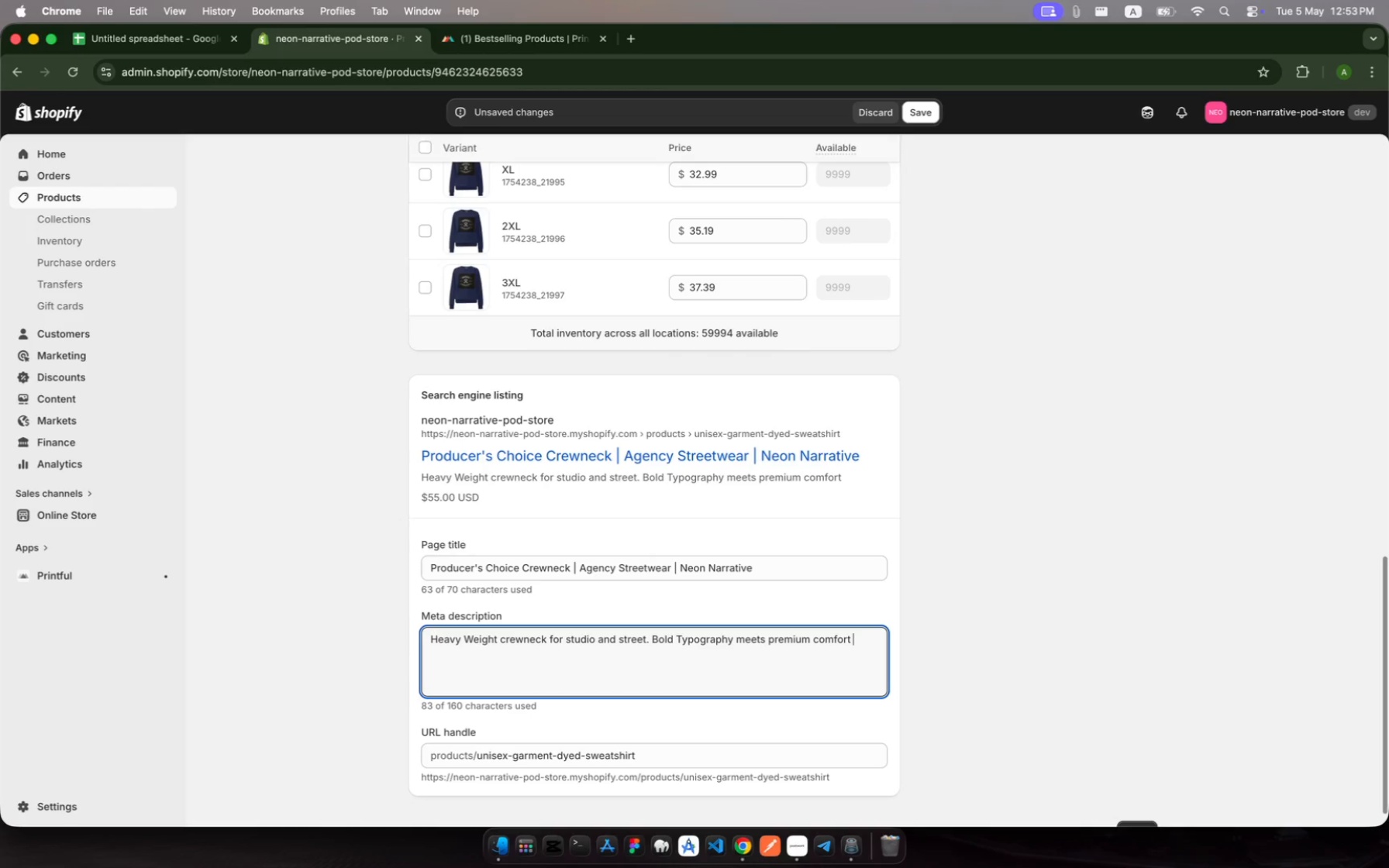 
wait(11.2)
 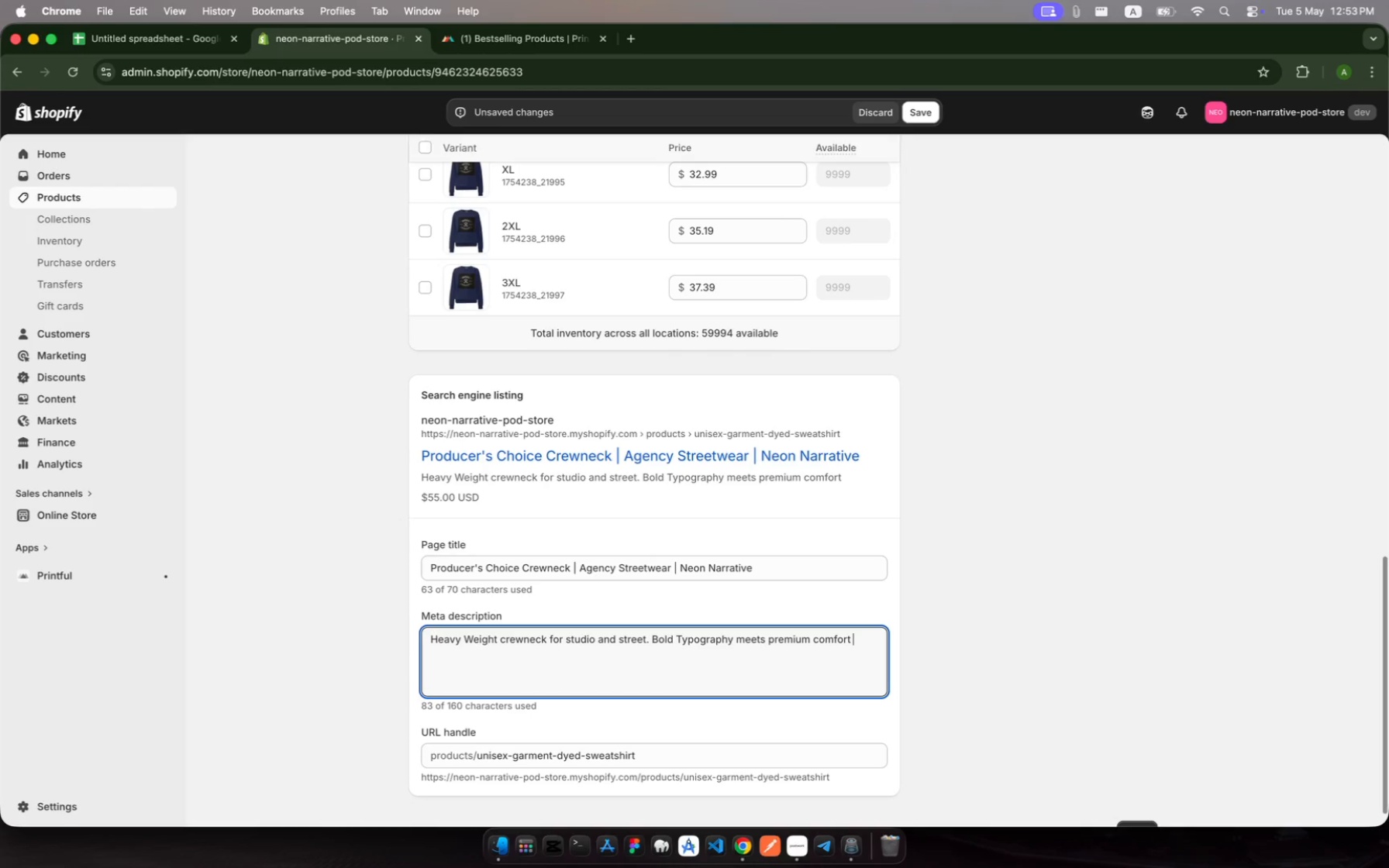 
type(in this agency)
 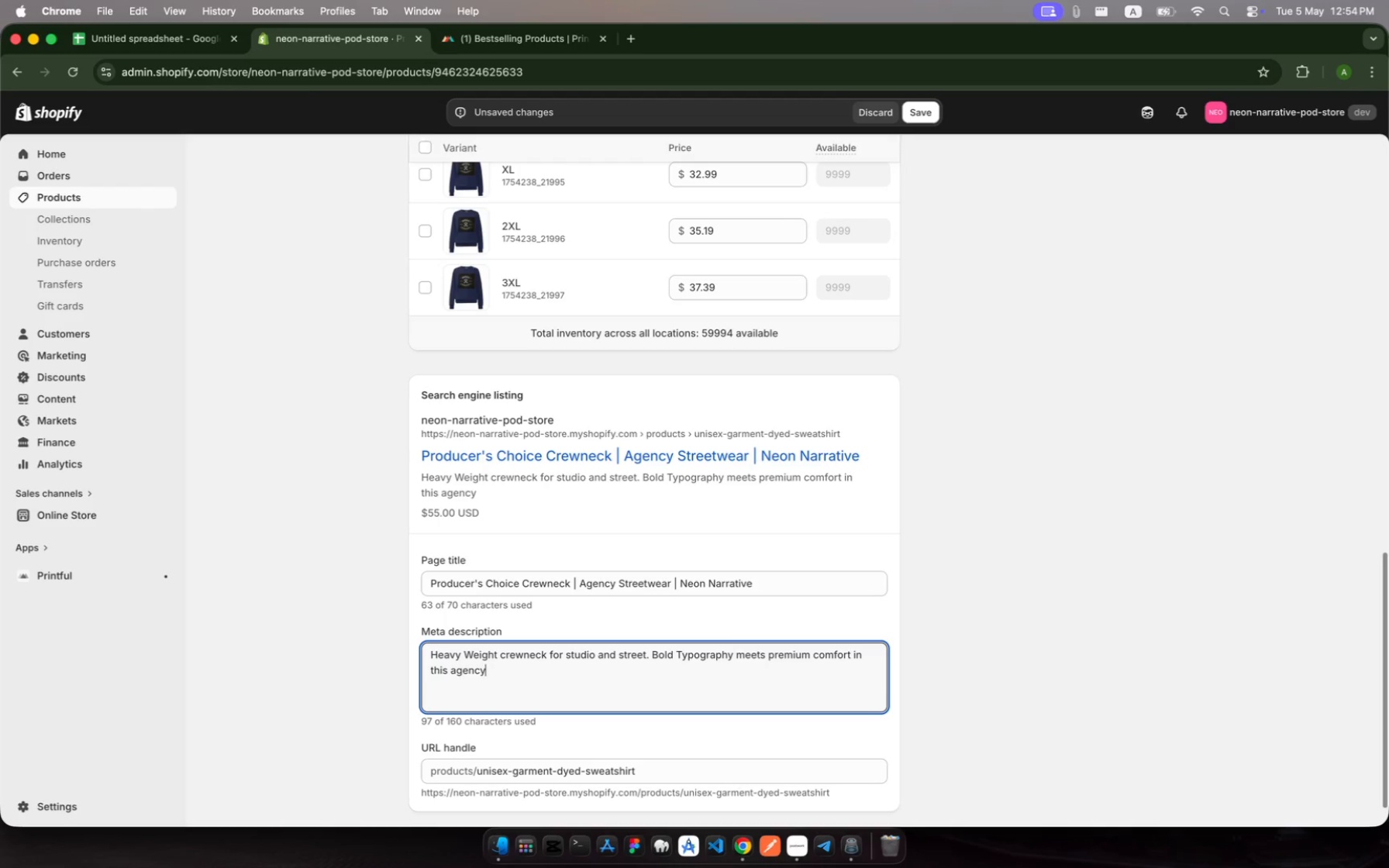 
type(-excli)
key(Backspace)
type(usiv piece.)
 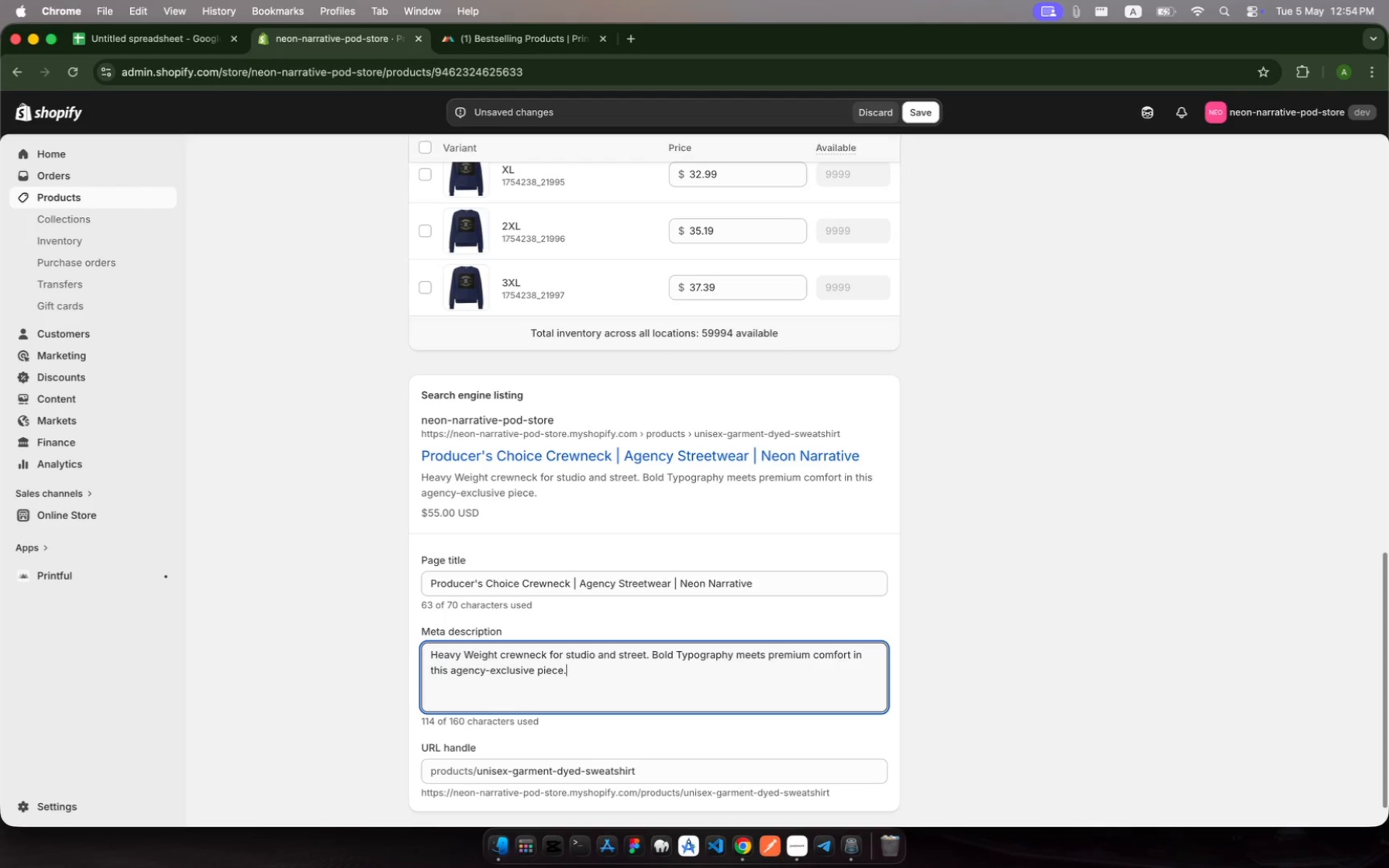 
scroll: coordinate [664, 603], scroll_direction: down, amount: 179.0
 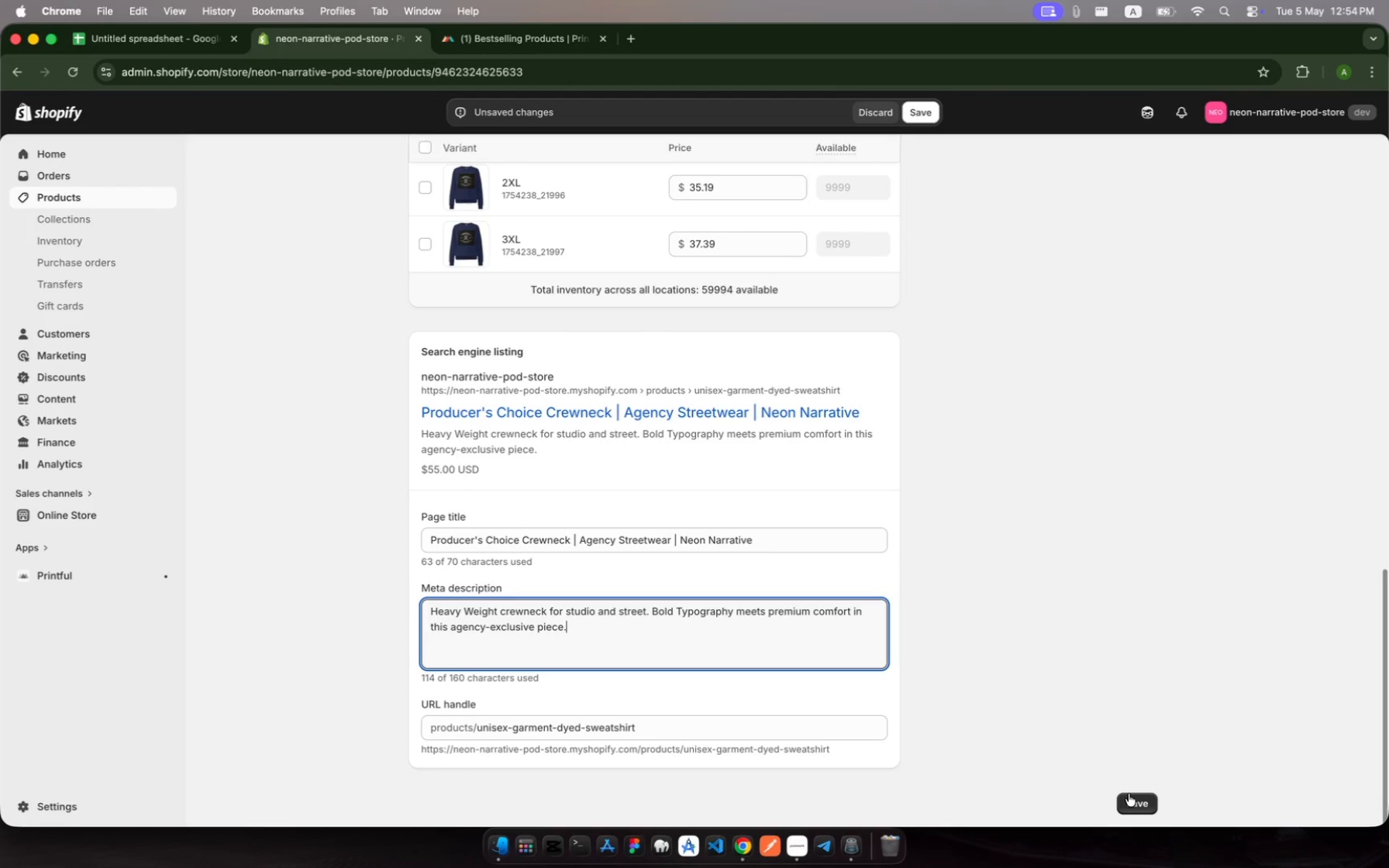 
left_click([1132, 797])
 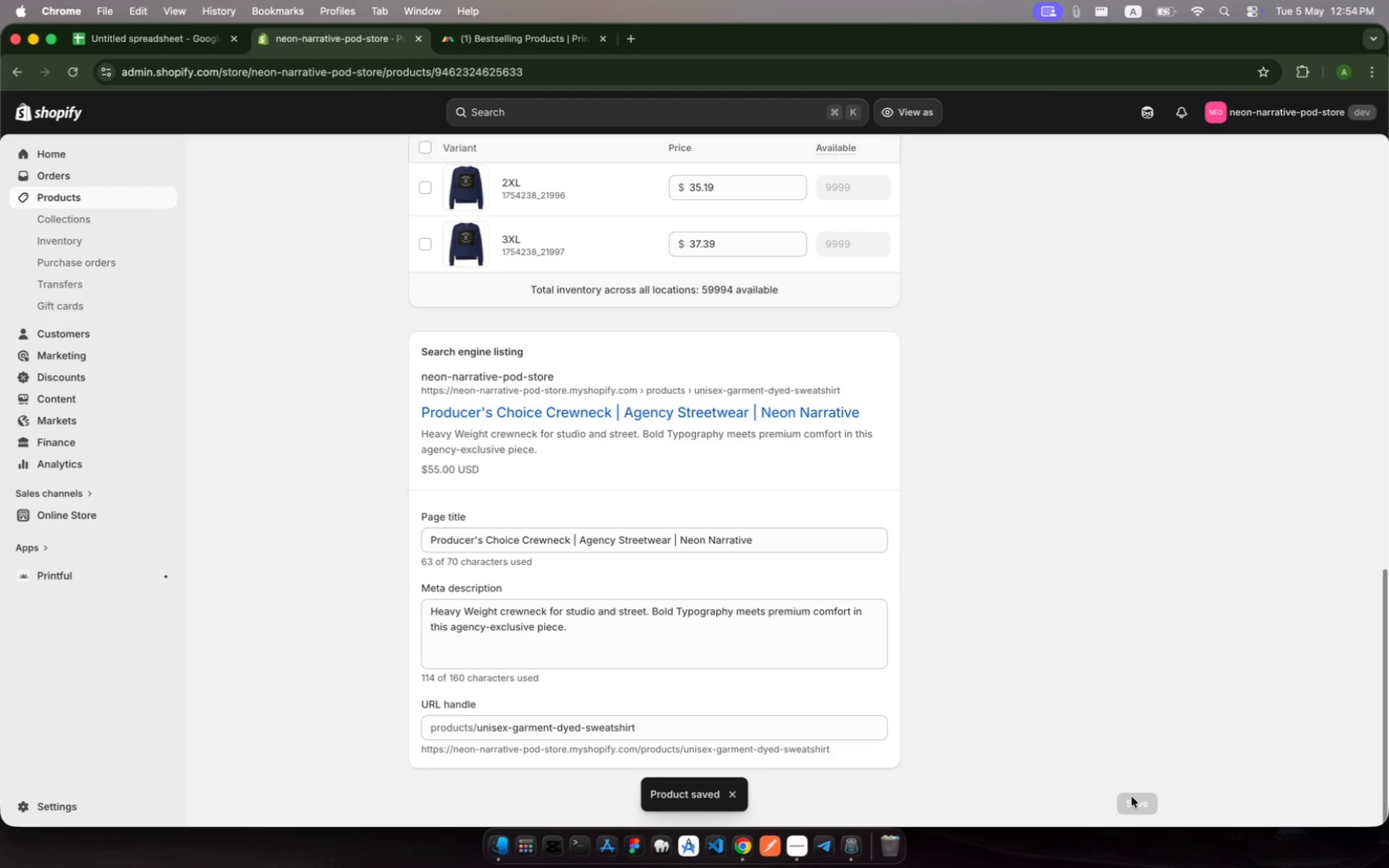 
wait(9.03)
 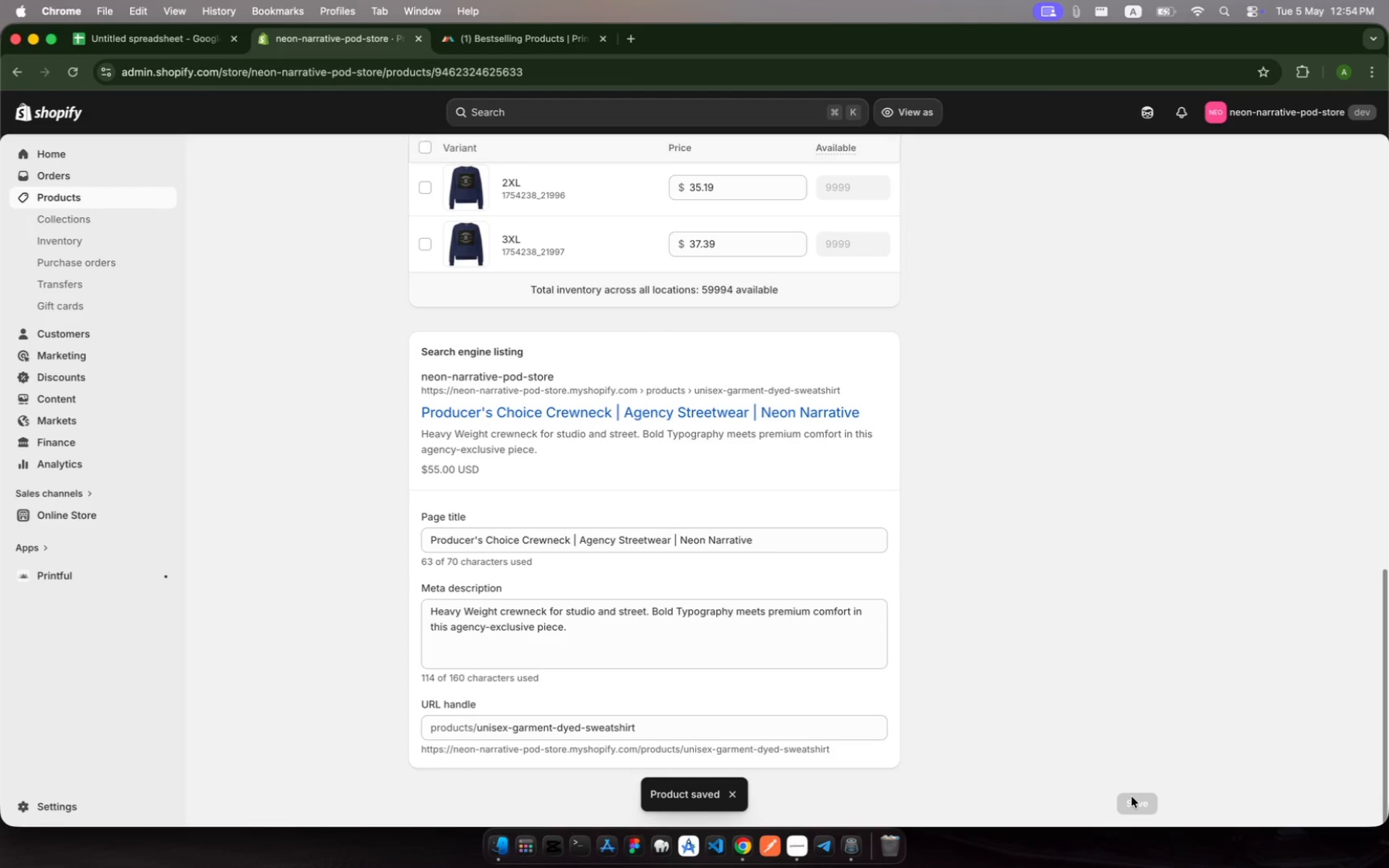 
left_click([113, 200])
 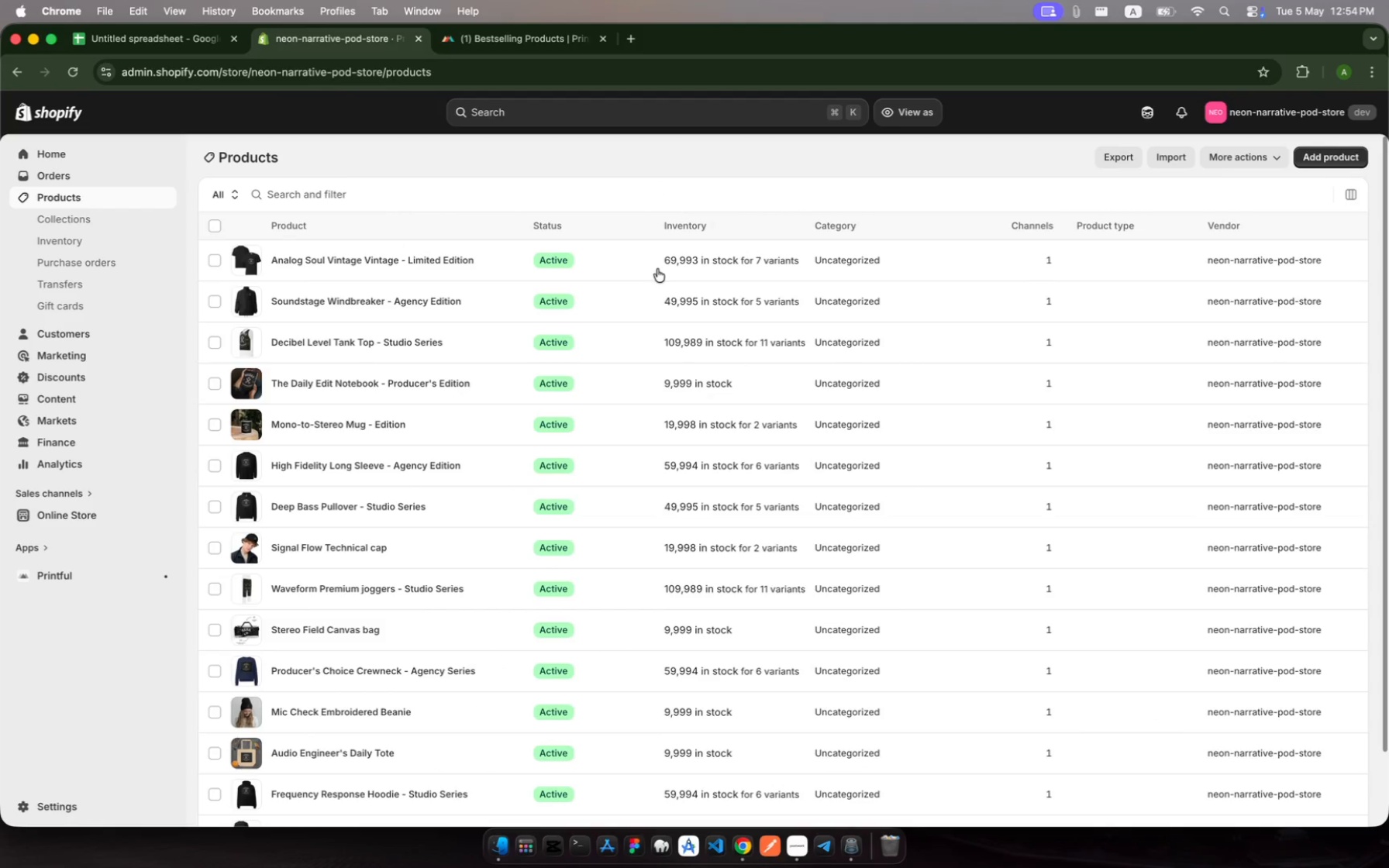 
wait(6.92)
 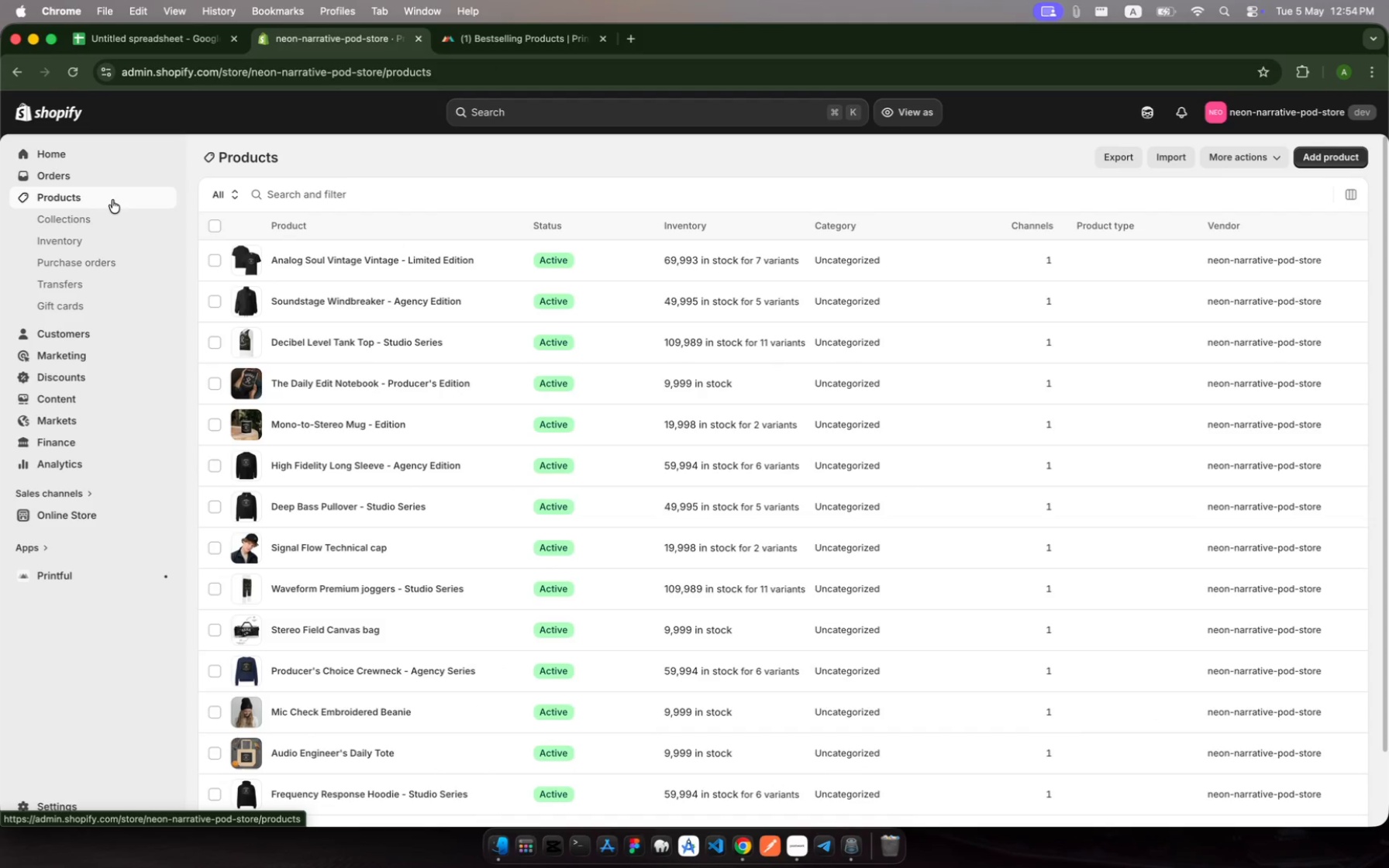 
left_click([408, 633])
 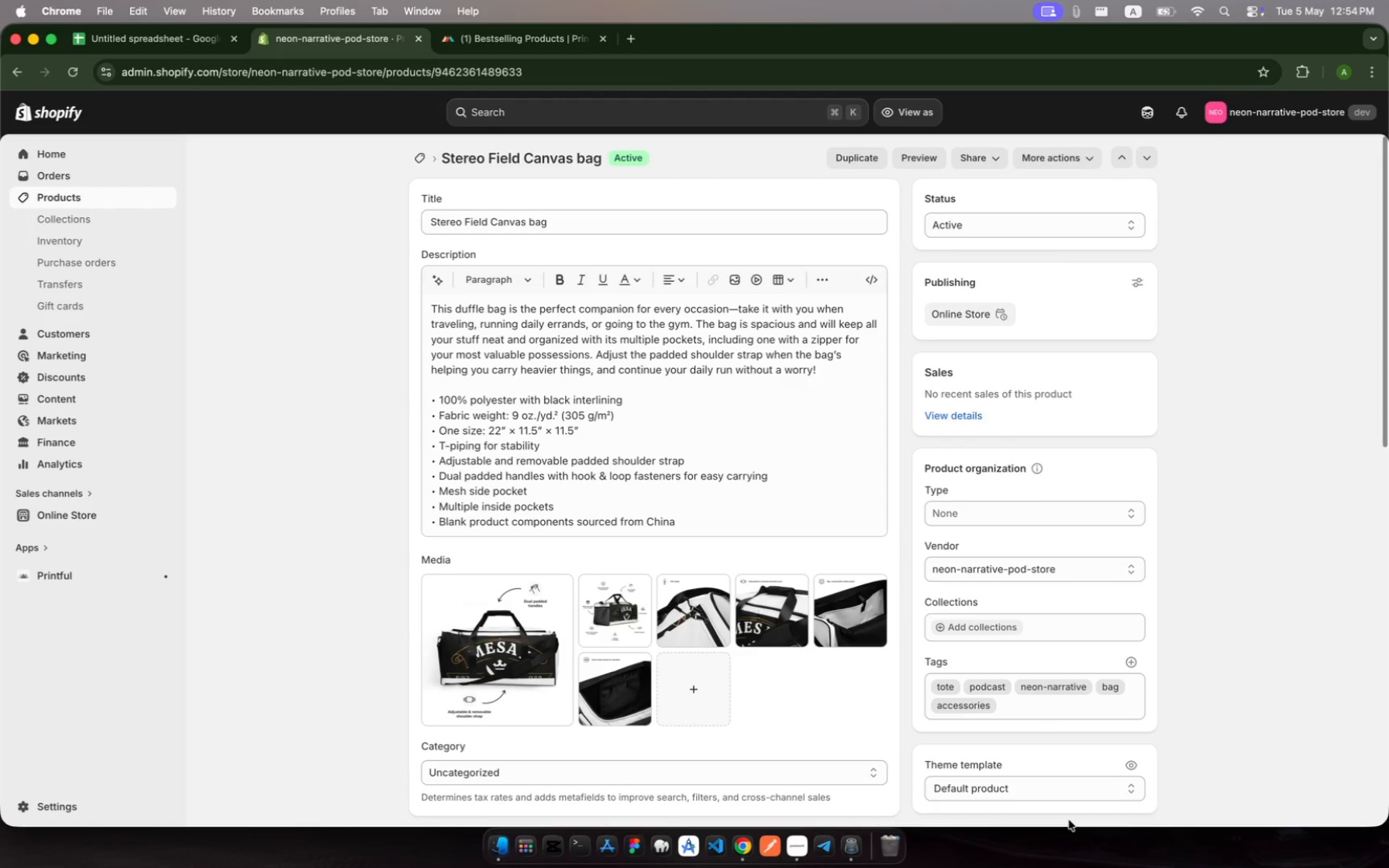 
wait(8.69)
 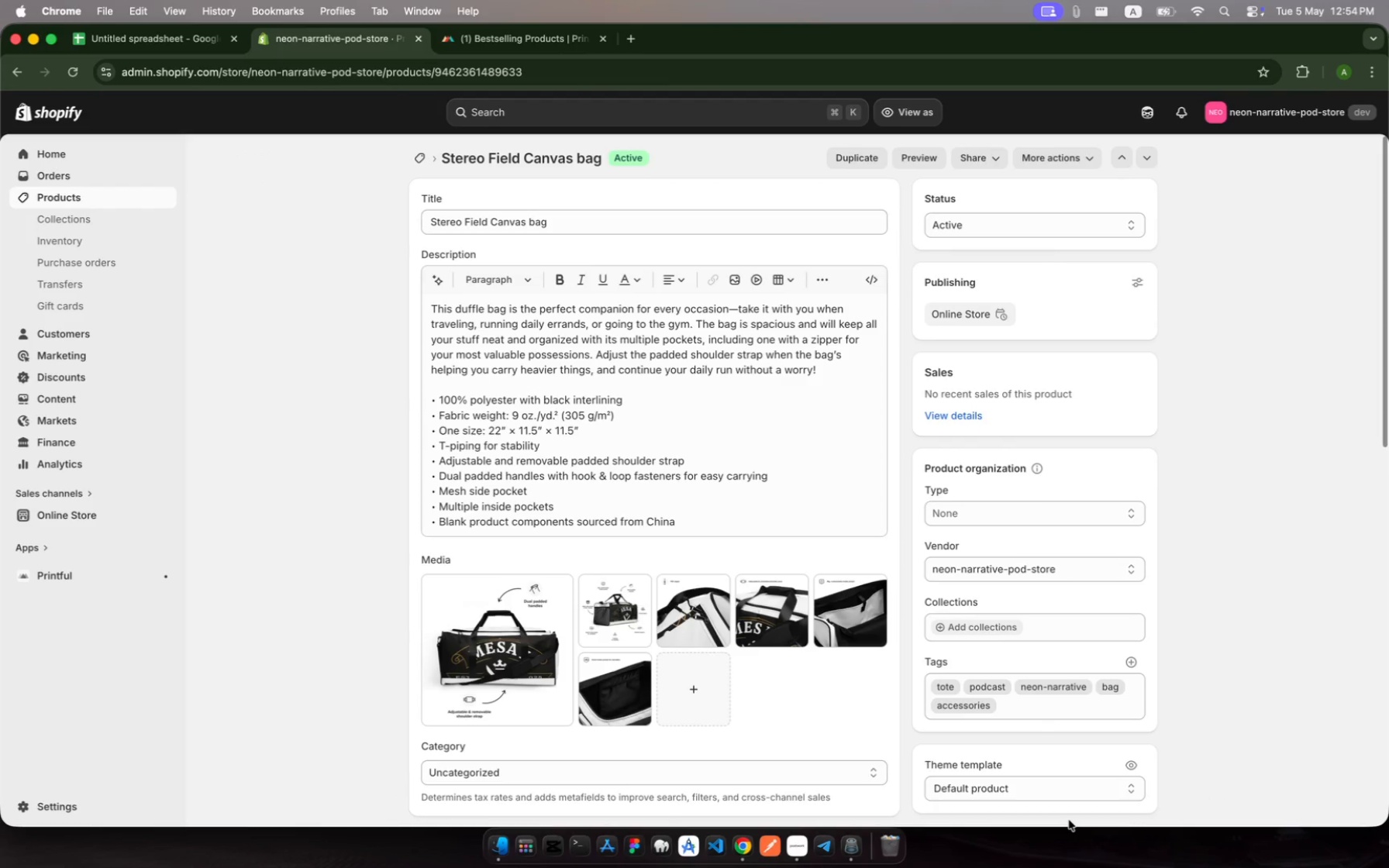 
scroll: coordinate [850, 636], scroll_direction: down, amount: 114.0
 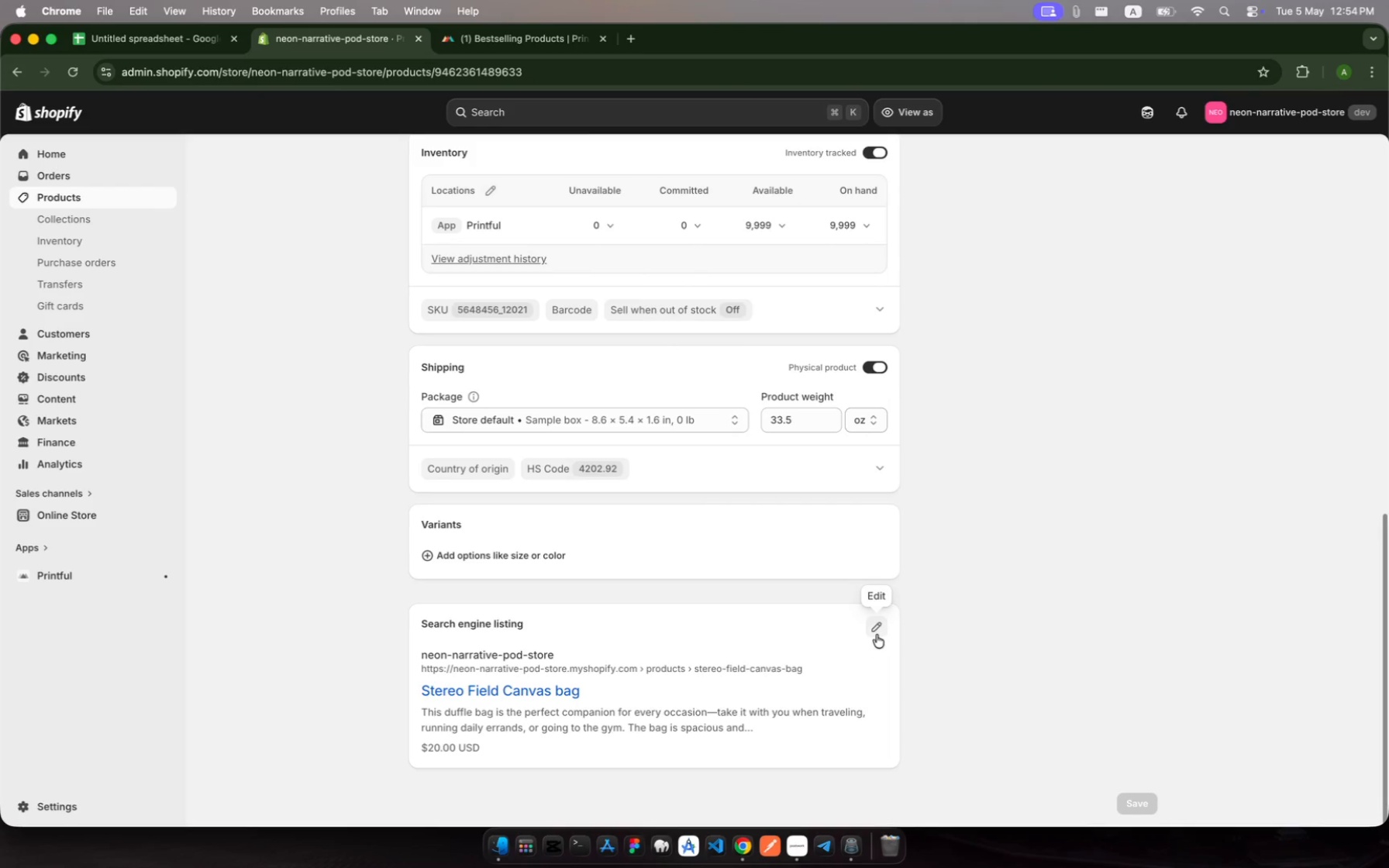 
left_click([877, 634])
 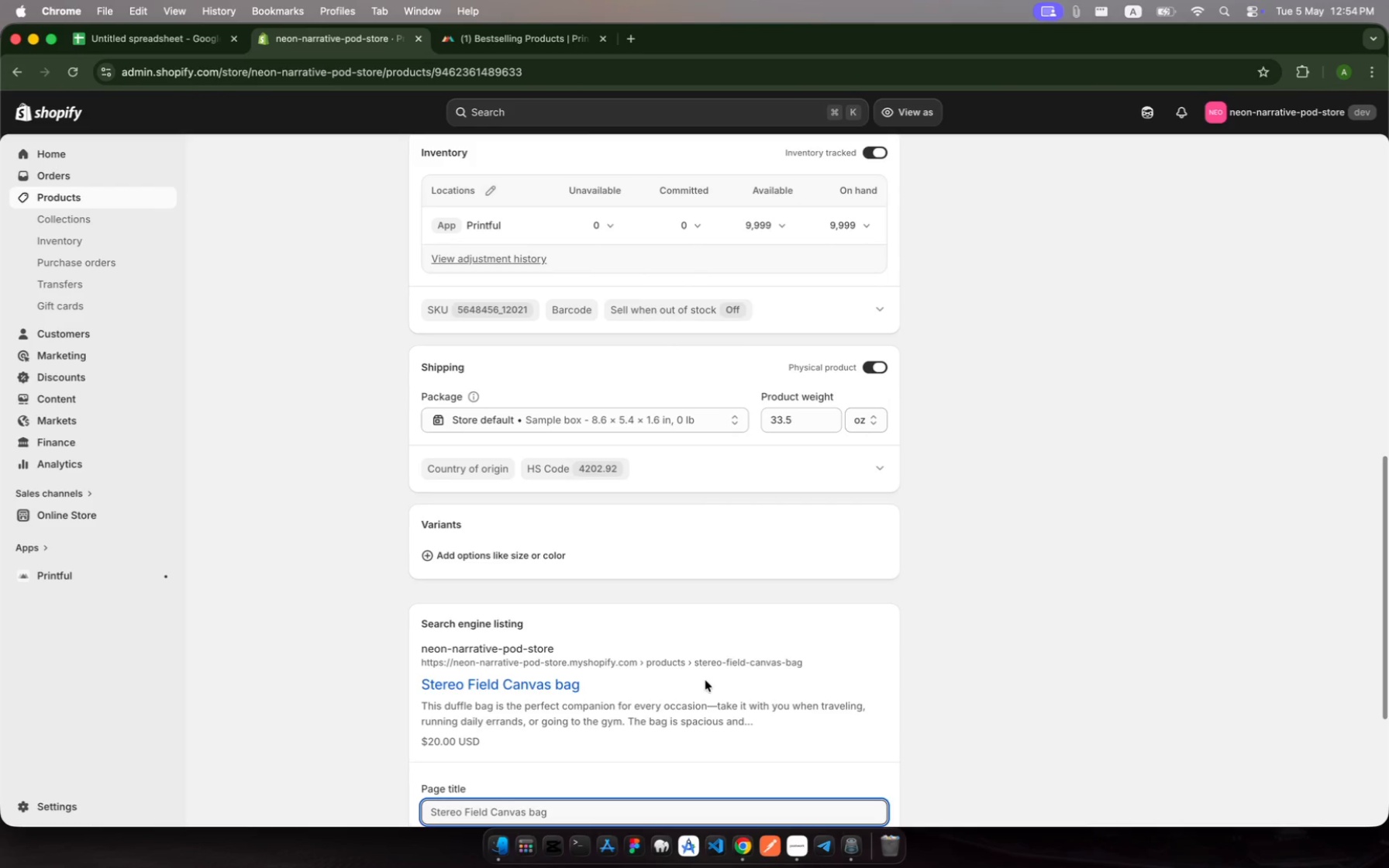 
scroll: coordinate [704, 670], scroll_direction: down, amount: 14.0
 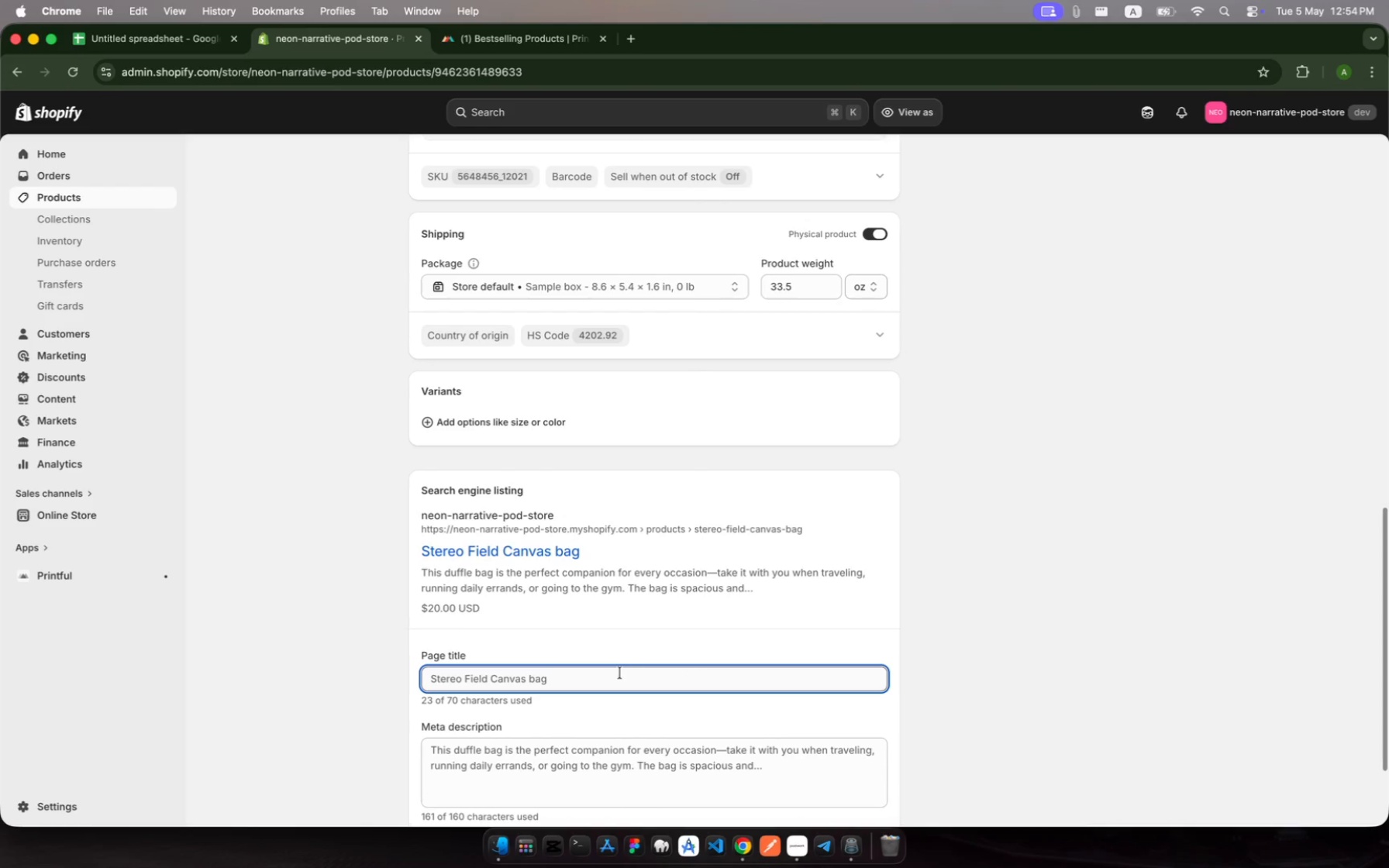 
left_click([615, 673])
 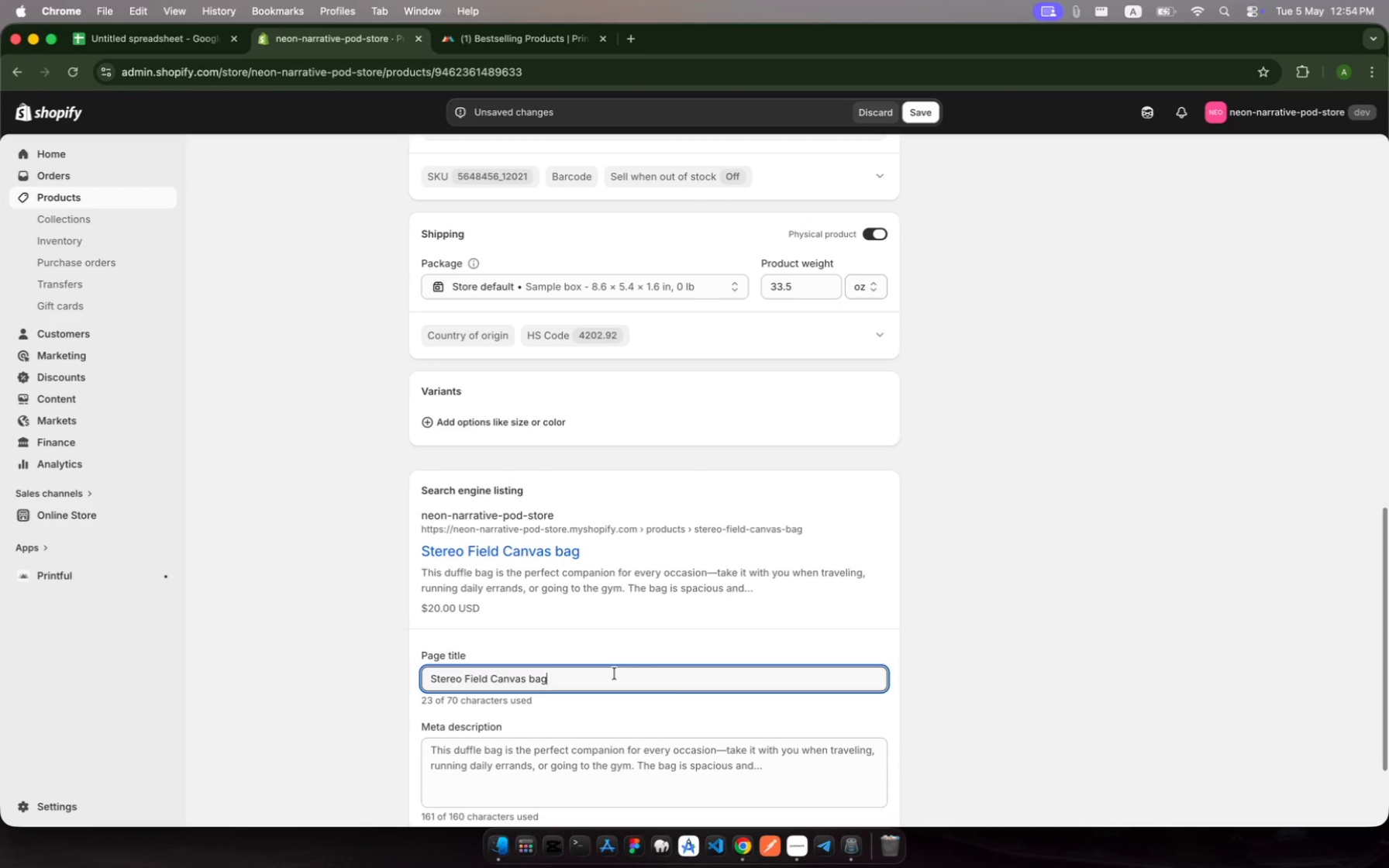 
type( | Podcast Merch |)
 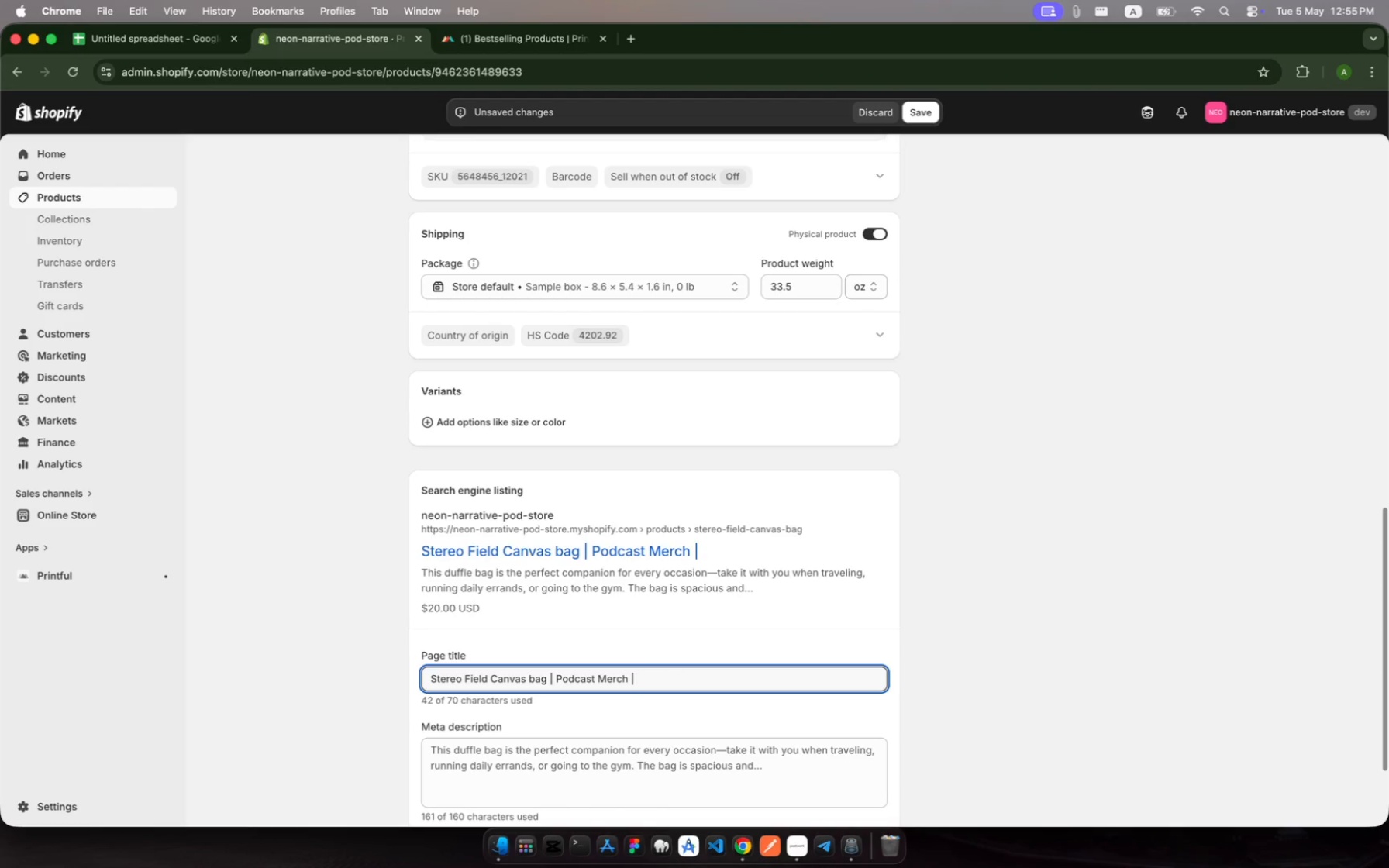 
hold_key(key=Space, duration=0.32)
 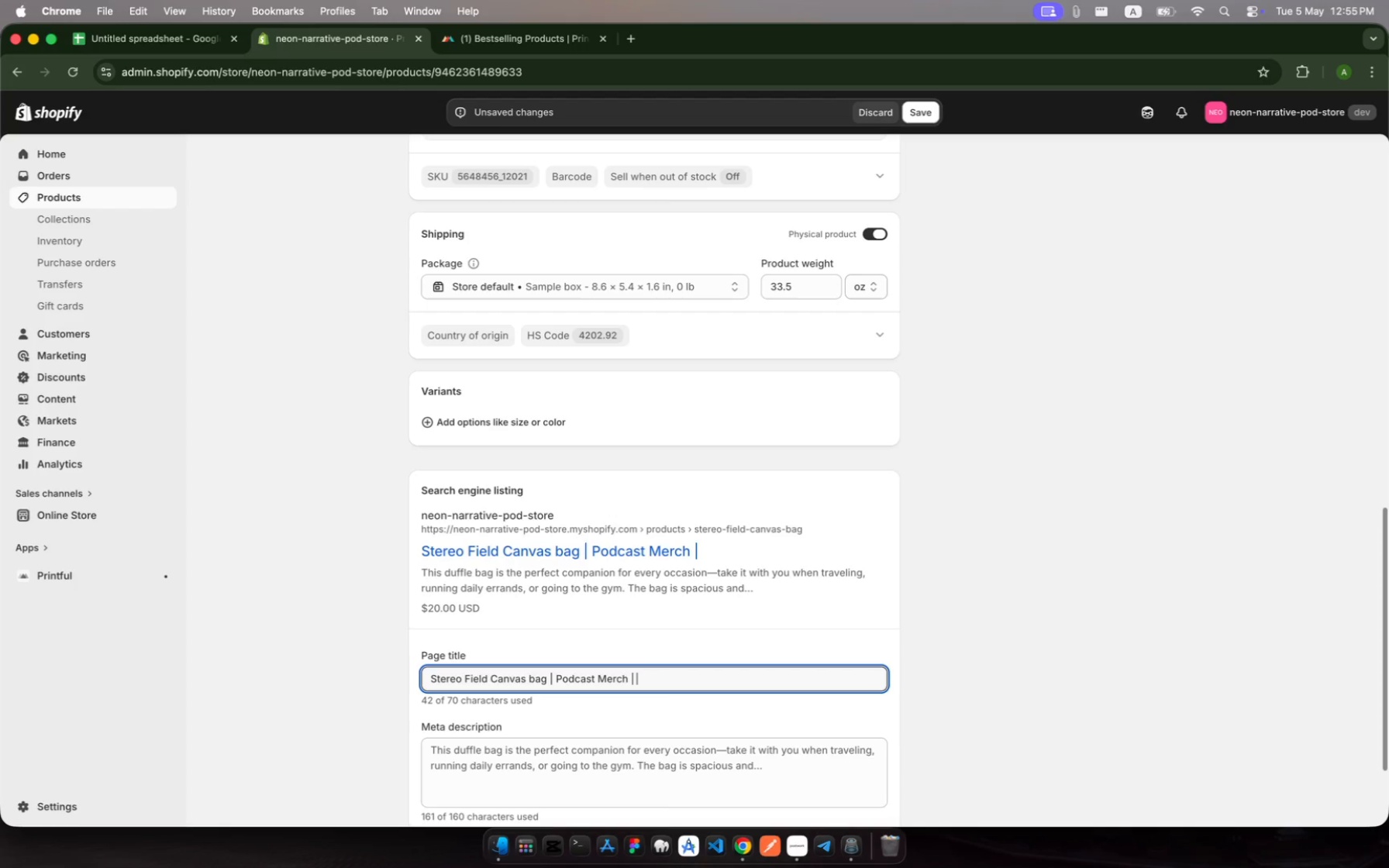 
wait(6.44)
 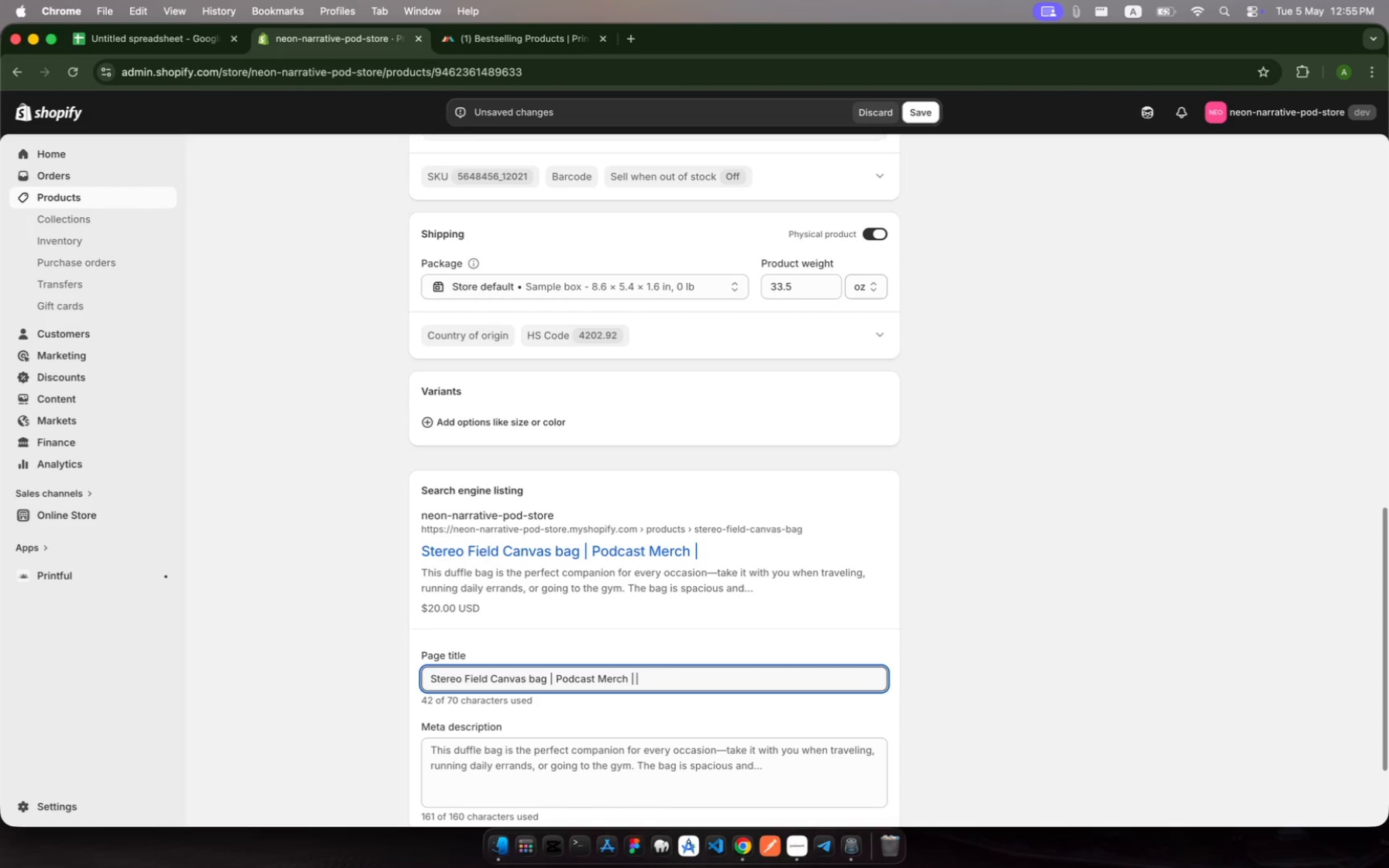 
type(Neon Narrative)
 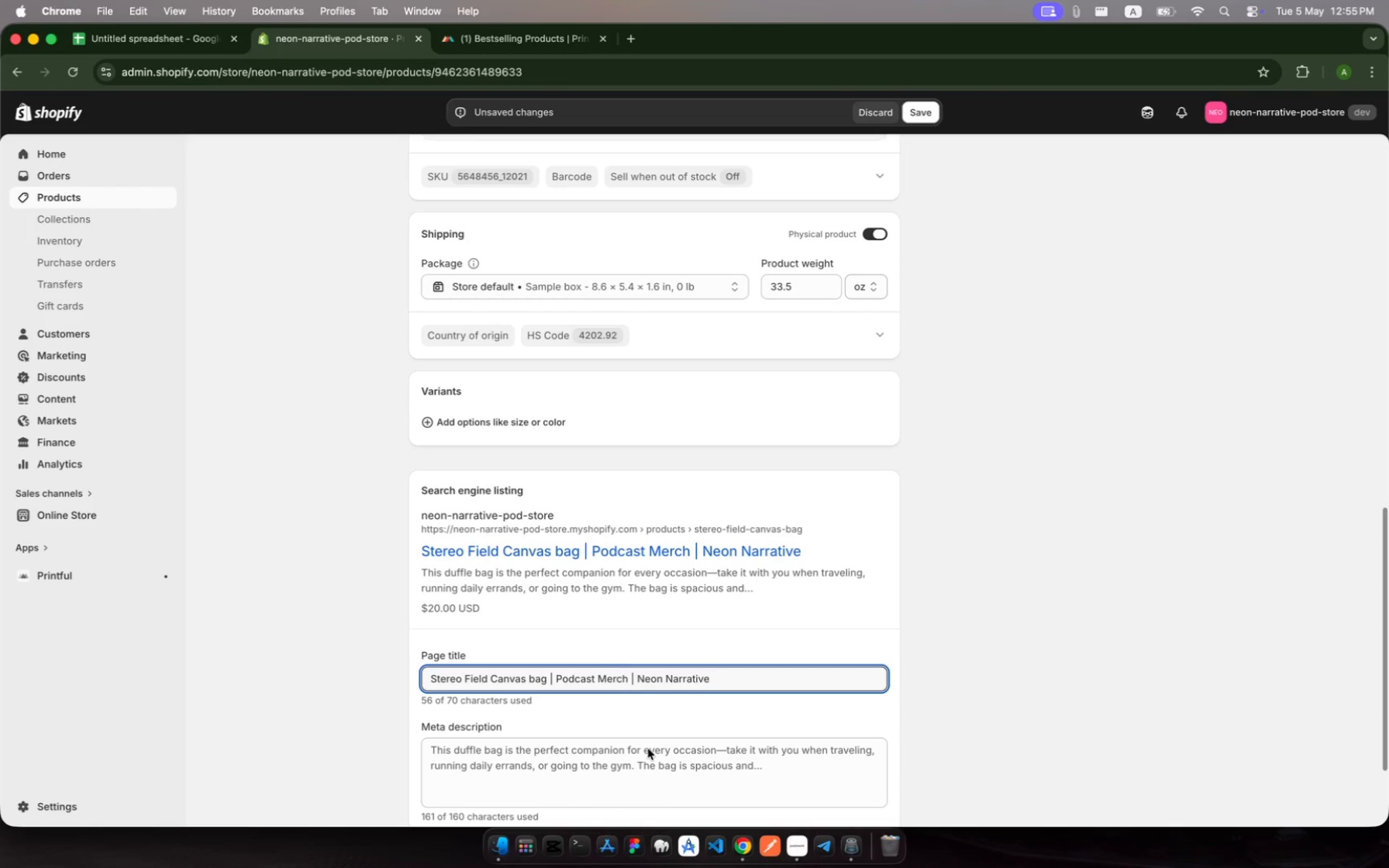 
left_click([667, 771])
 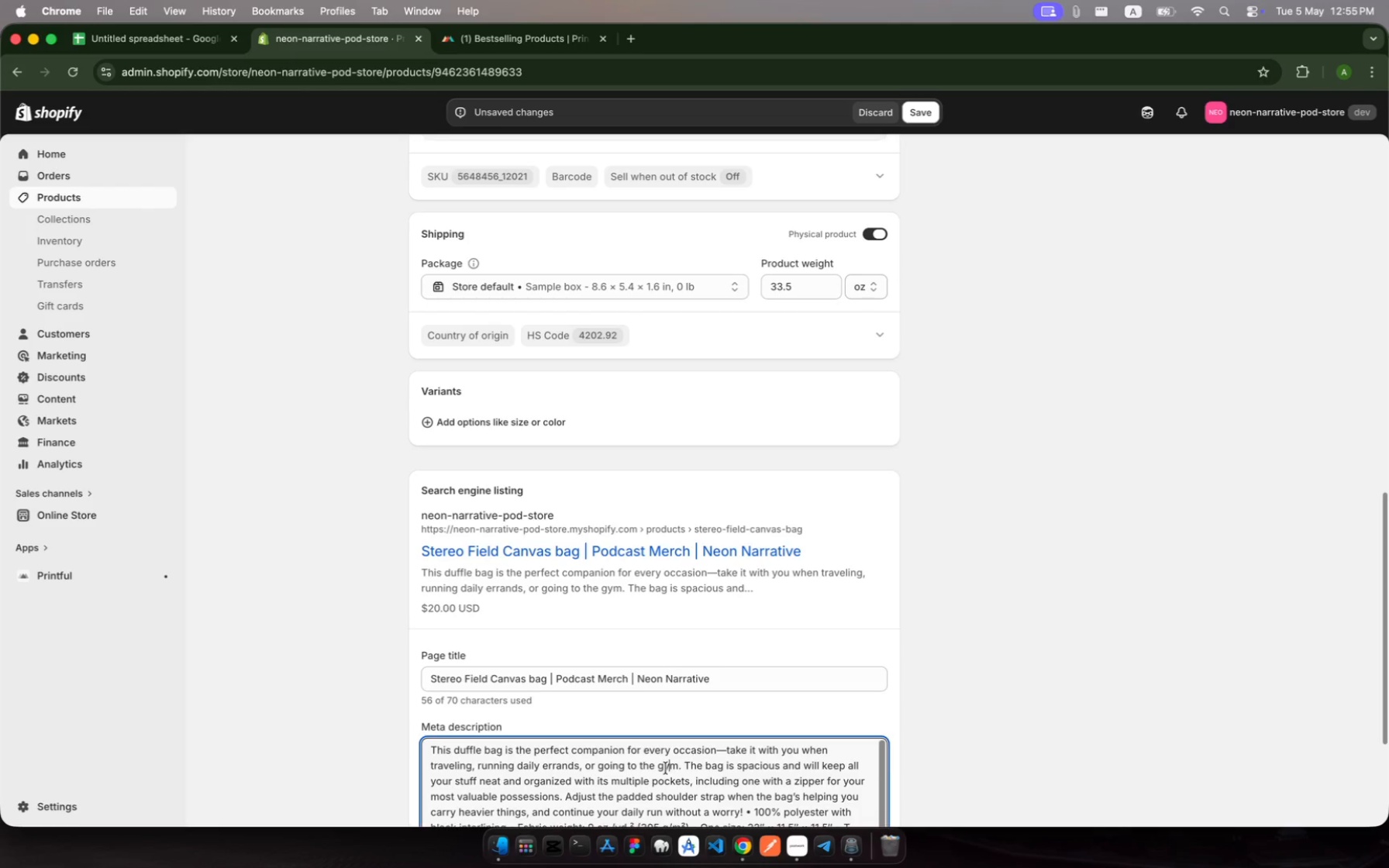 
wait(6.02)
 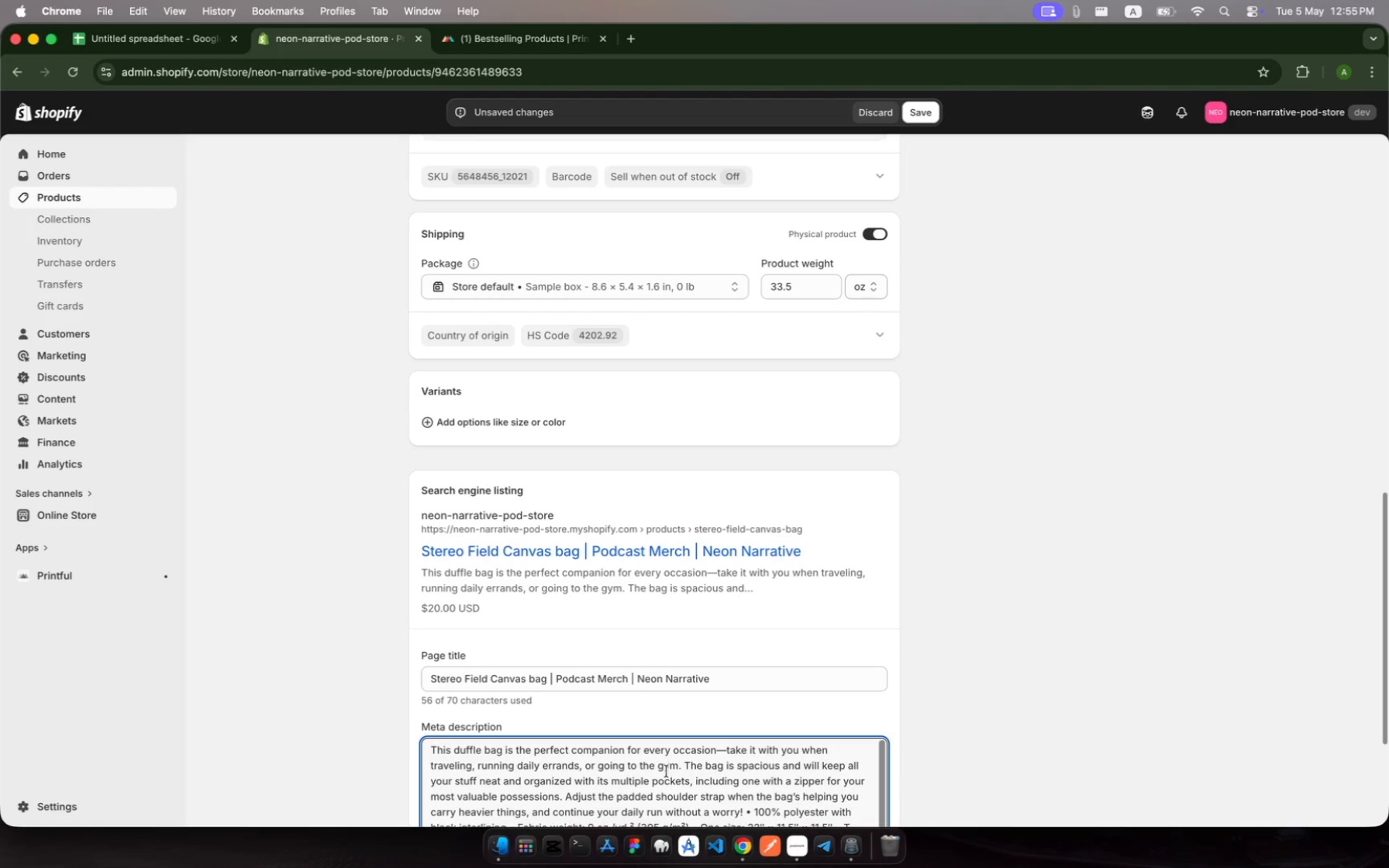 
left_click([719, 677])
 